 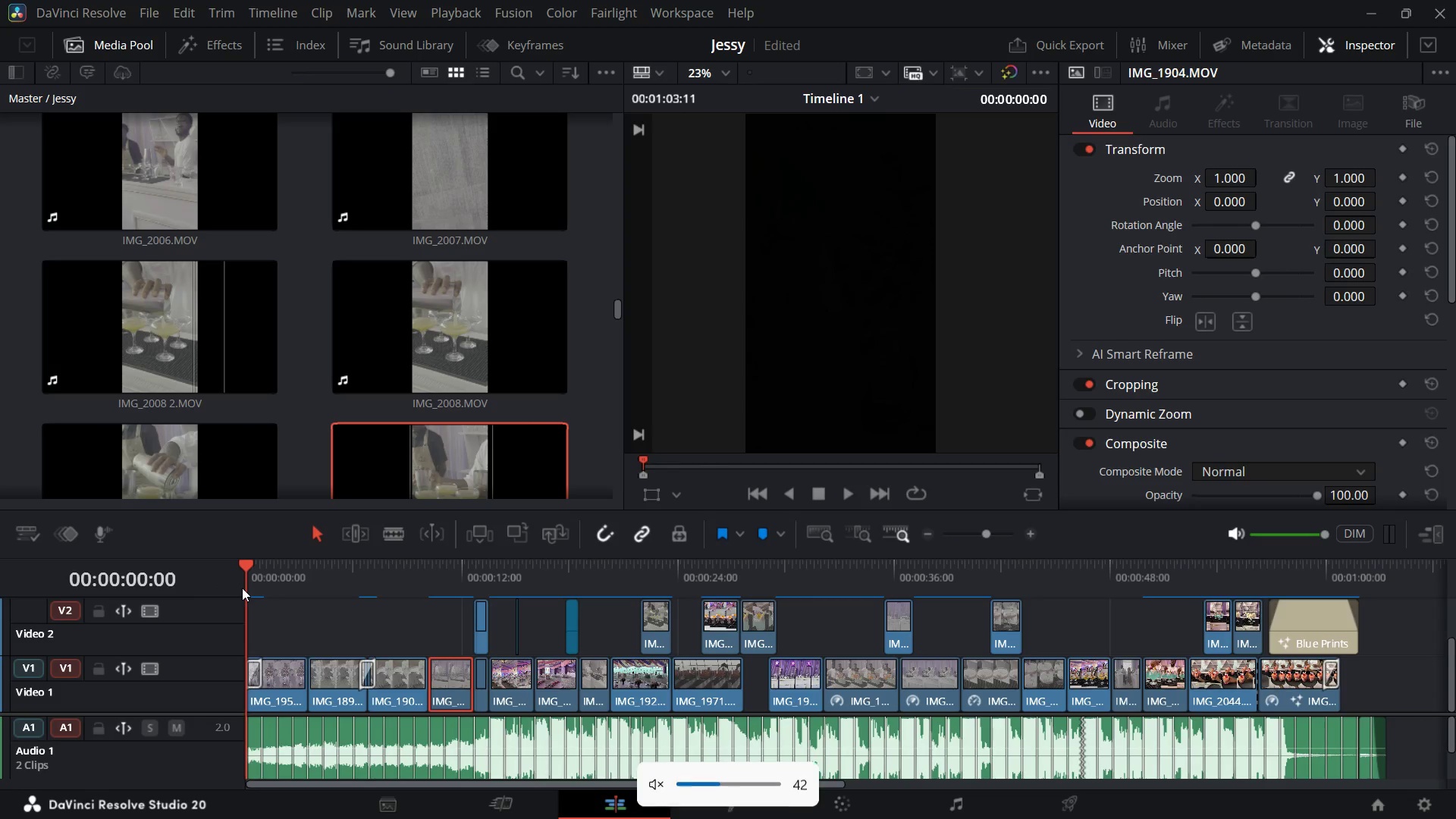 
key(Space)
 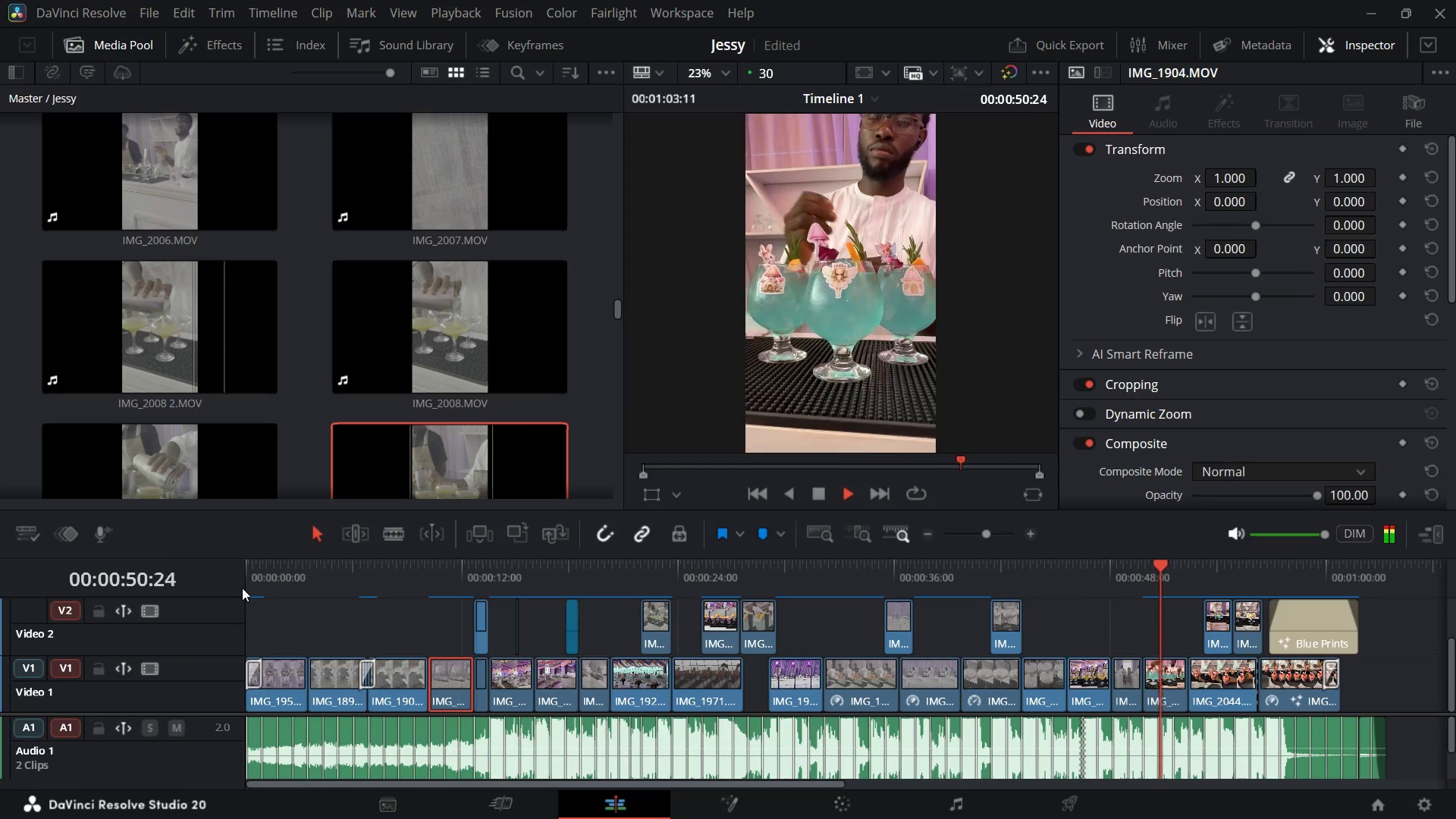 
wait(55.94)
 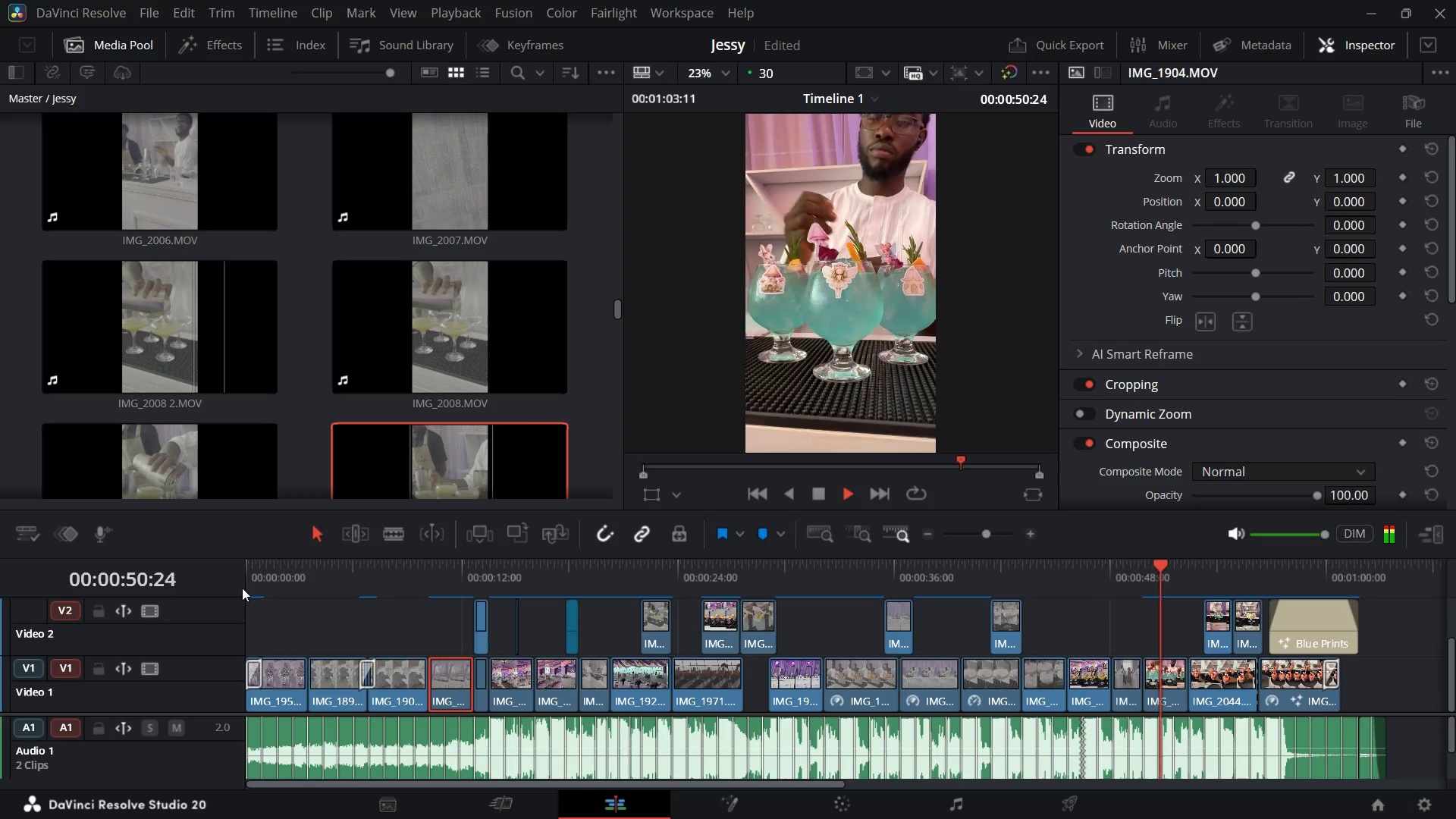 
key(Space)
 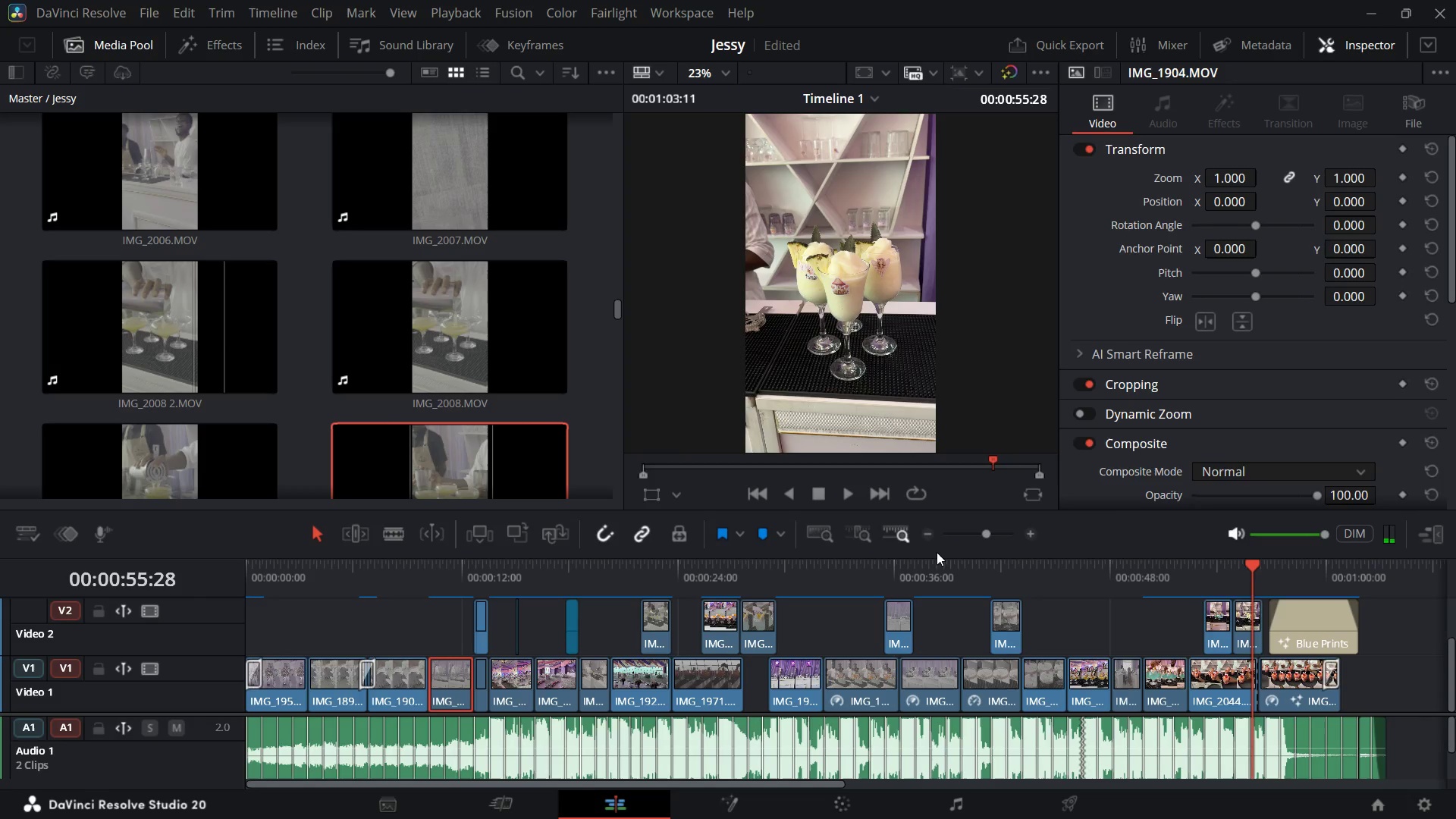 
key(Mute)
 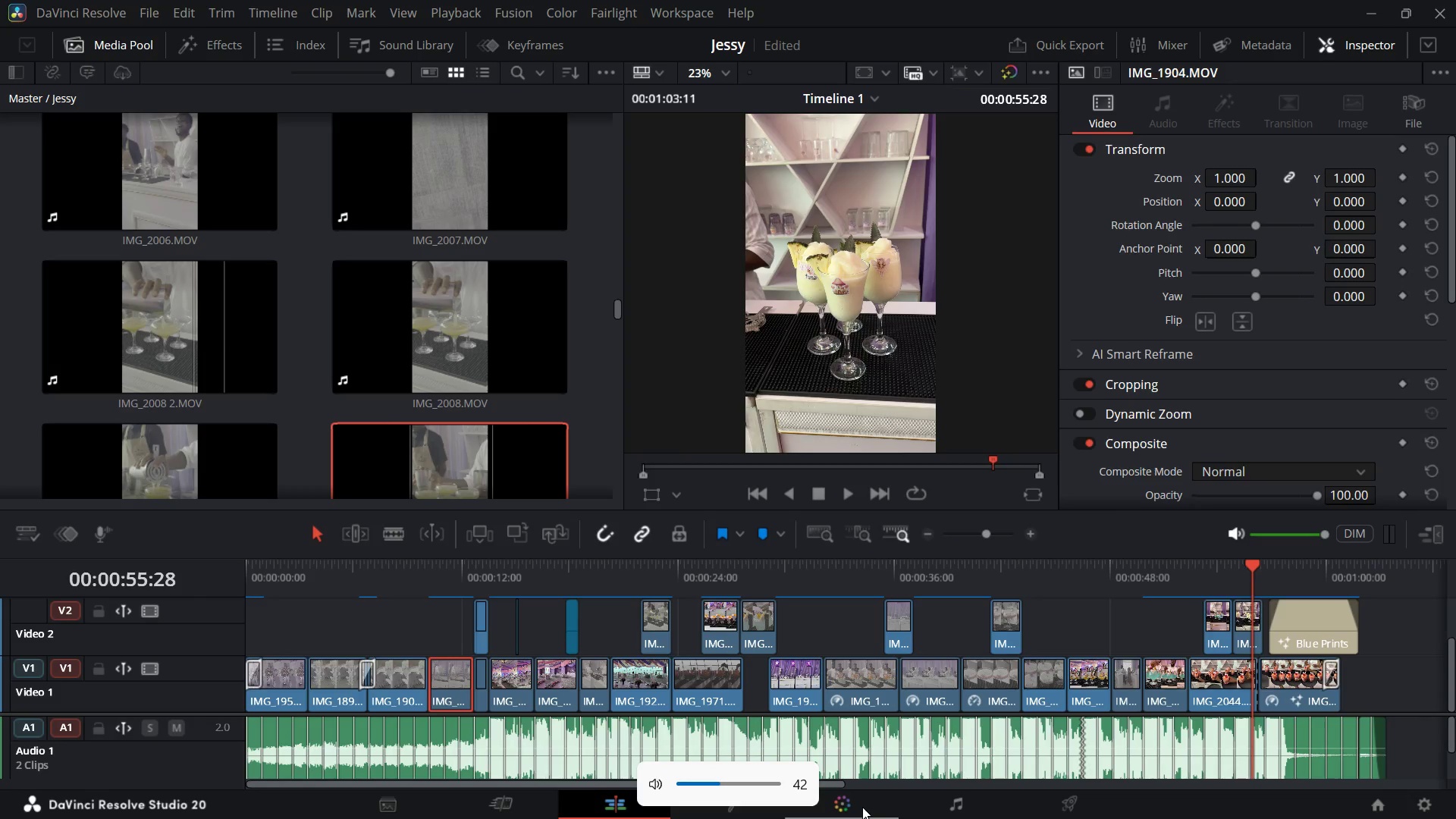 
left_click([856, 803])
 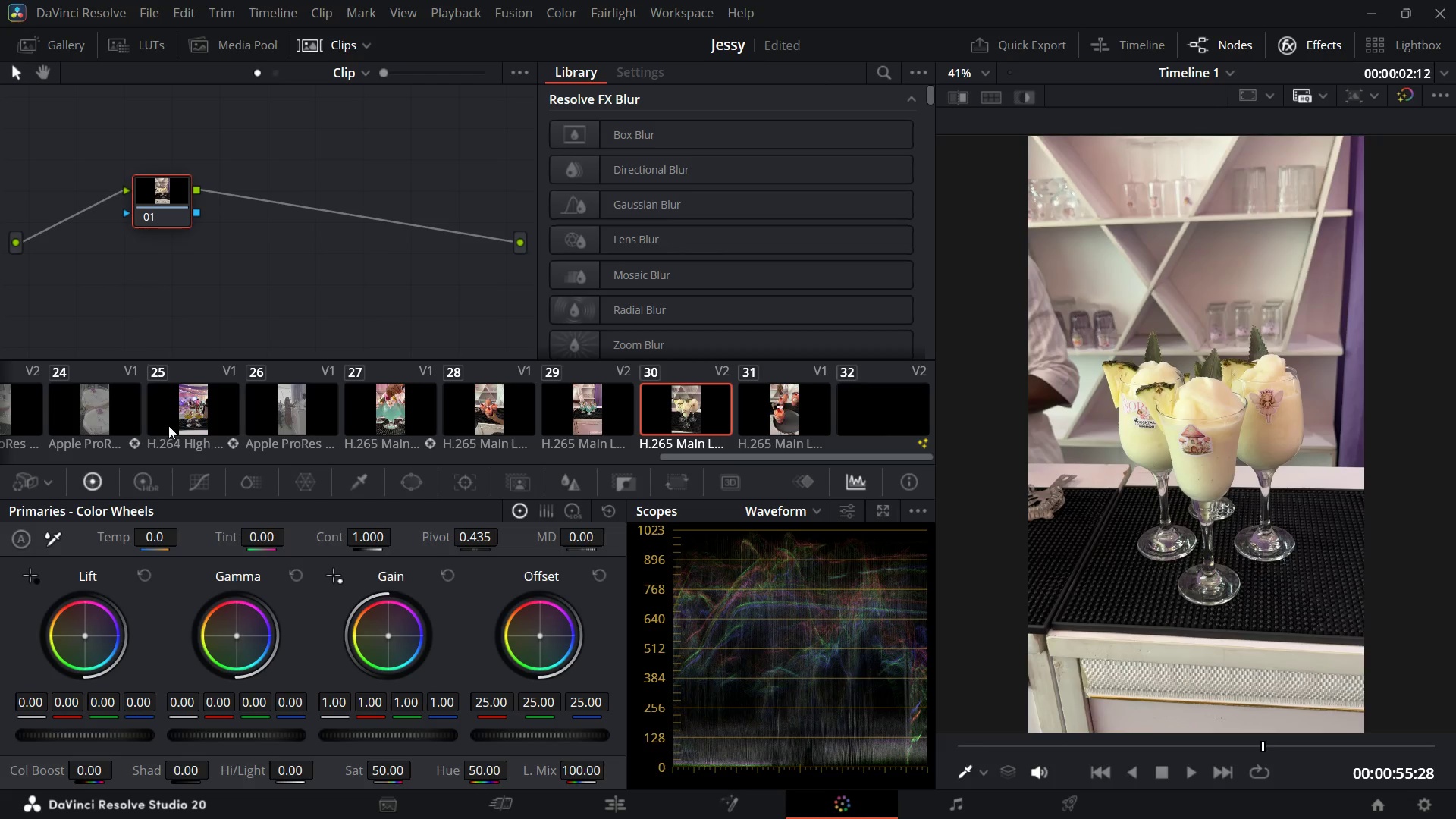 
scroll: coordinate [212, 405], scroll_direction: up, amount: 24.0
 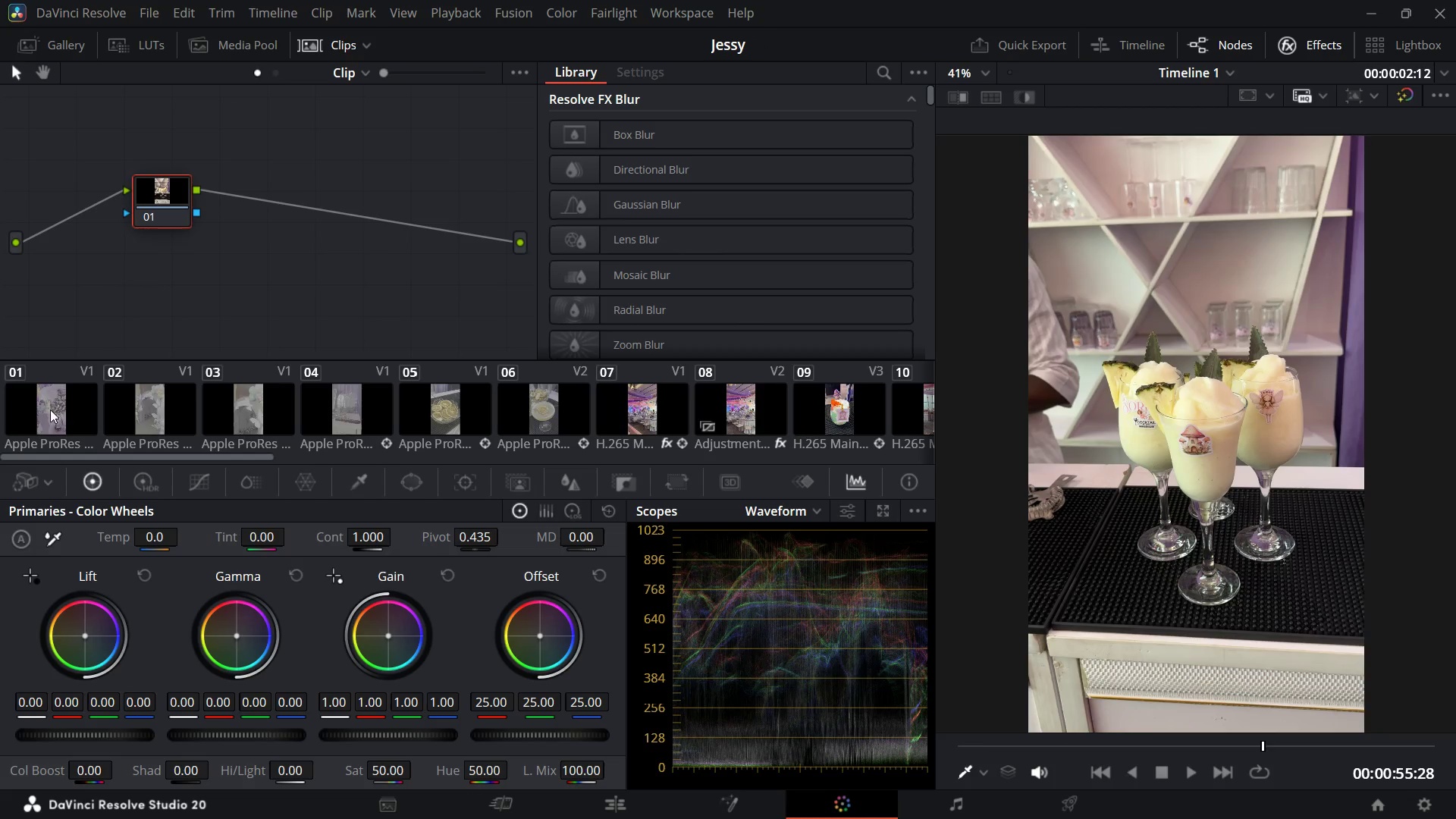 
left_click([50, 410])
 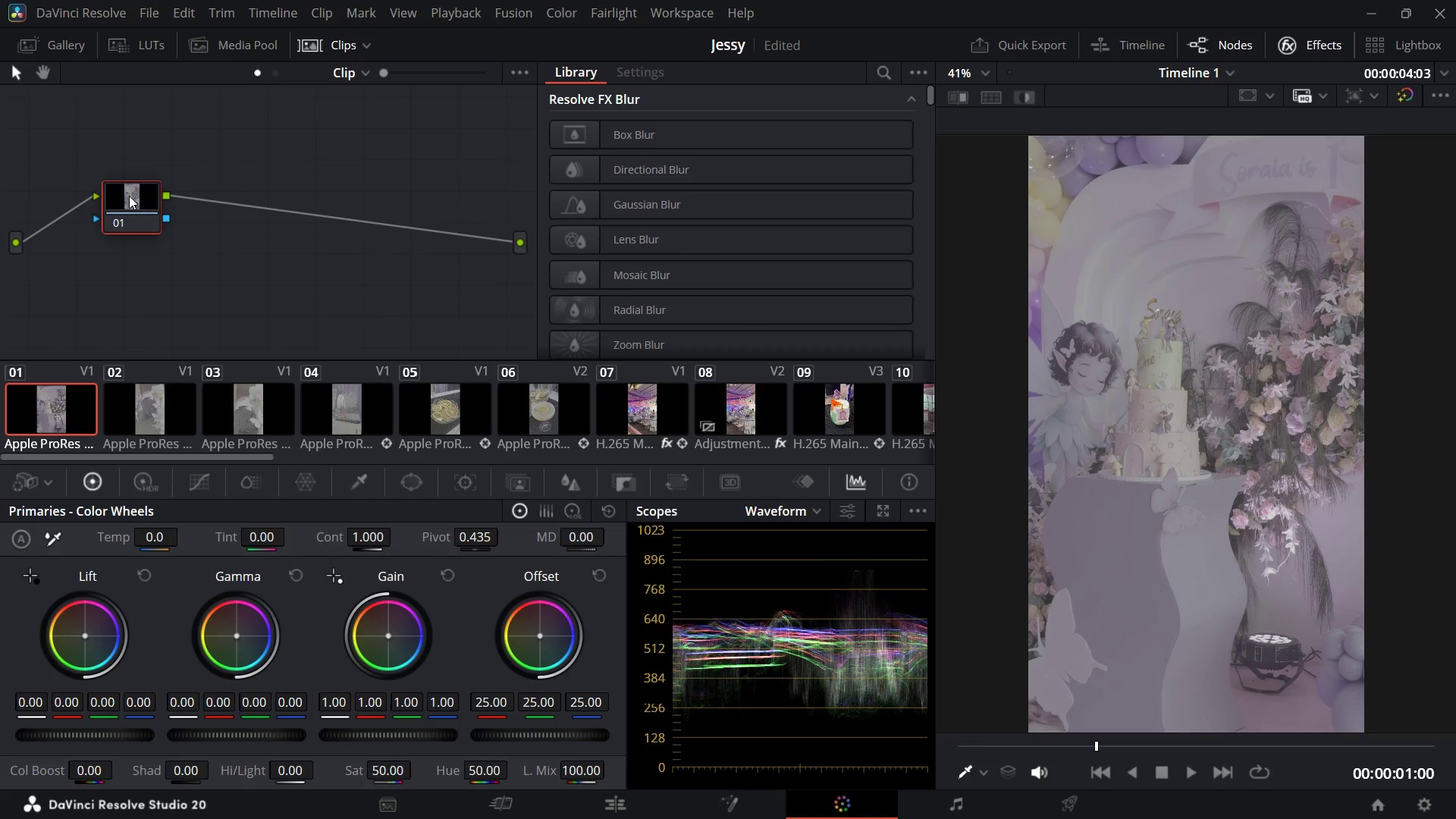 
wait(18.3)
 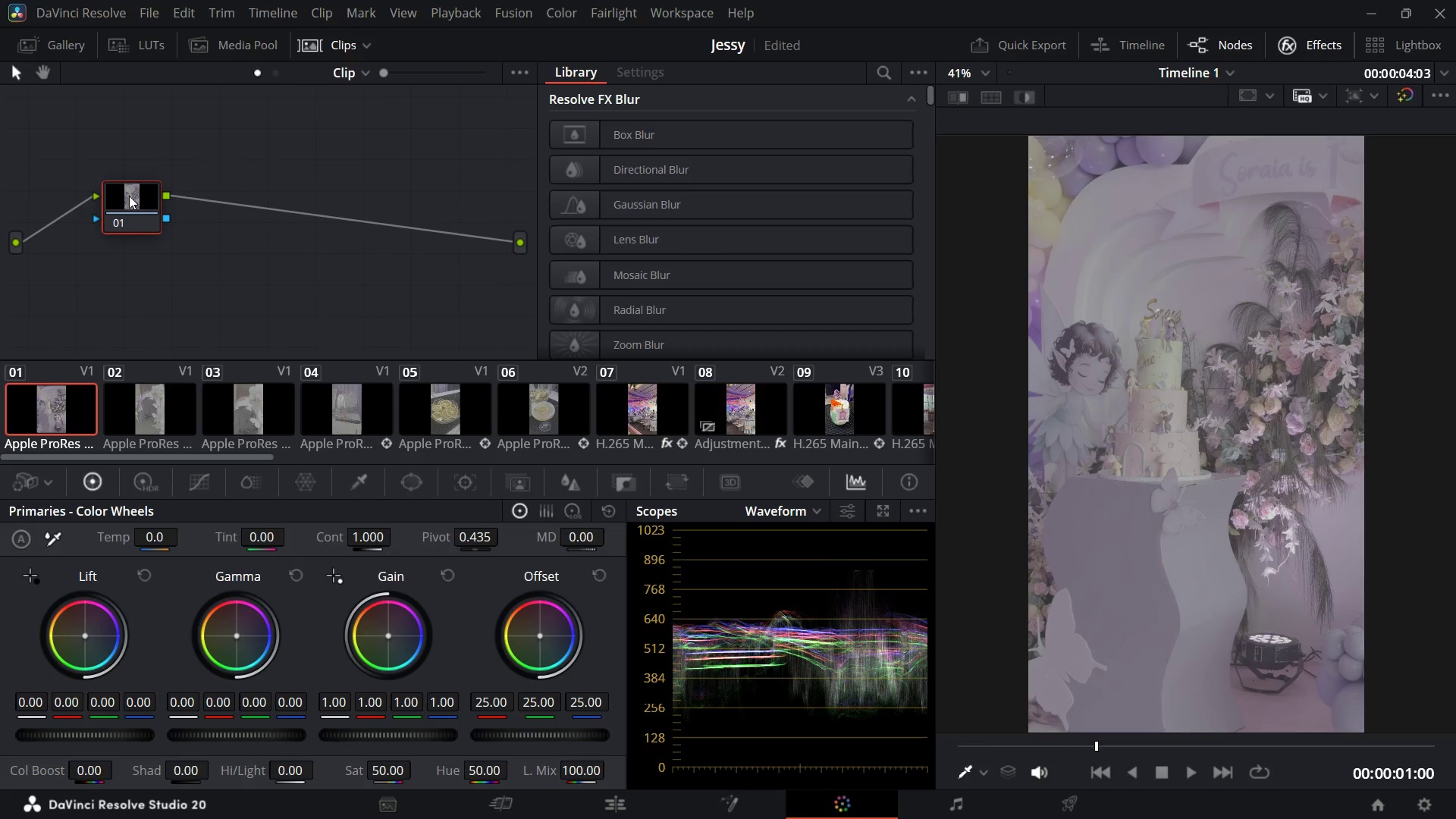 
key(Shift+S)
 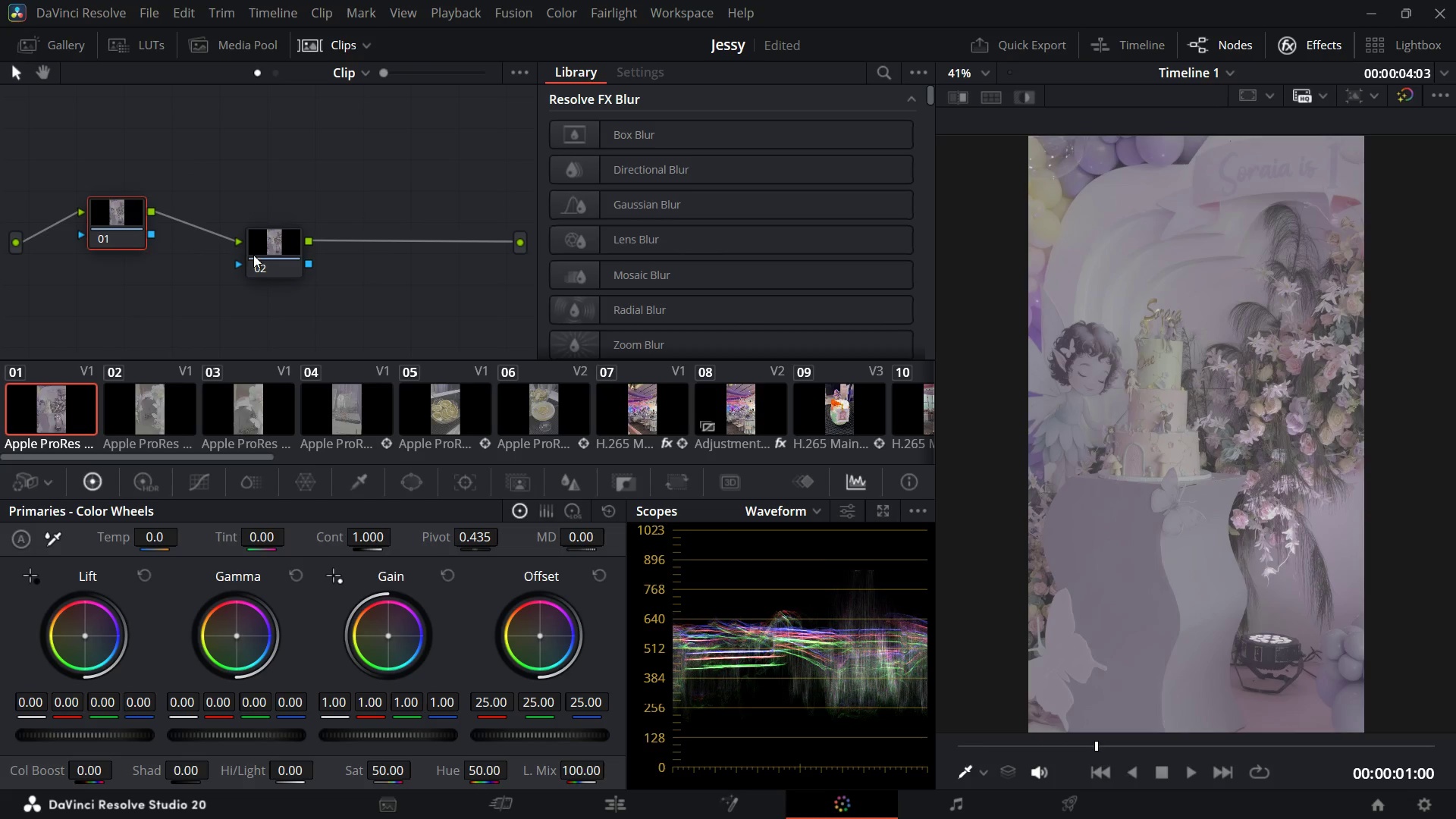 
wait(7.81)
 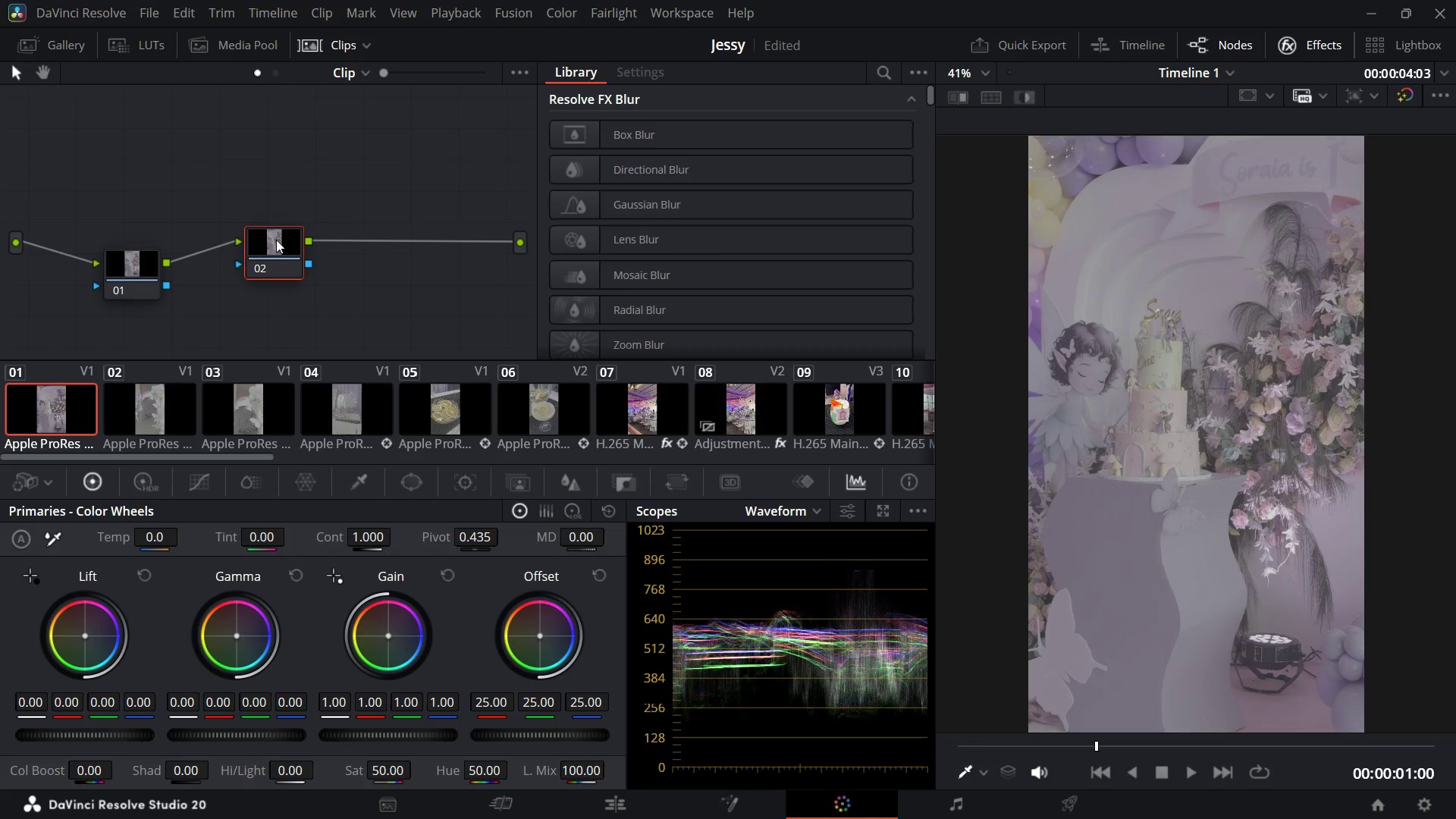 
left_click([271, 234])
 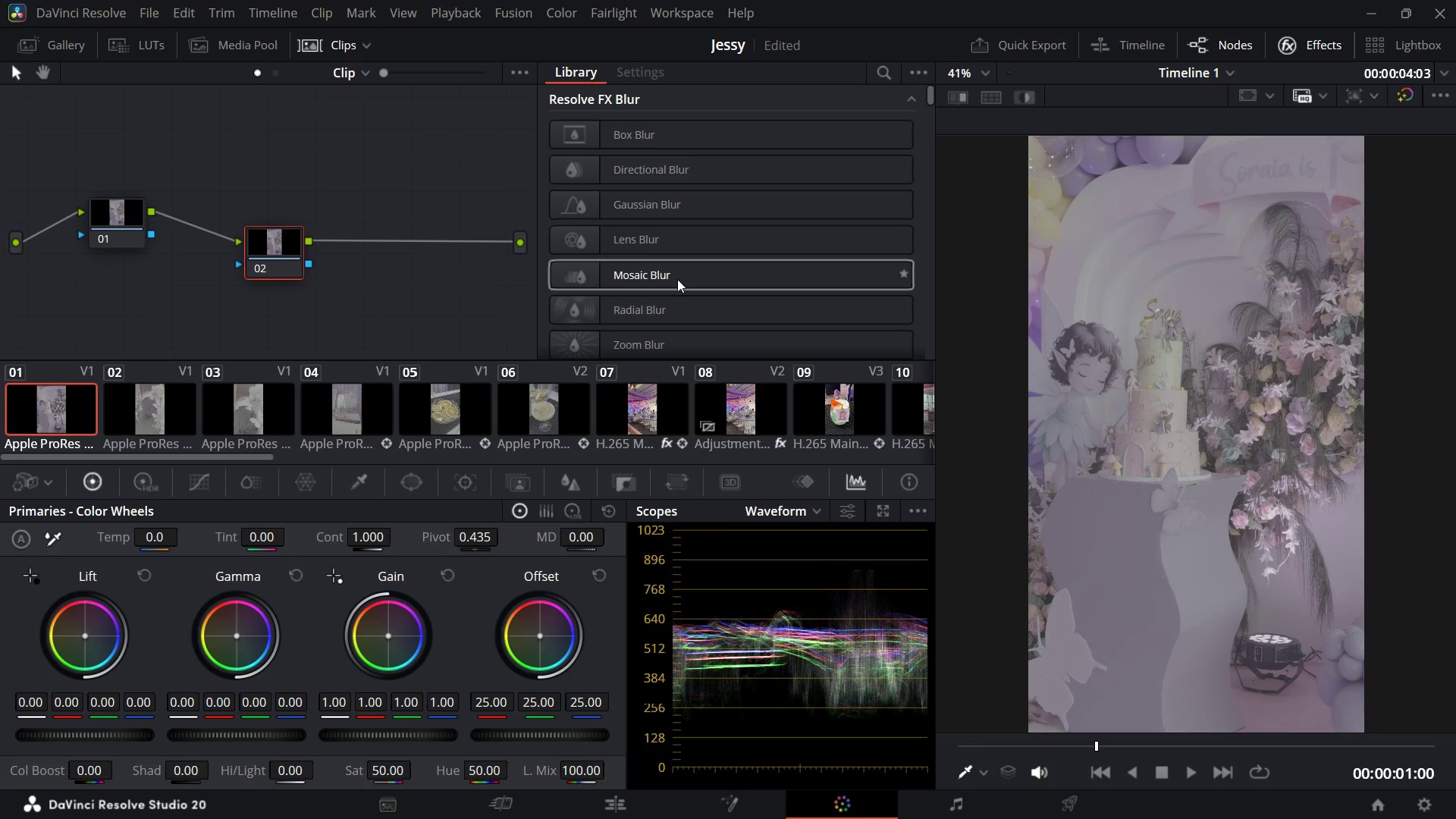 
scroll: coordinate [674, 290], scroll_direction: down, amount: 2.0
 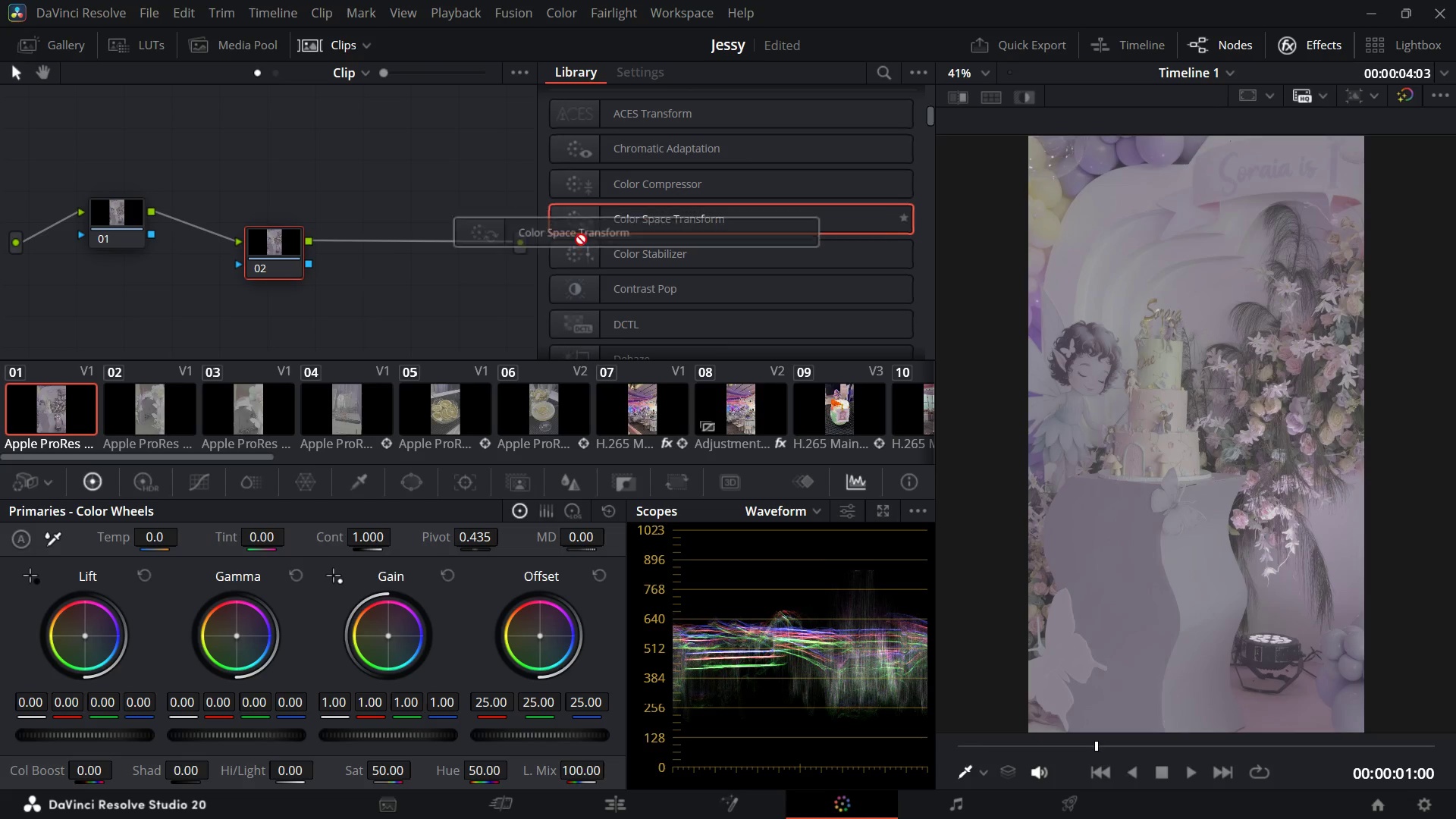 
wait(7.77)
 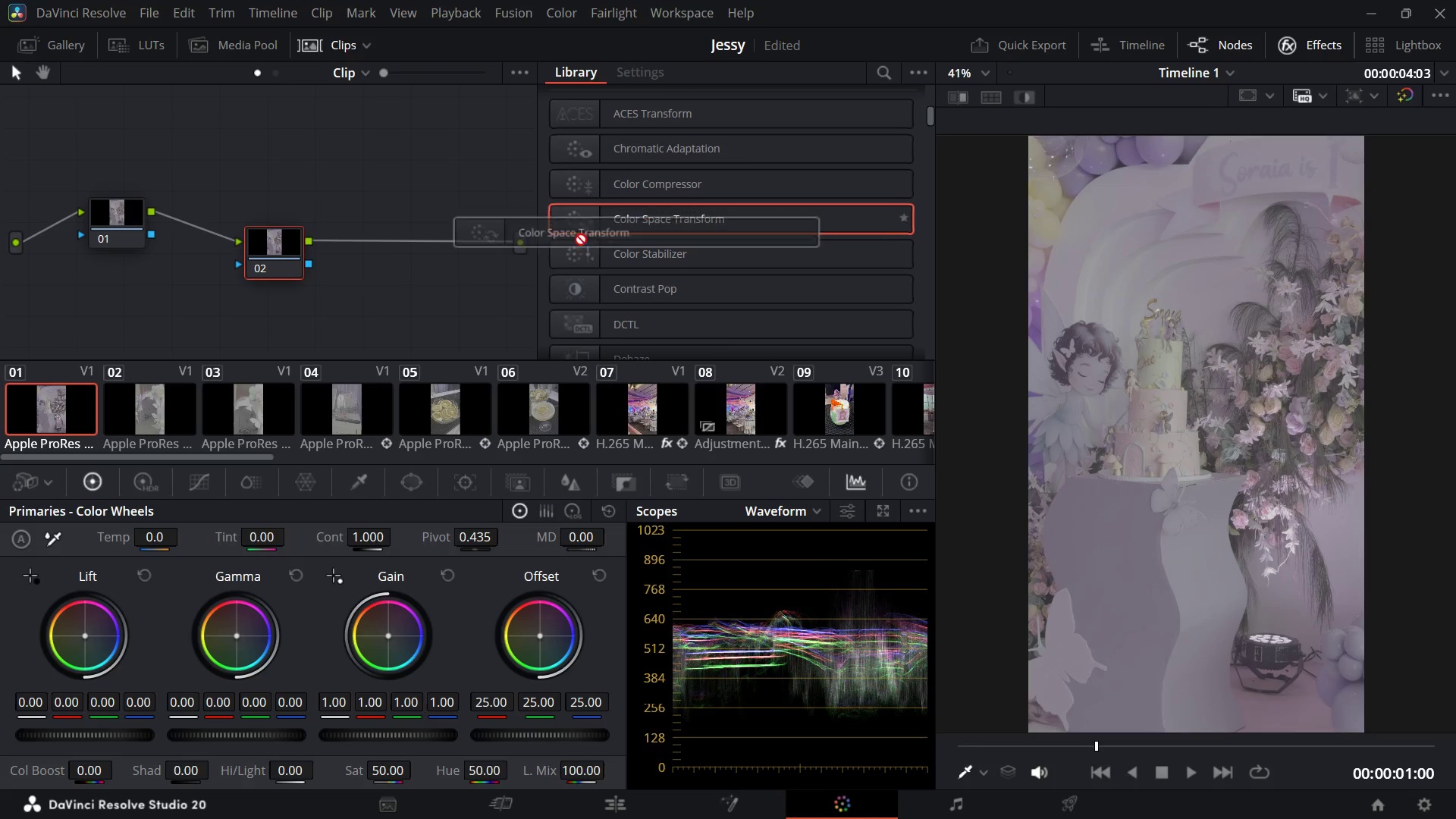 
left_click([765, 158])
 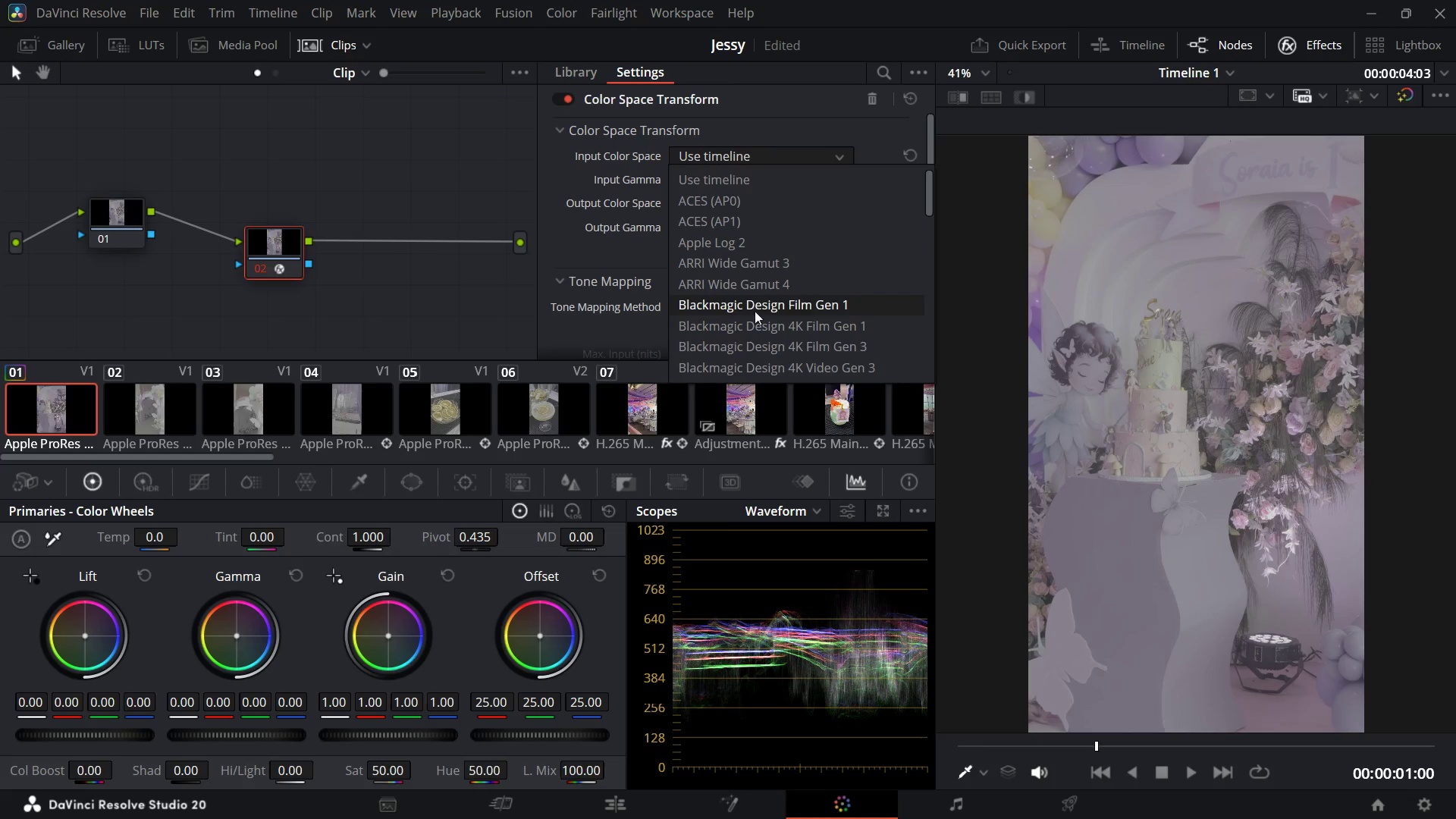 
scroll: coordinate [758, 342], scroll_direction: down, amount: 5.0
 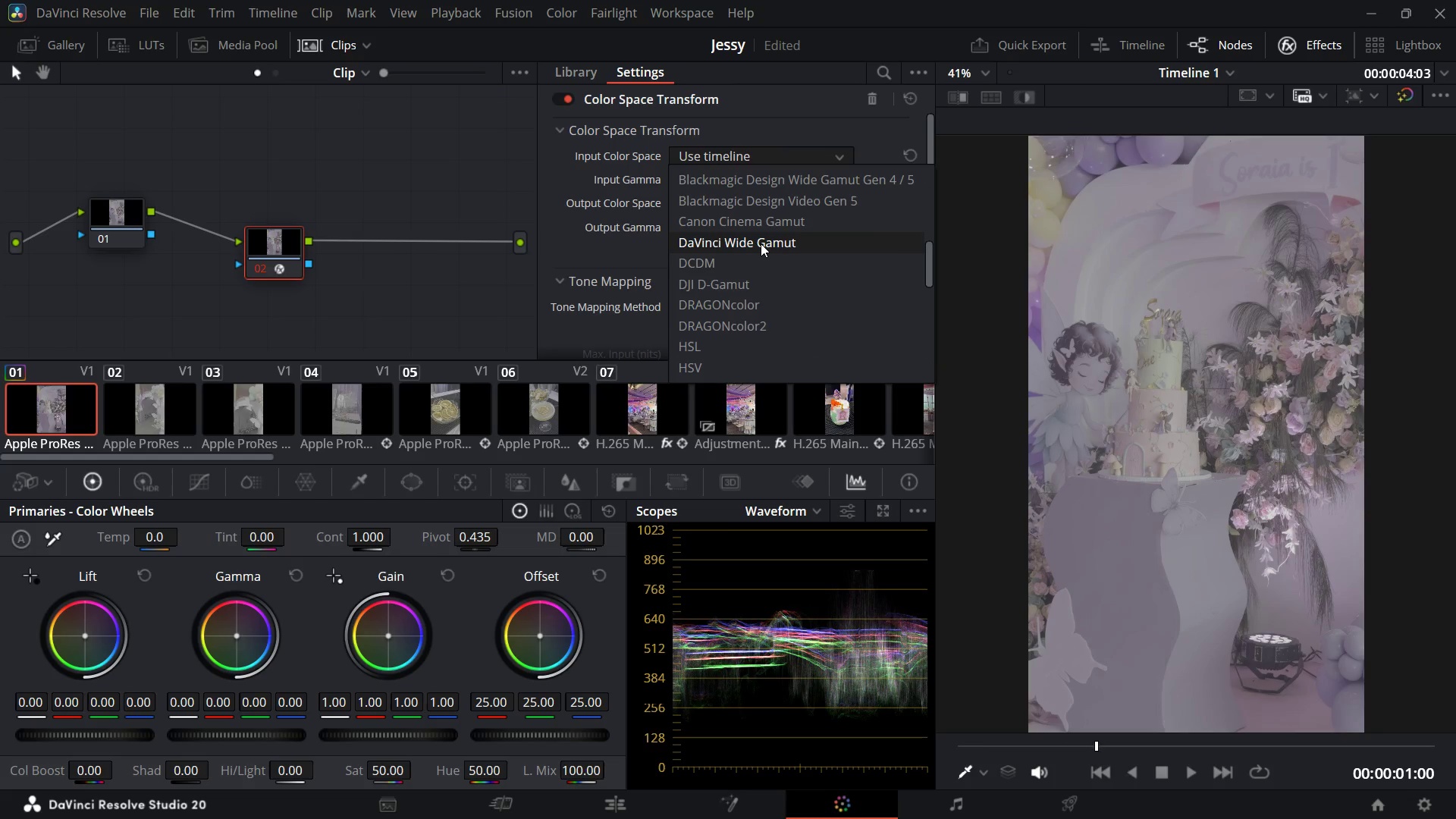 
left_click([761, 243])
 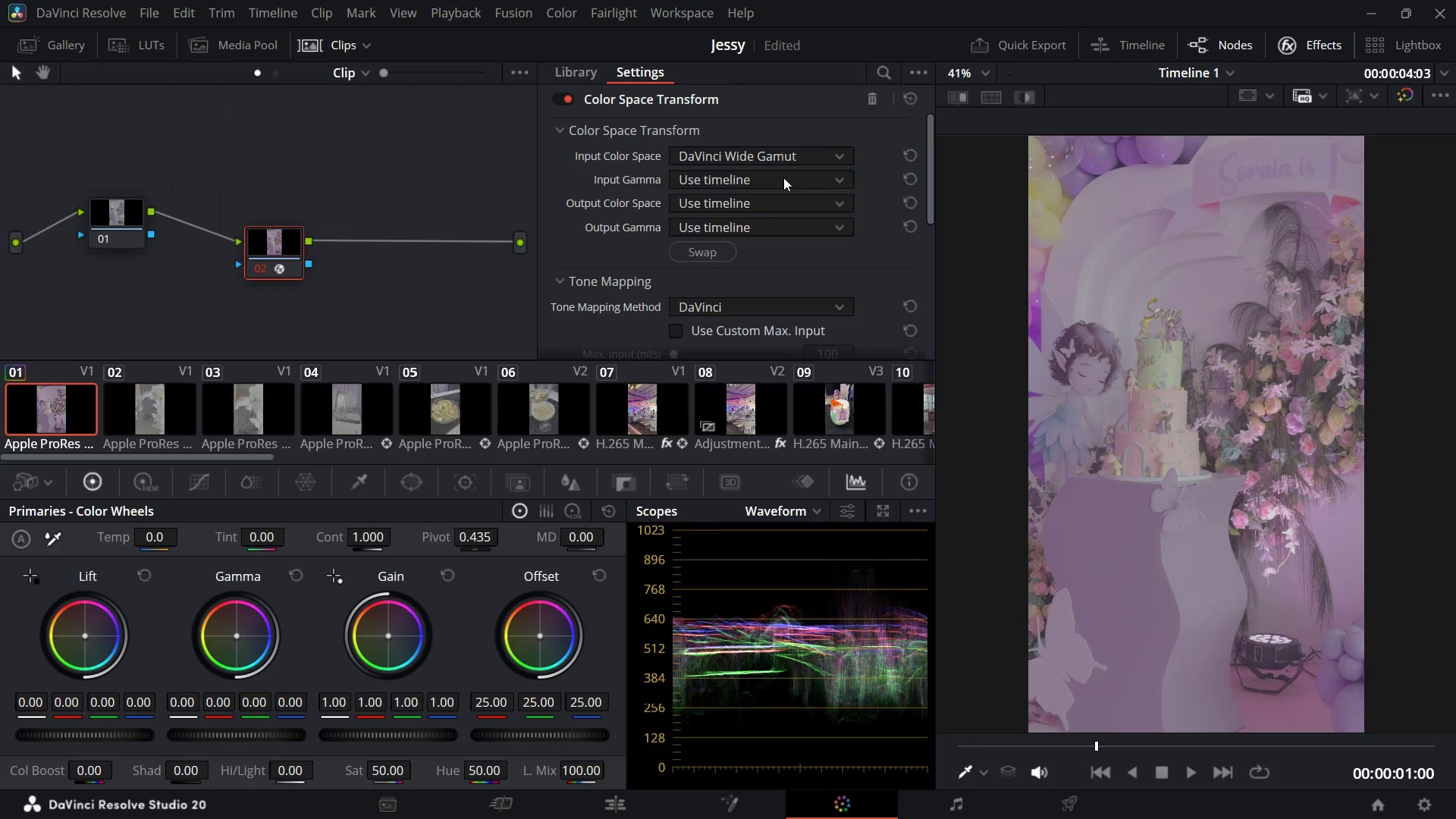 
left_click([783, 177])
 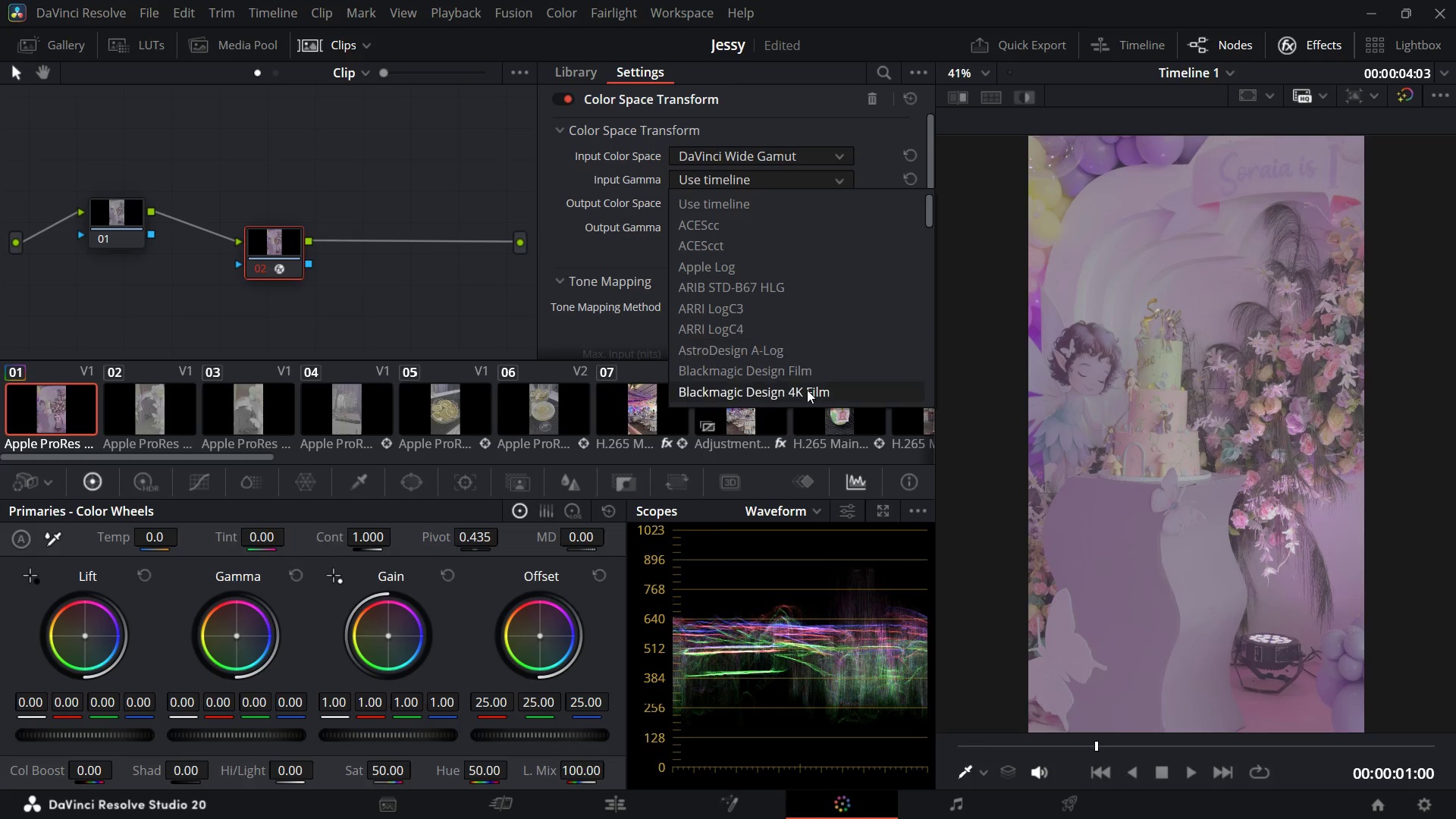 
scroll: coordinate [792, 357], scroll_direction: down, amount: 6.0
 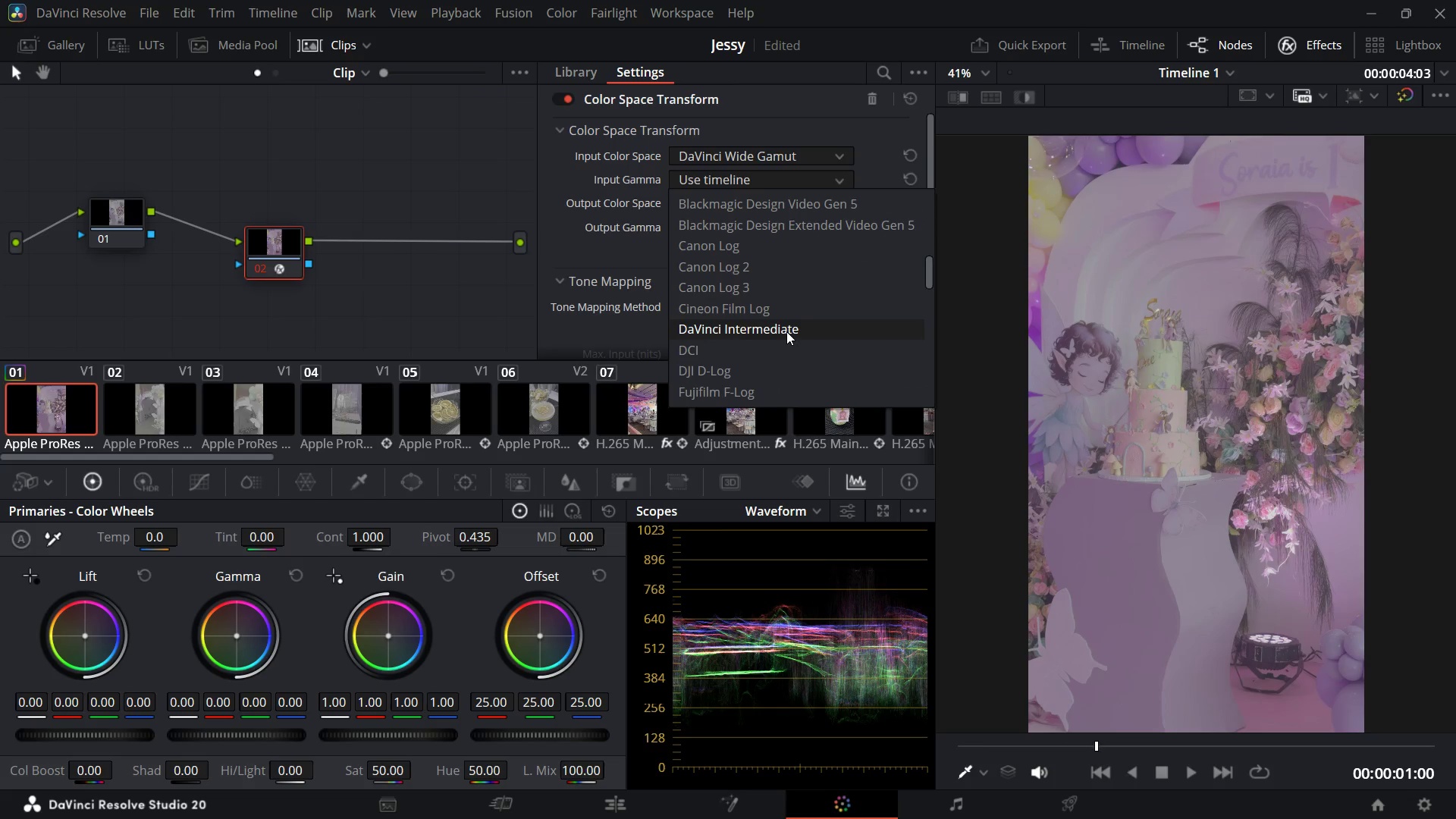 
left_click([786, 331])
 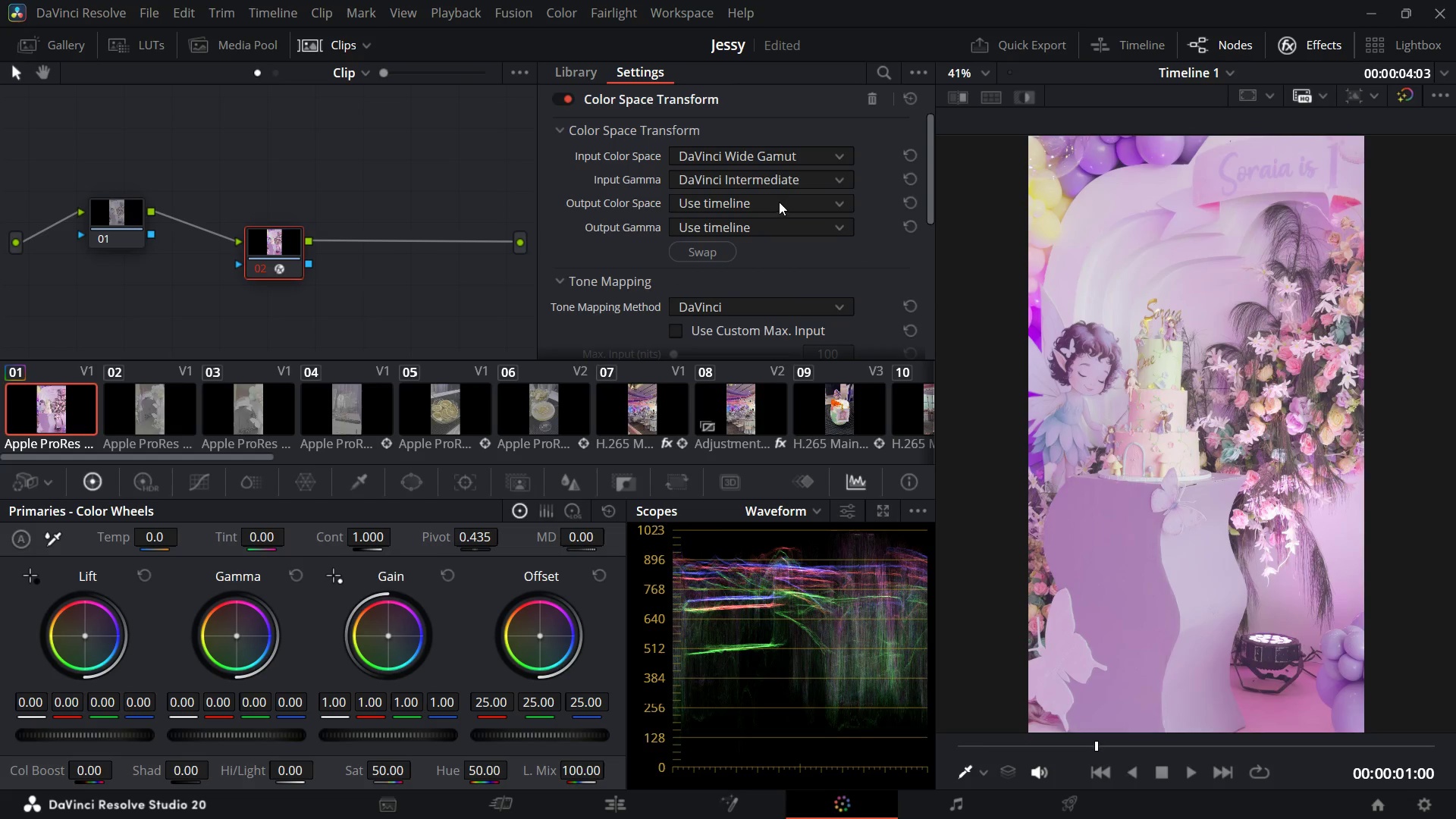 
left_click([779, 202])
 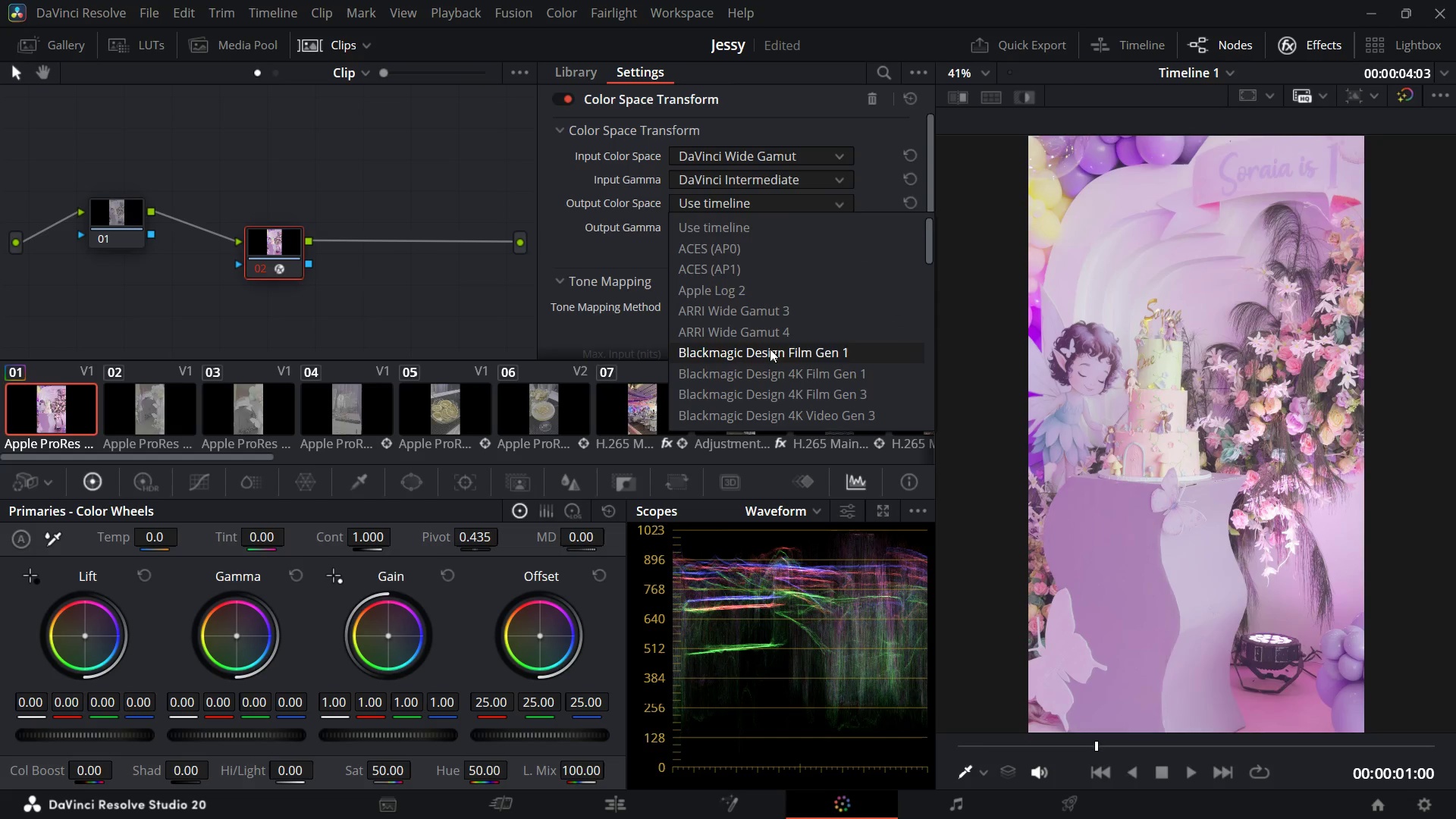 
scroll: coordinate [771, 371], scroll_direction: down, amount: 5.0
 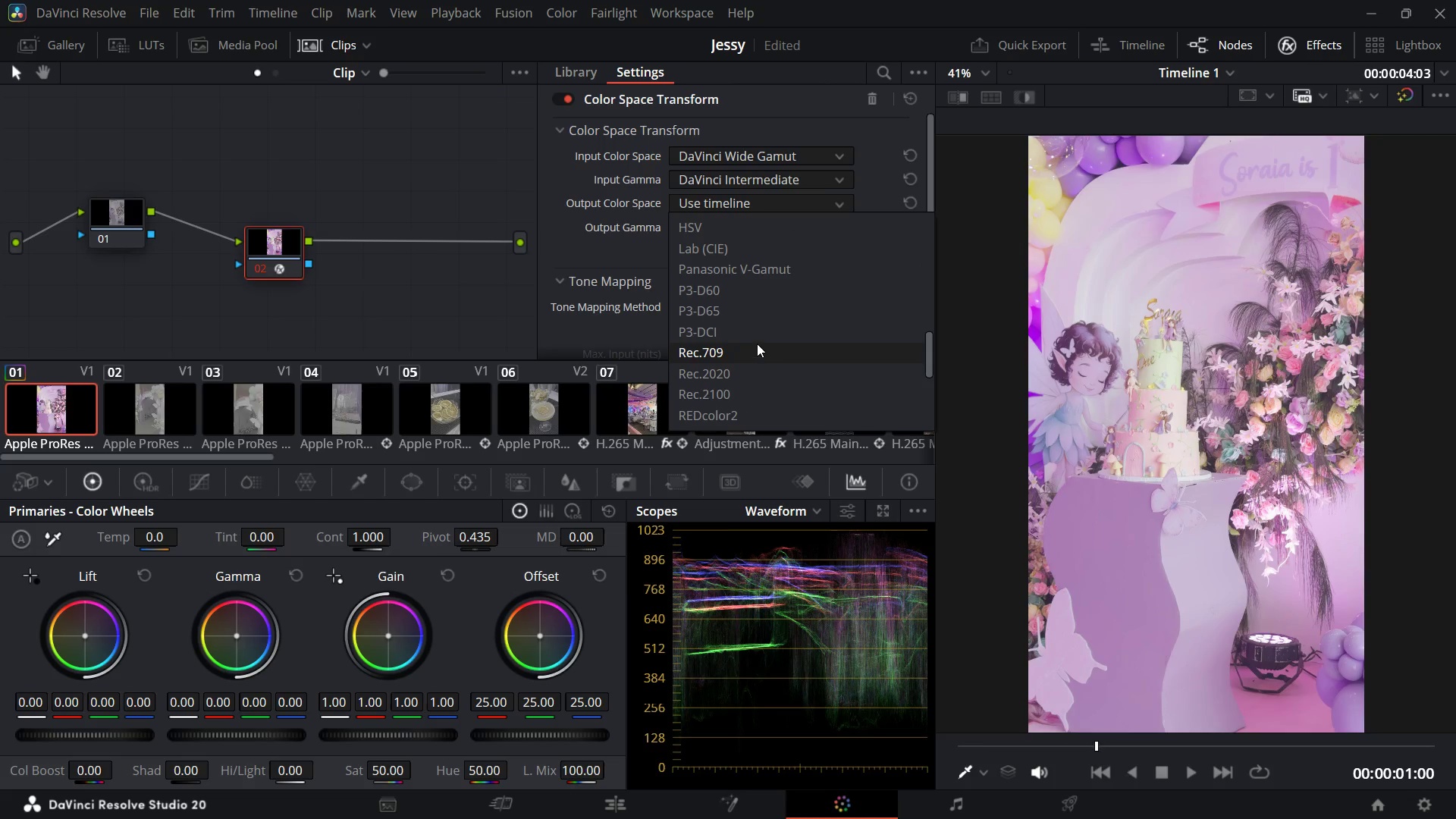 
left_click([757, 344])
 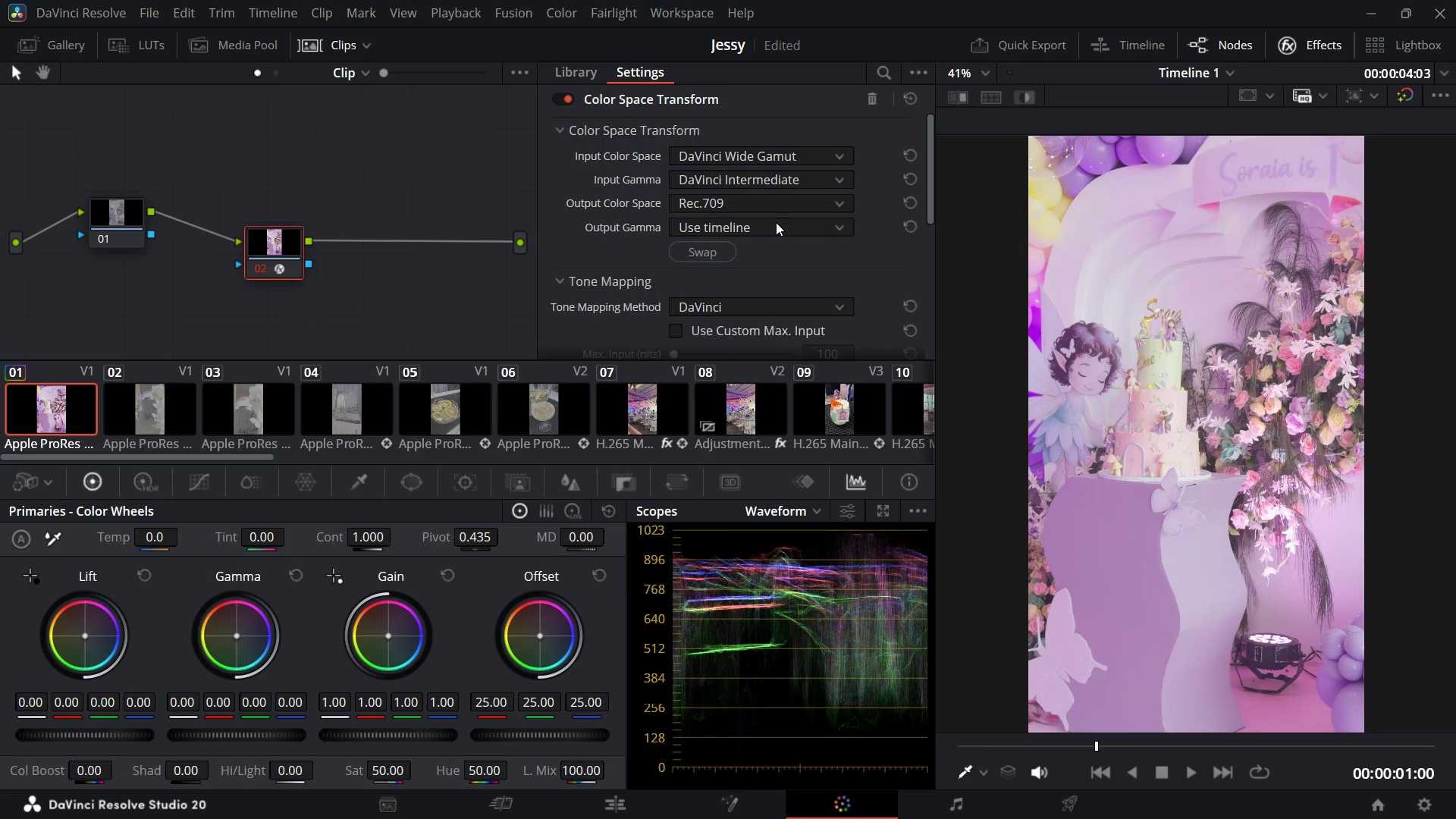 
left_click([776, 222])
 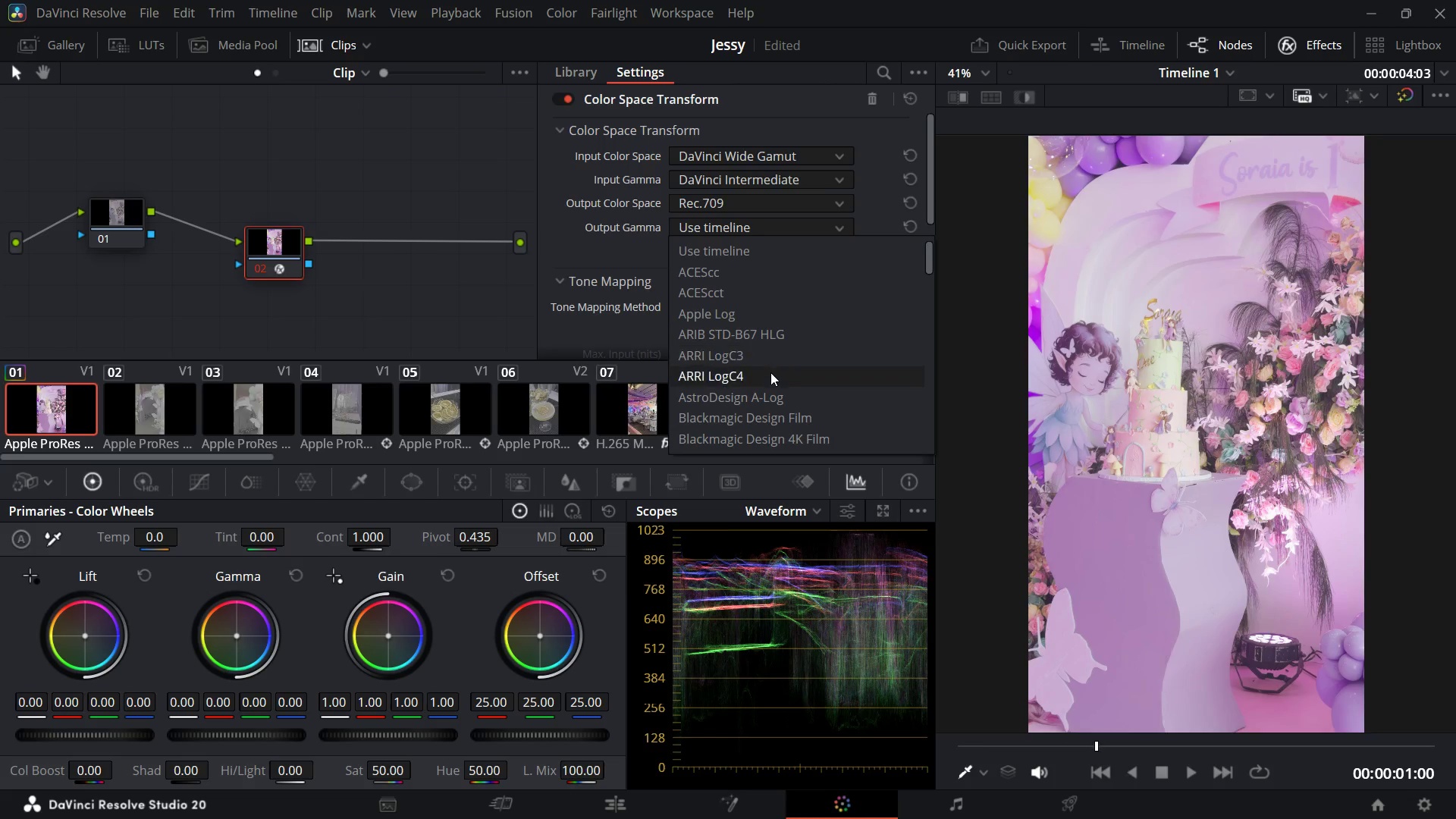 
scroll: coordinate [770, 384], scroll_direction: down, amount: 5.0
 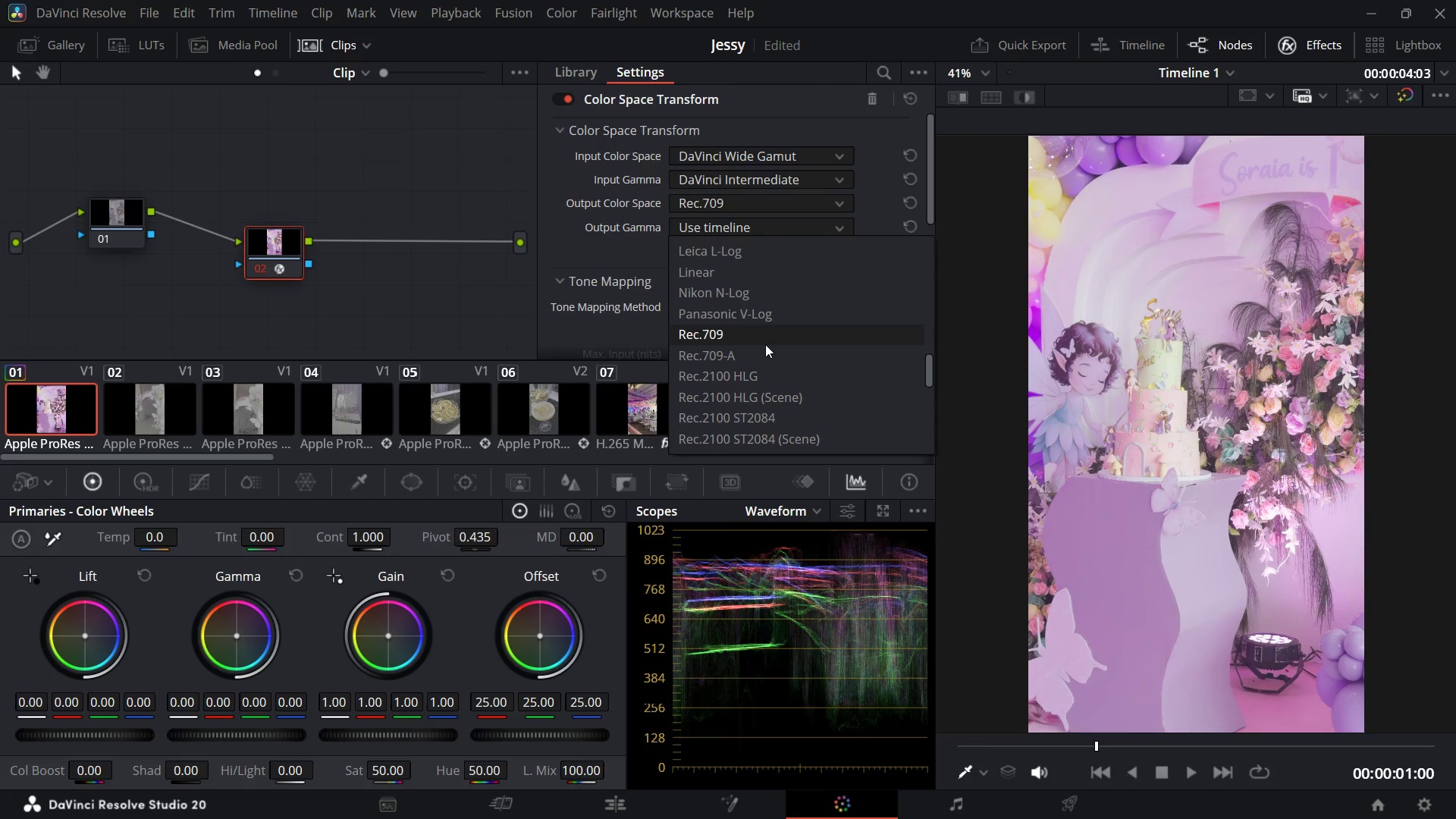 
left_click([765, 349])
 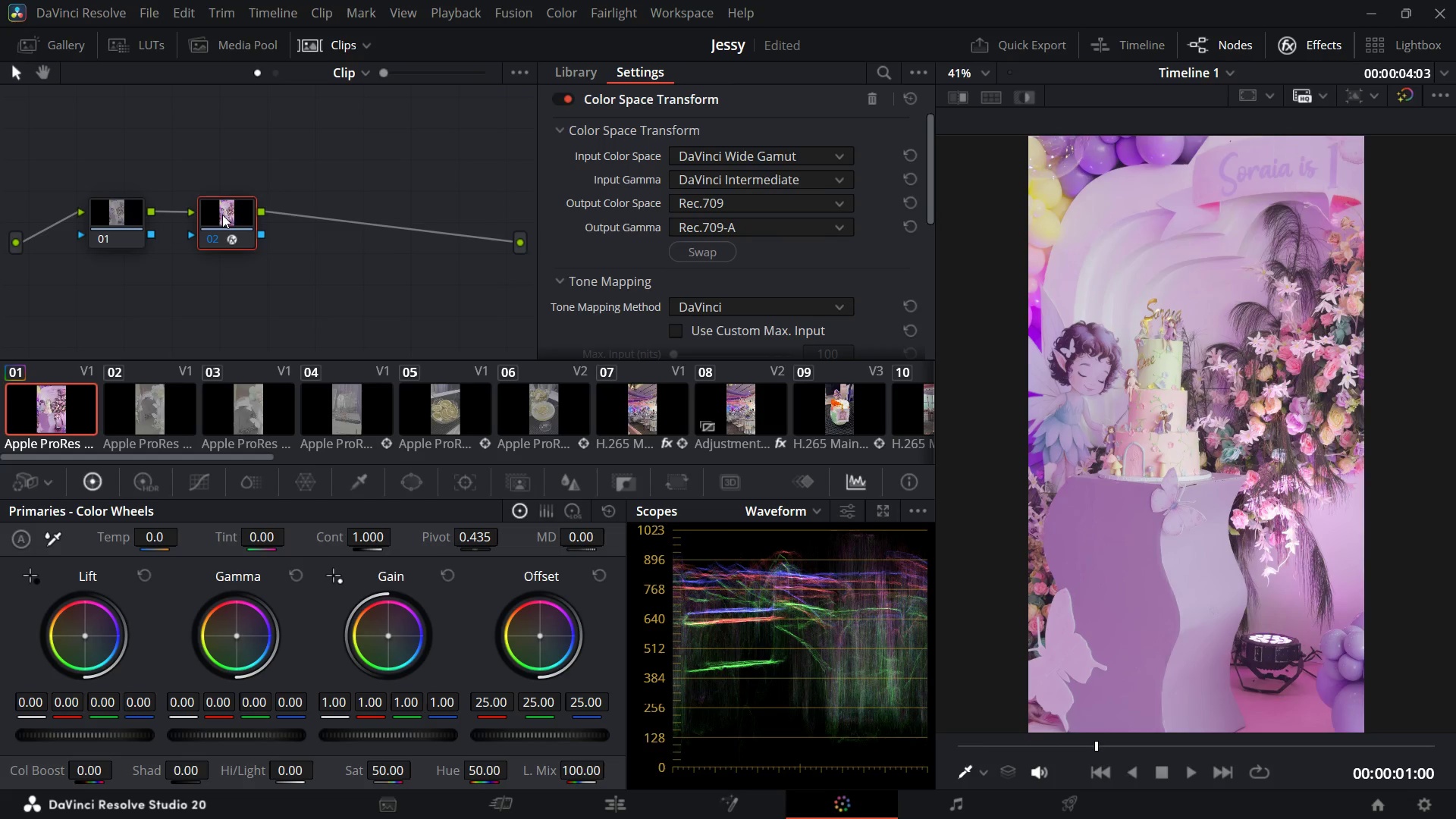 
wait(12.93)
 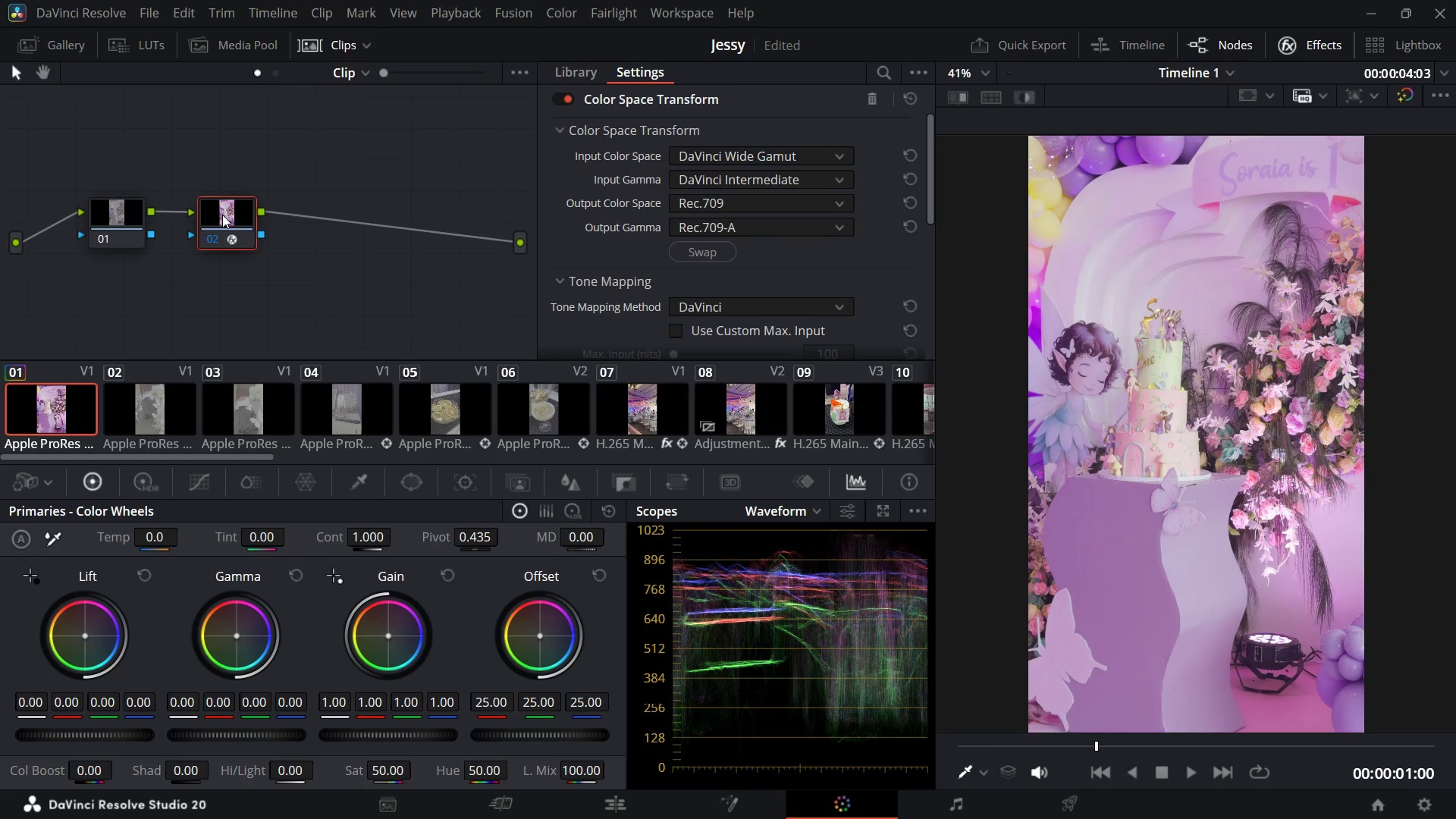 
scroll: coordinate [770, 260], scroll_direction: down, amount: 3.0
 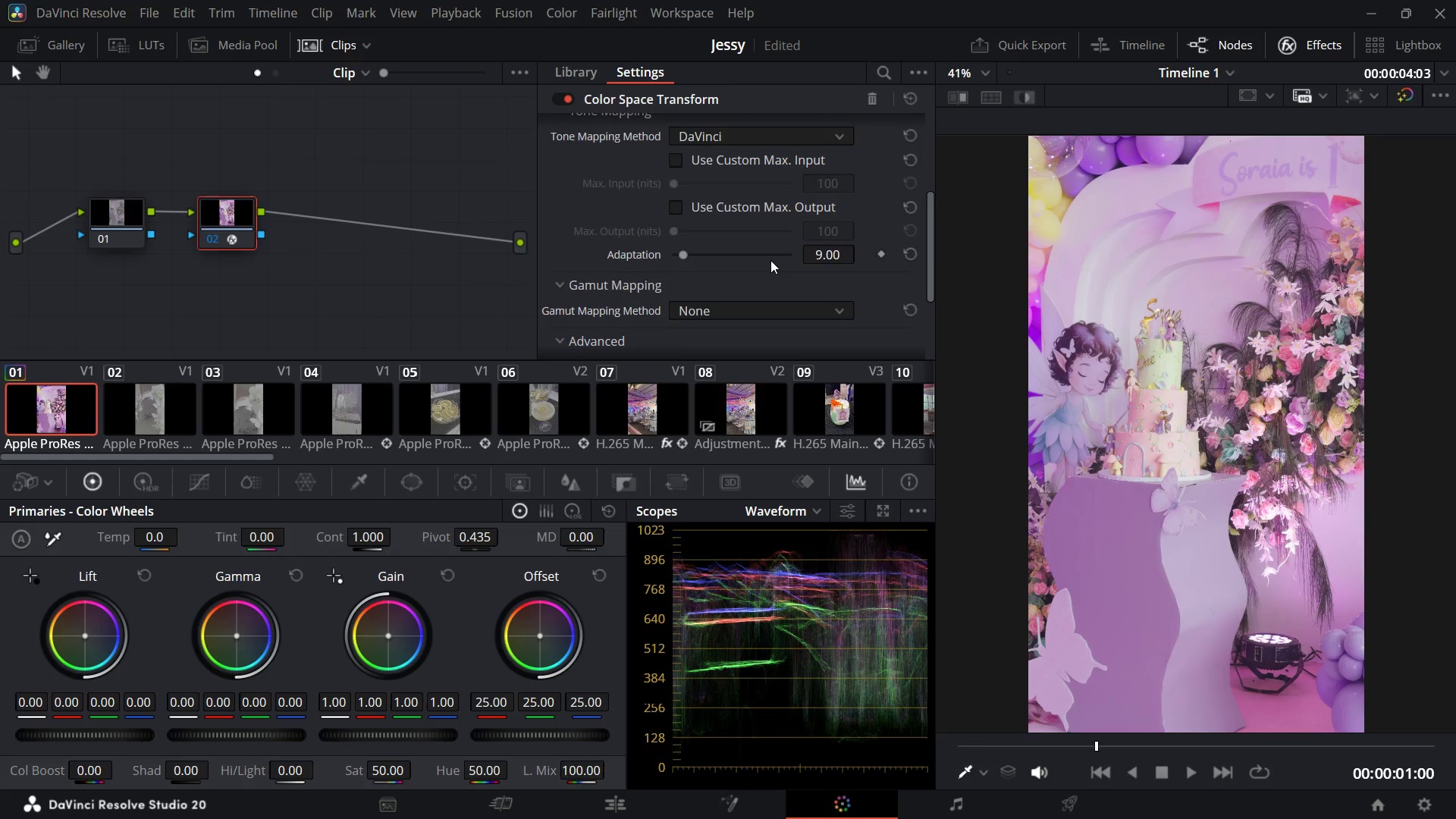 
scroll: coordinate [770, 260], scroll_direction: up, amount: 4.0
 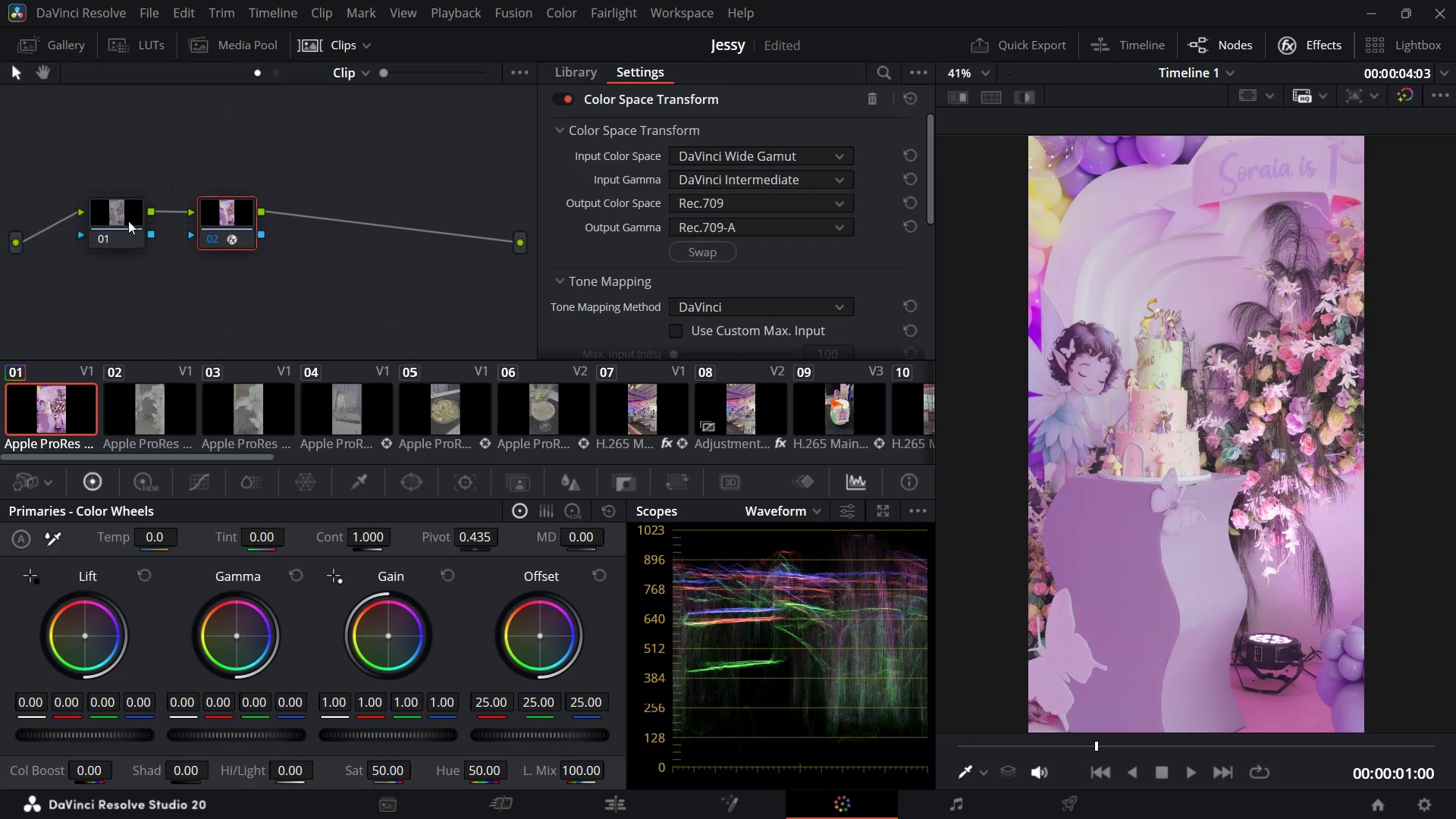 
double_click([225, 202])
 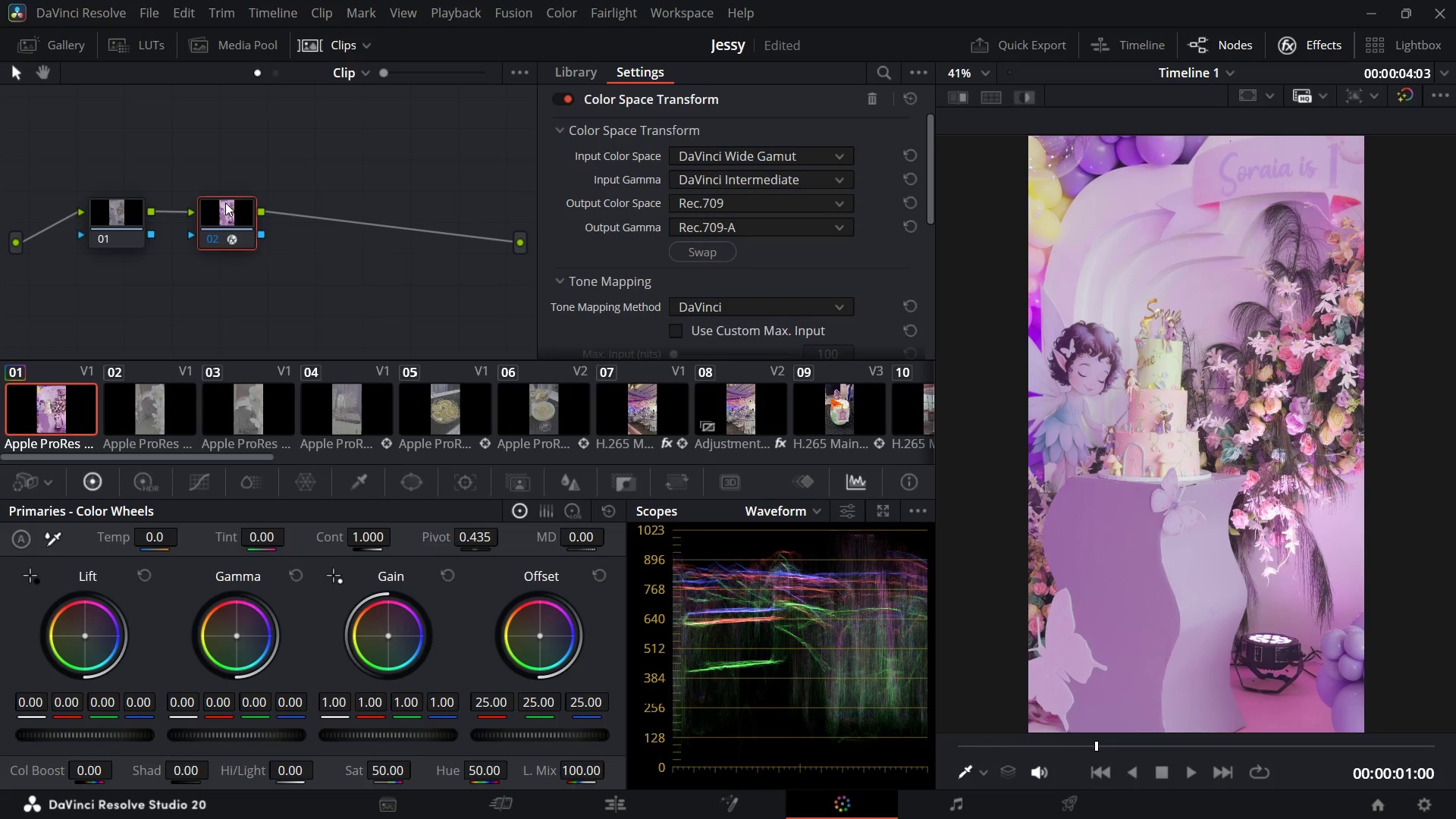 
left_click([225, 202])
 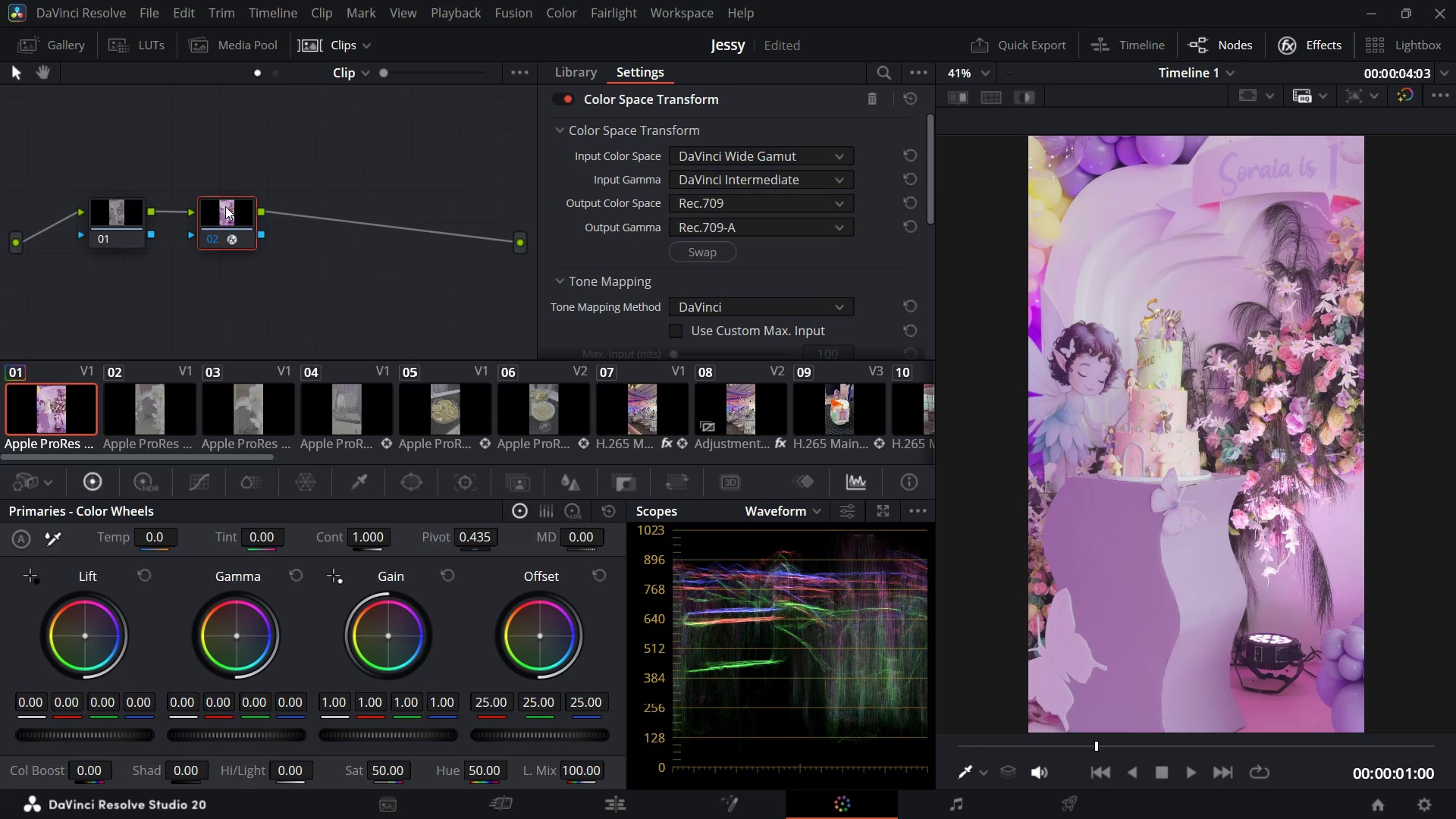 
right_click([225, 206])
 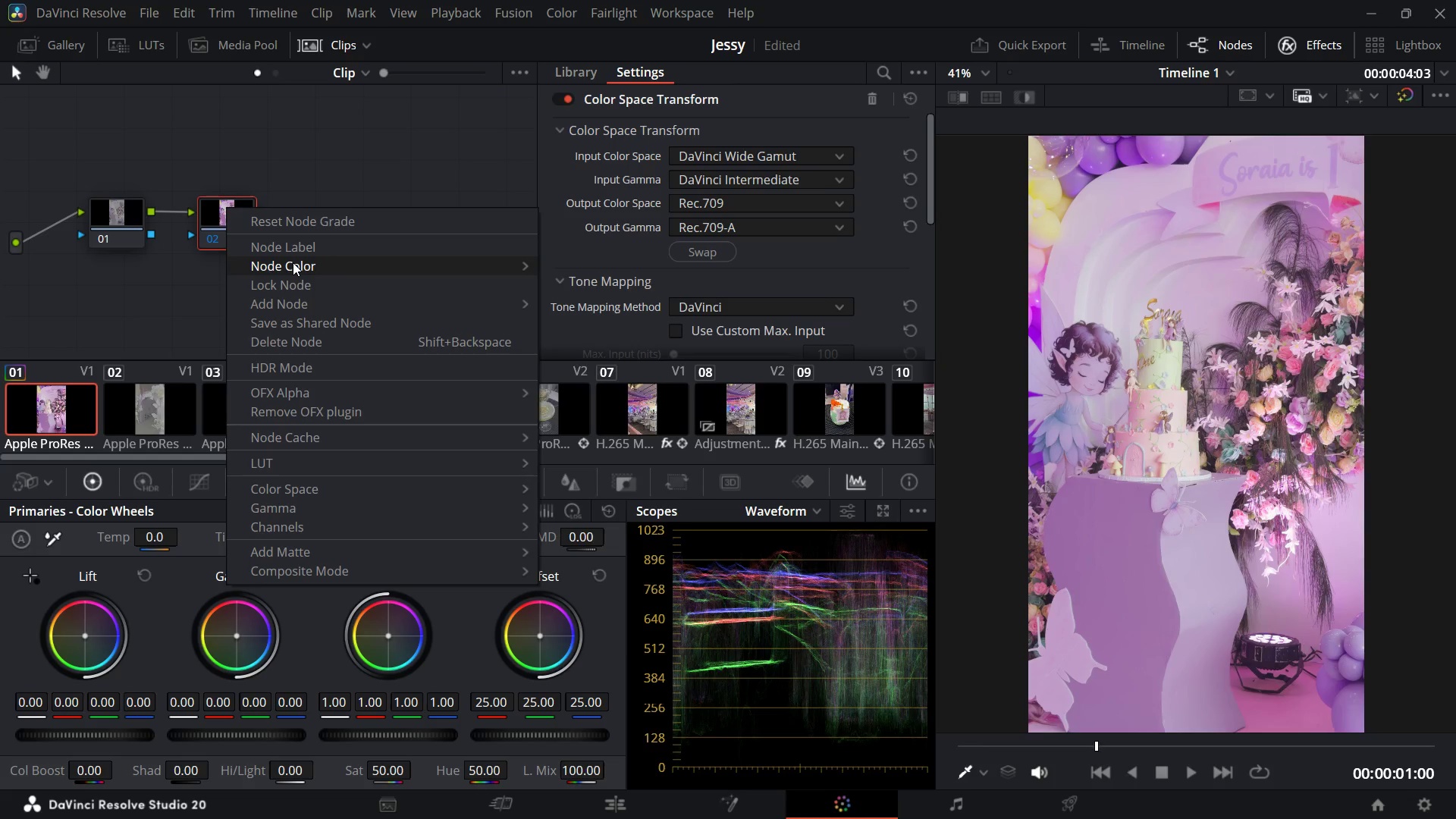 
left_click([310, 248])
 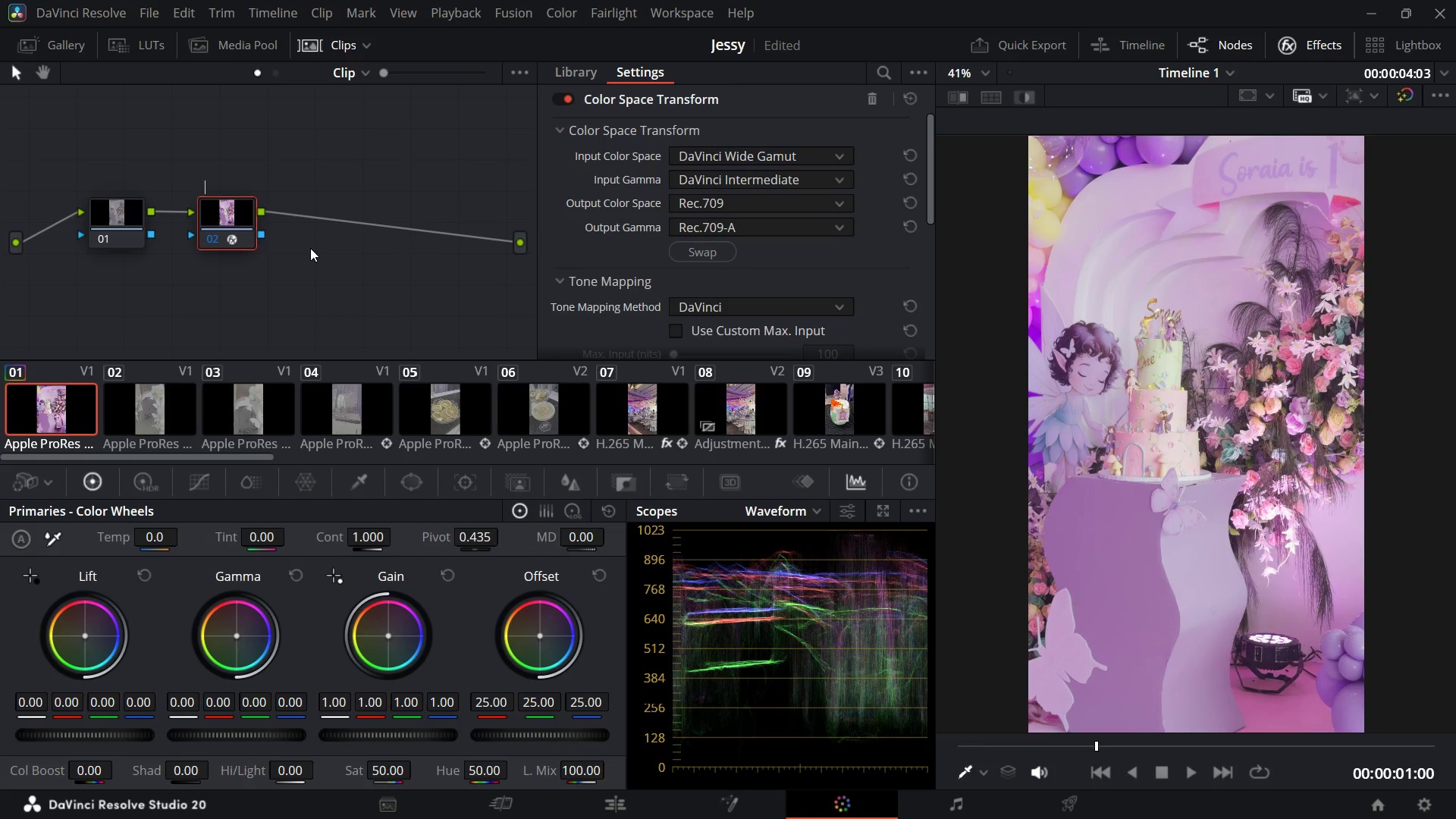 
key(CapsLock)
 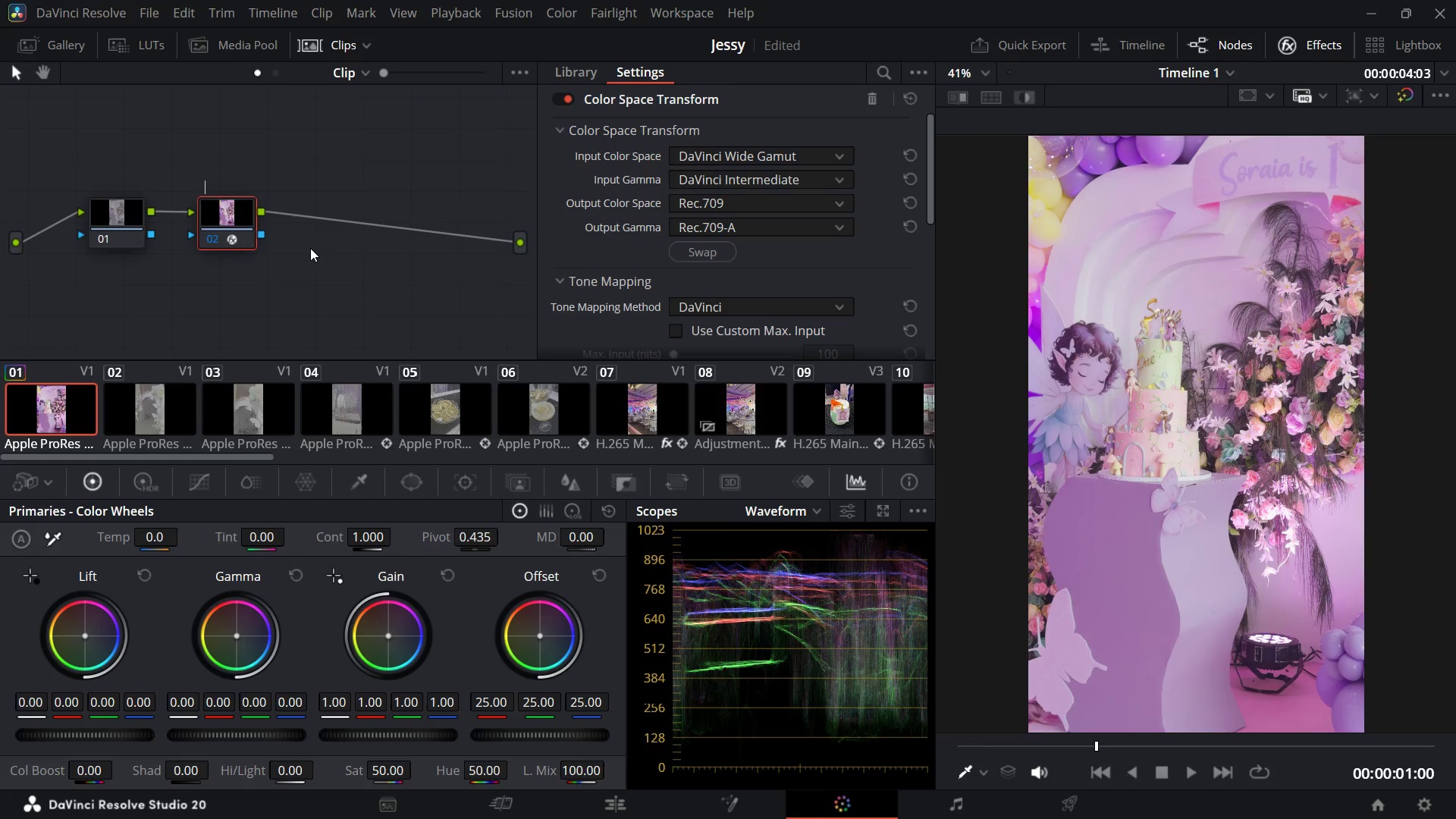 
type(CST OUT)
 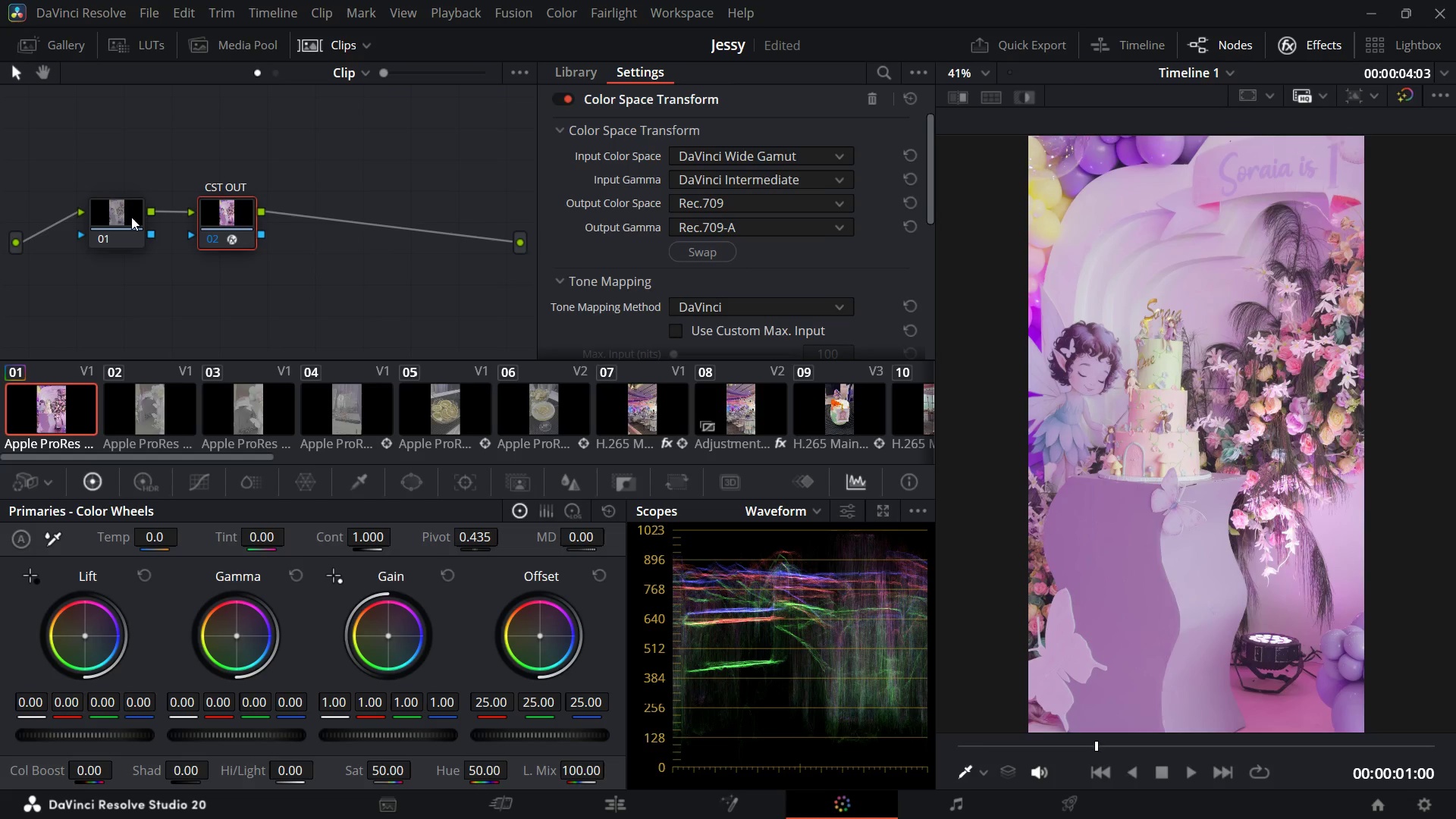 
wait(5.21)
 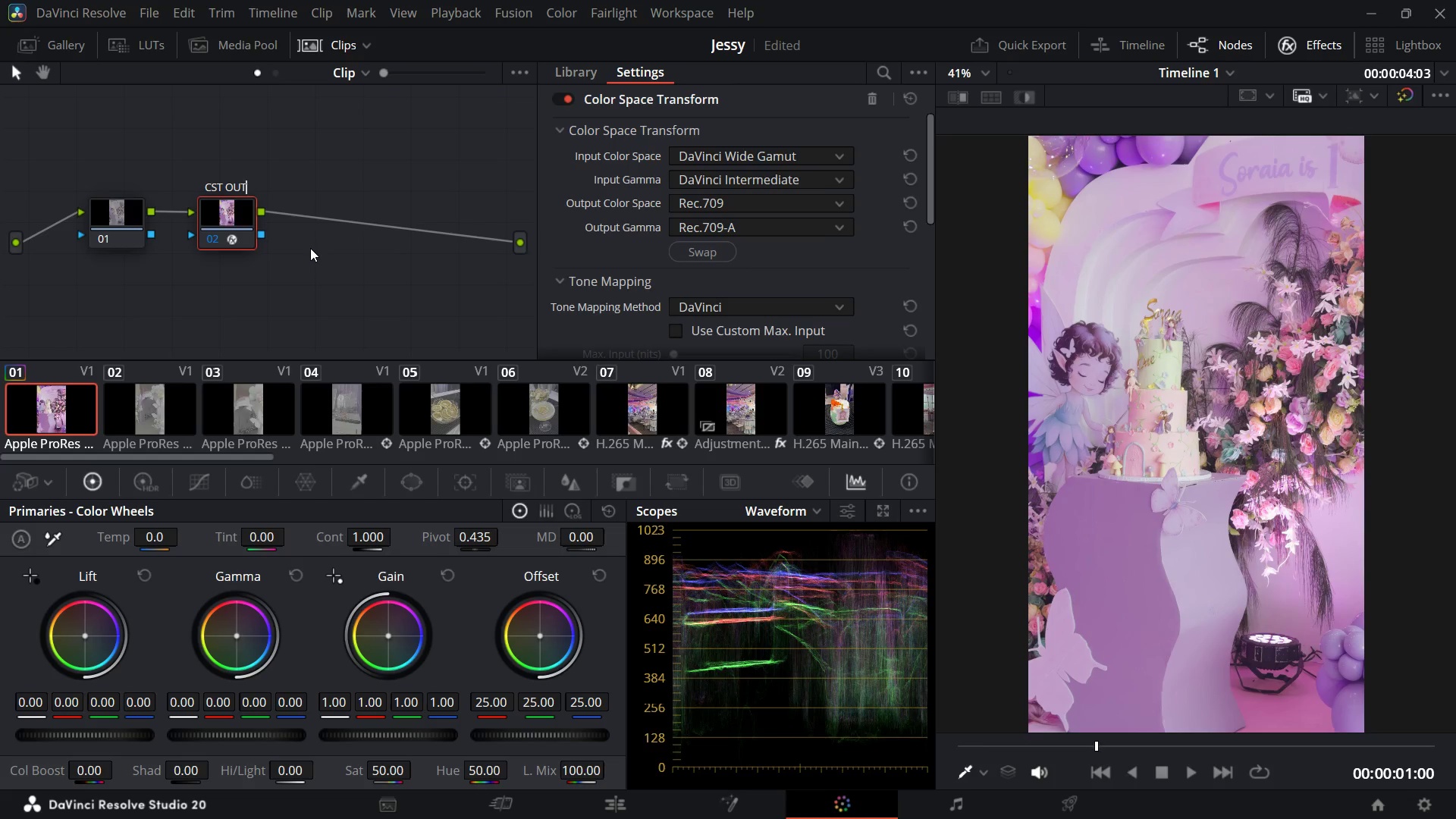 
left_click([131, 217])
 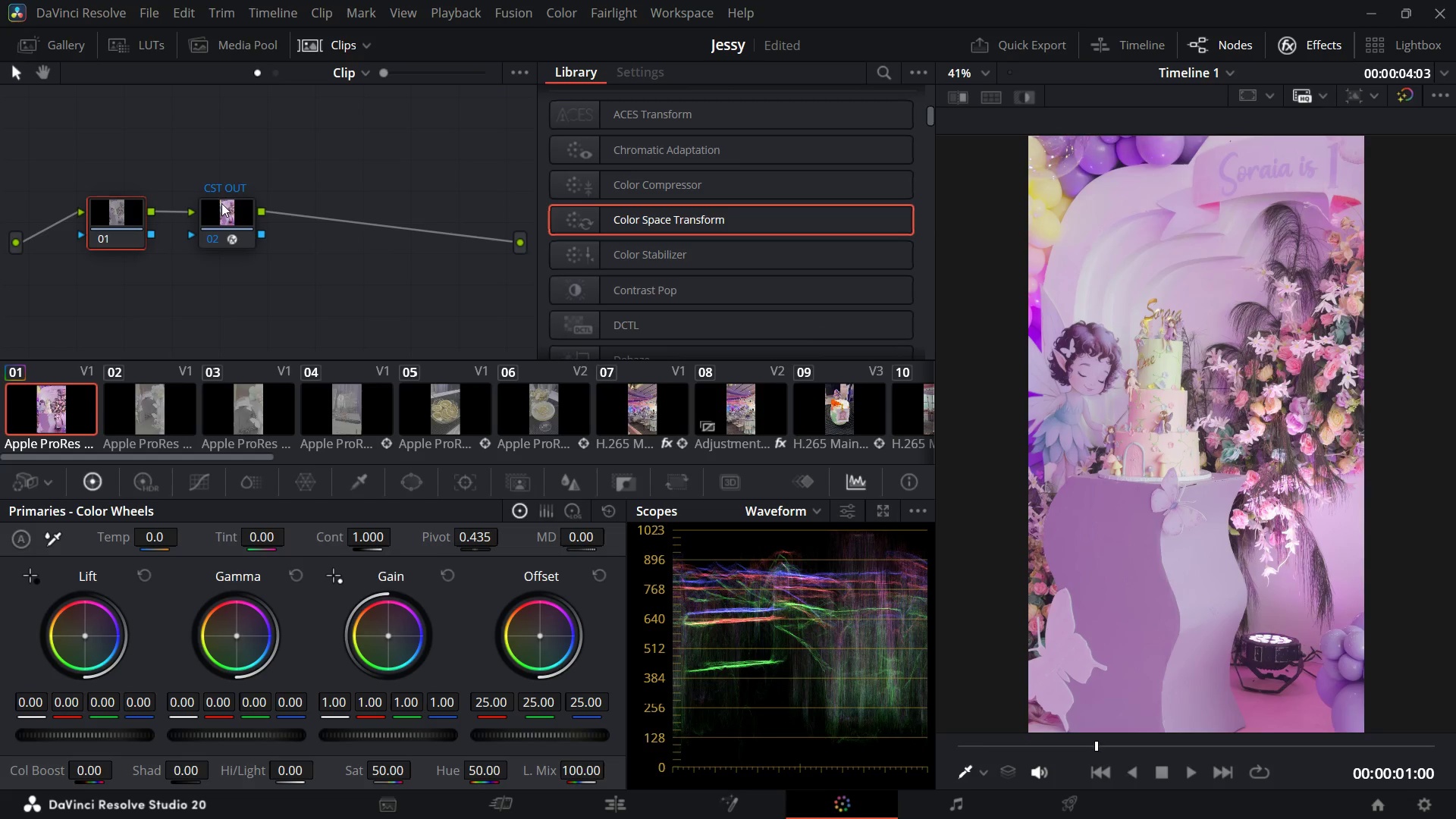 
left_click([225, 206])
 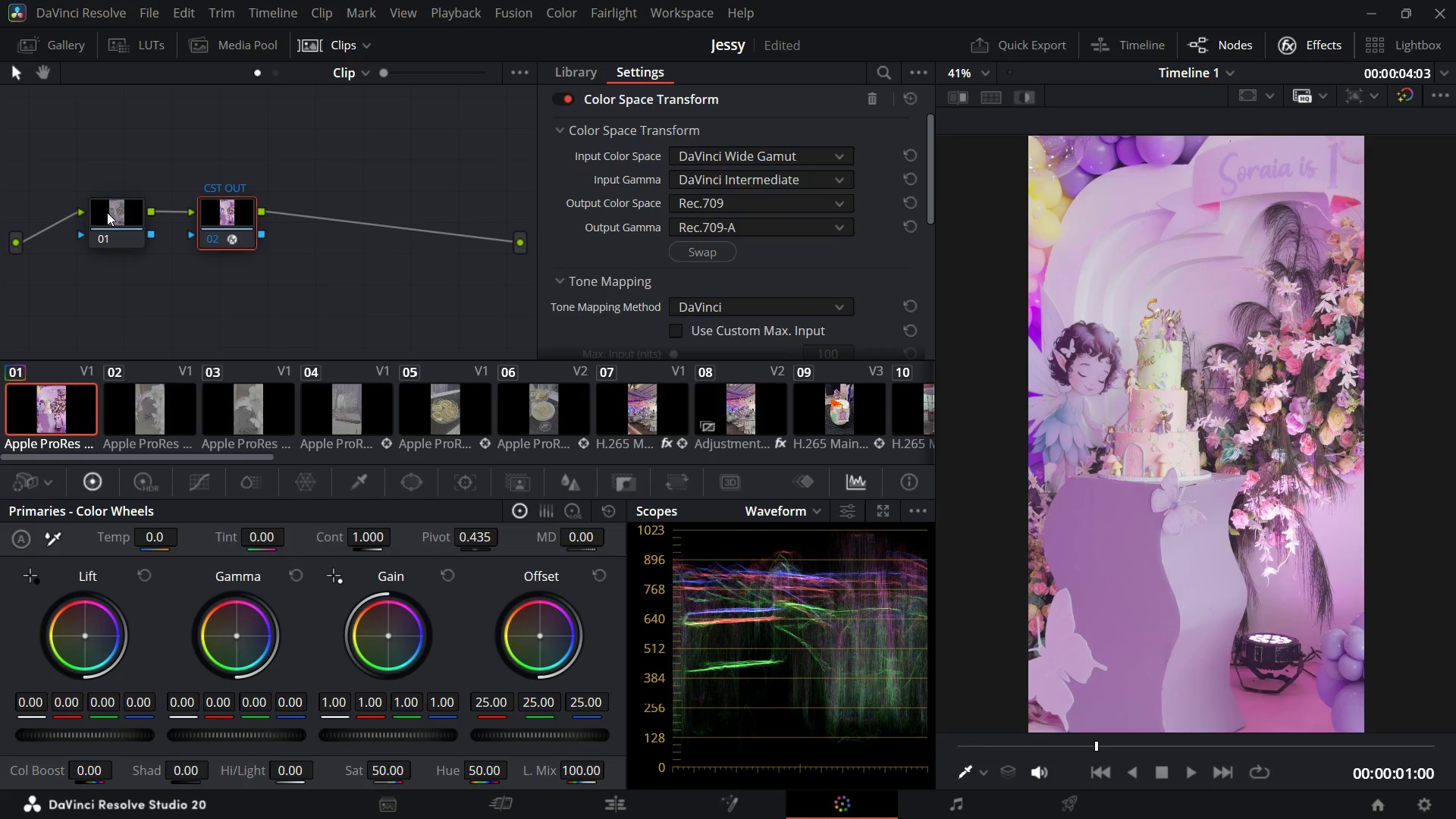 
left_click([107, 212])
 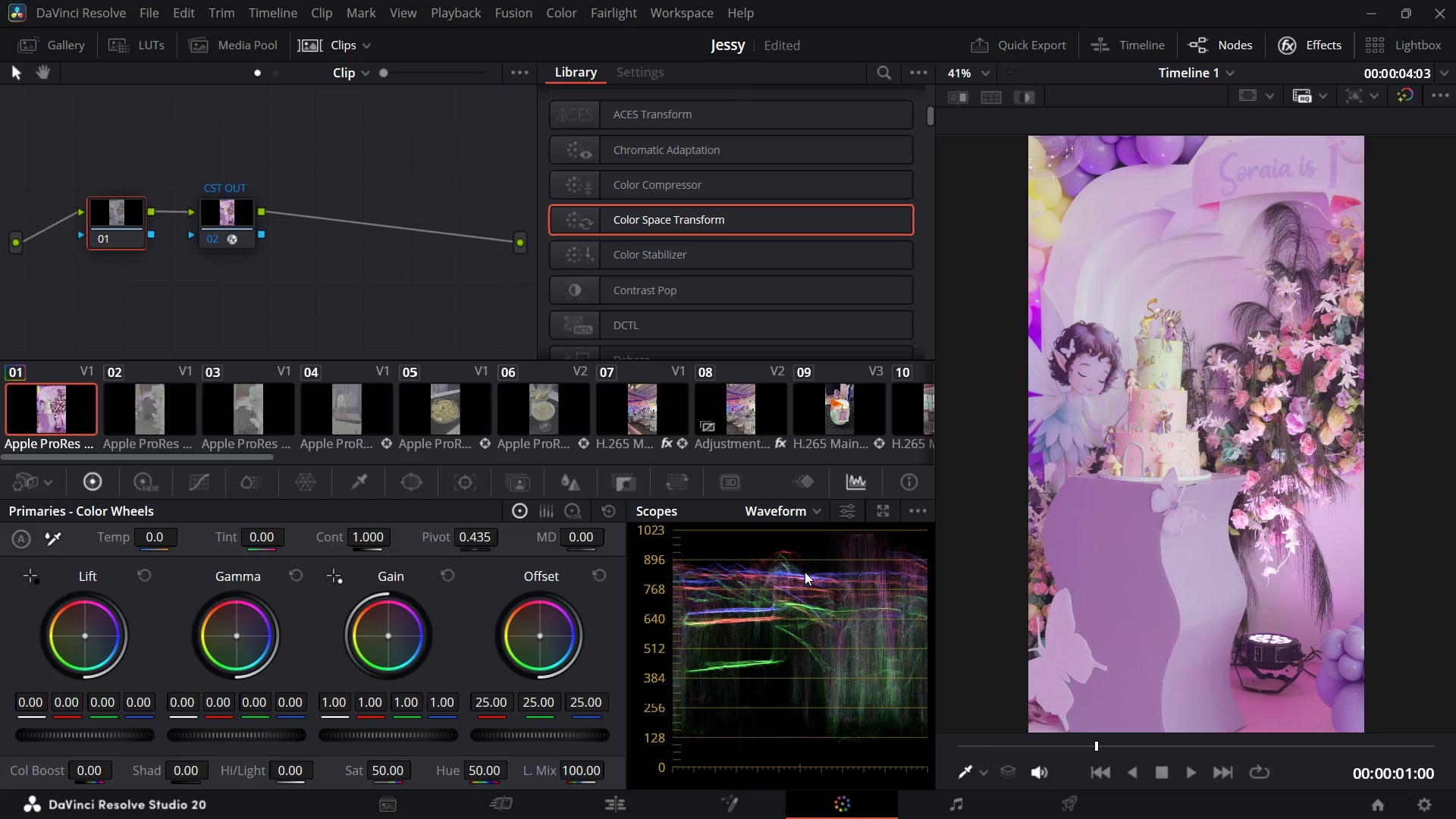 
wait(8.48)
 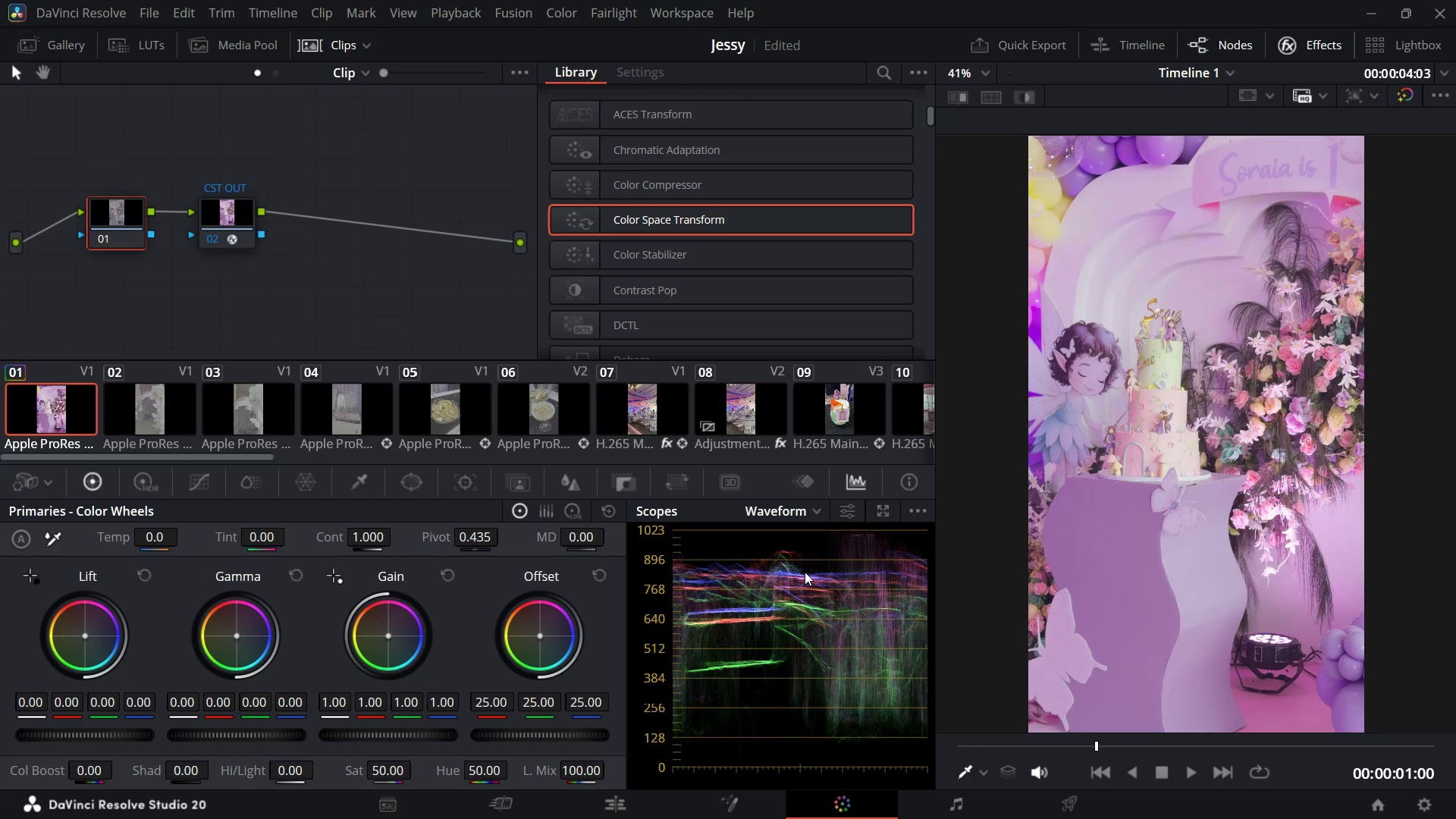 
left_click([661, 8])
 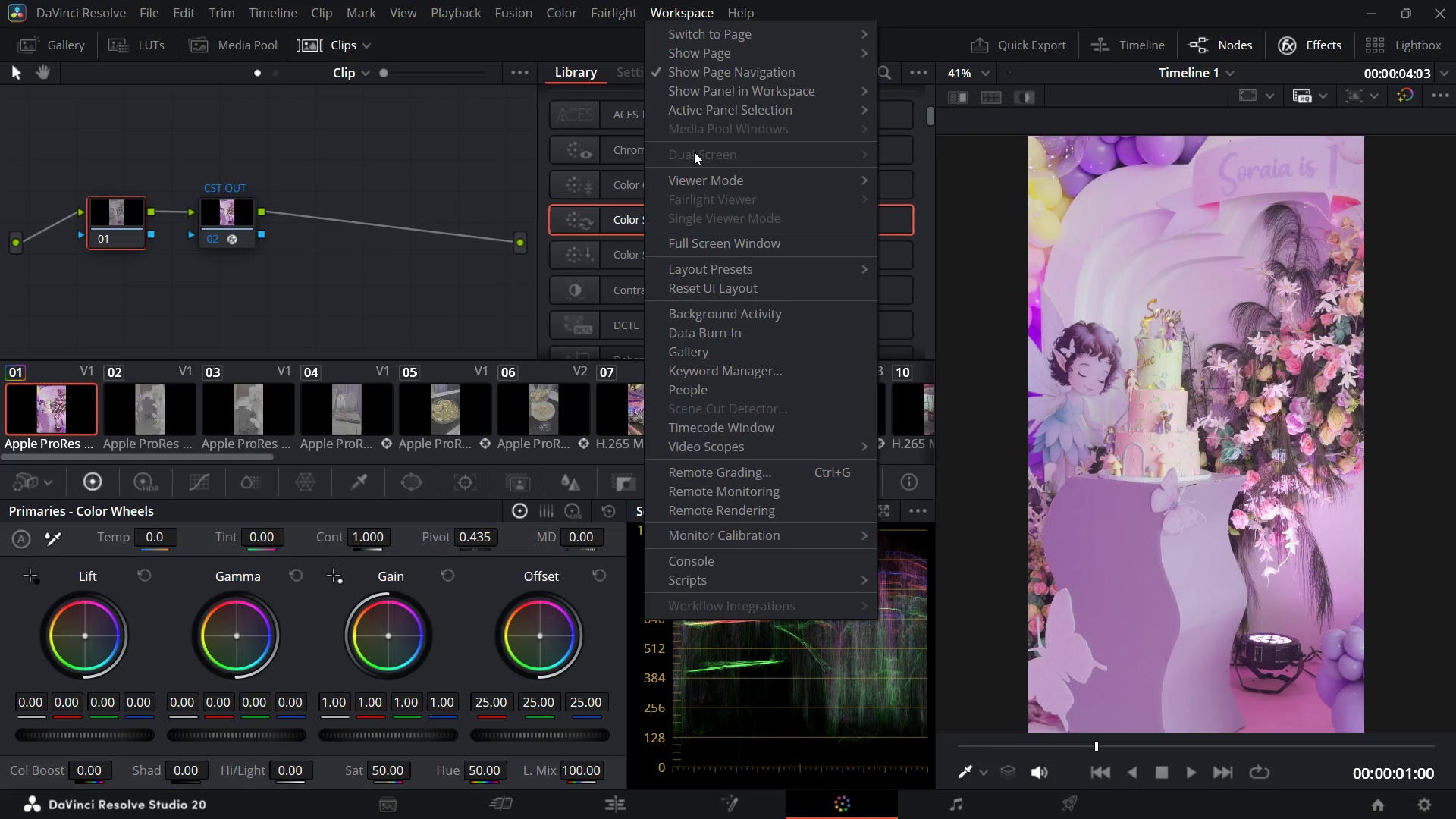 
left_click([230, 220])
 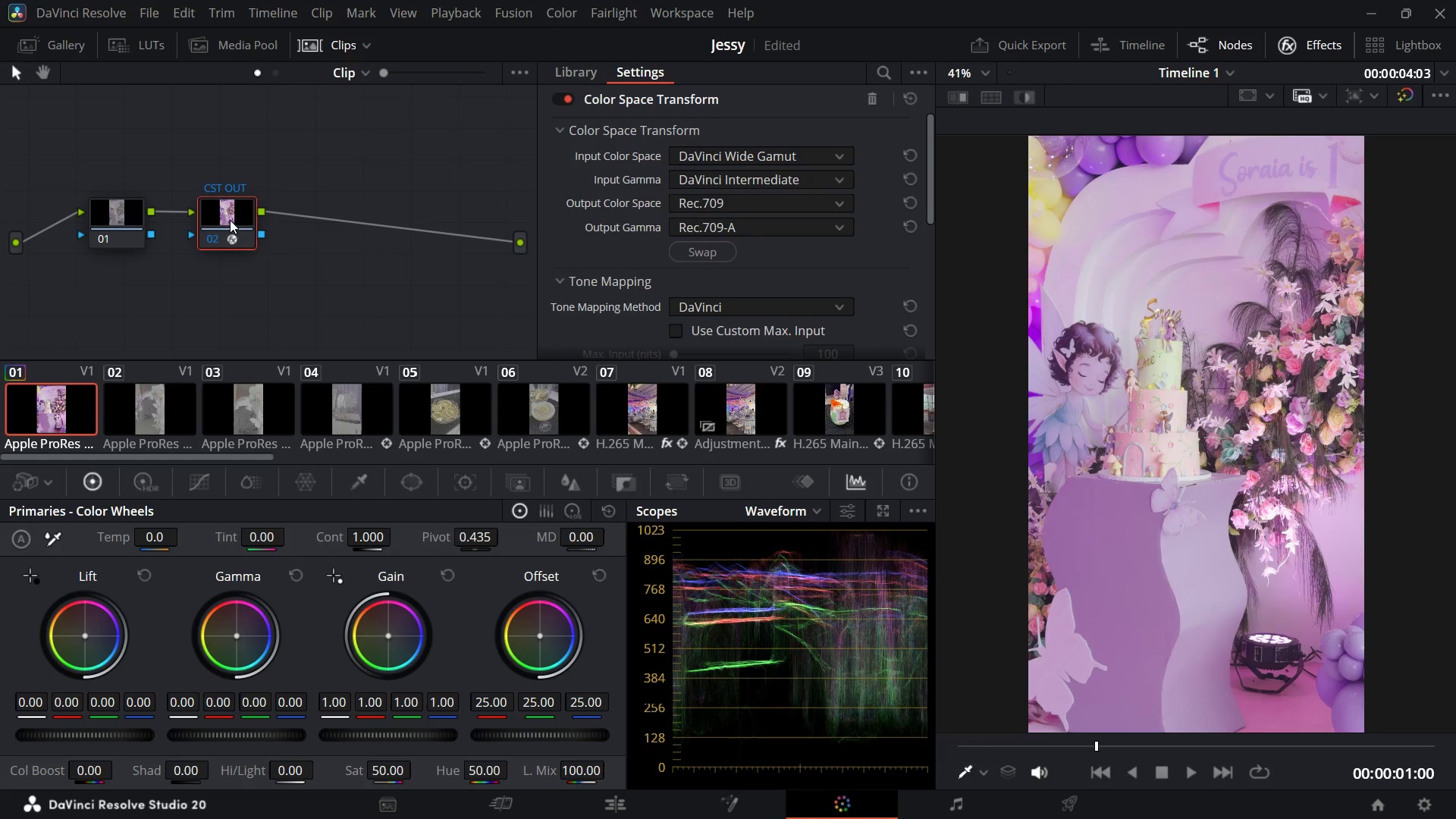 
wait(9.31)
 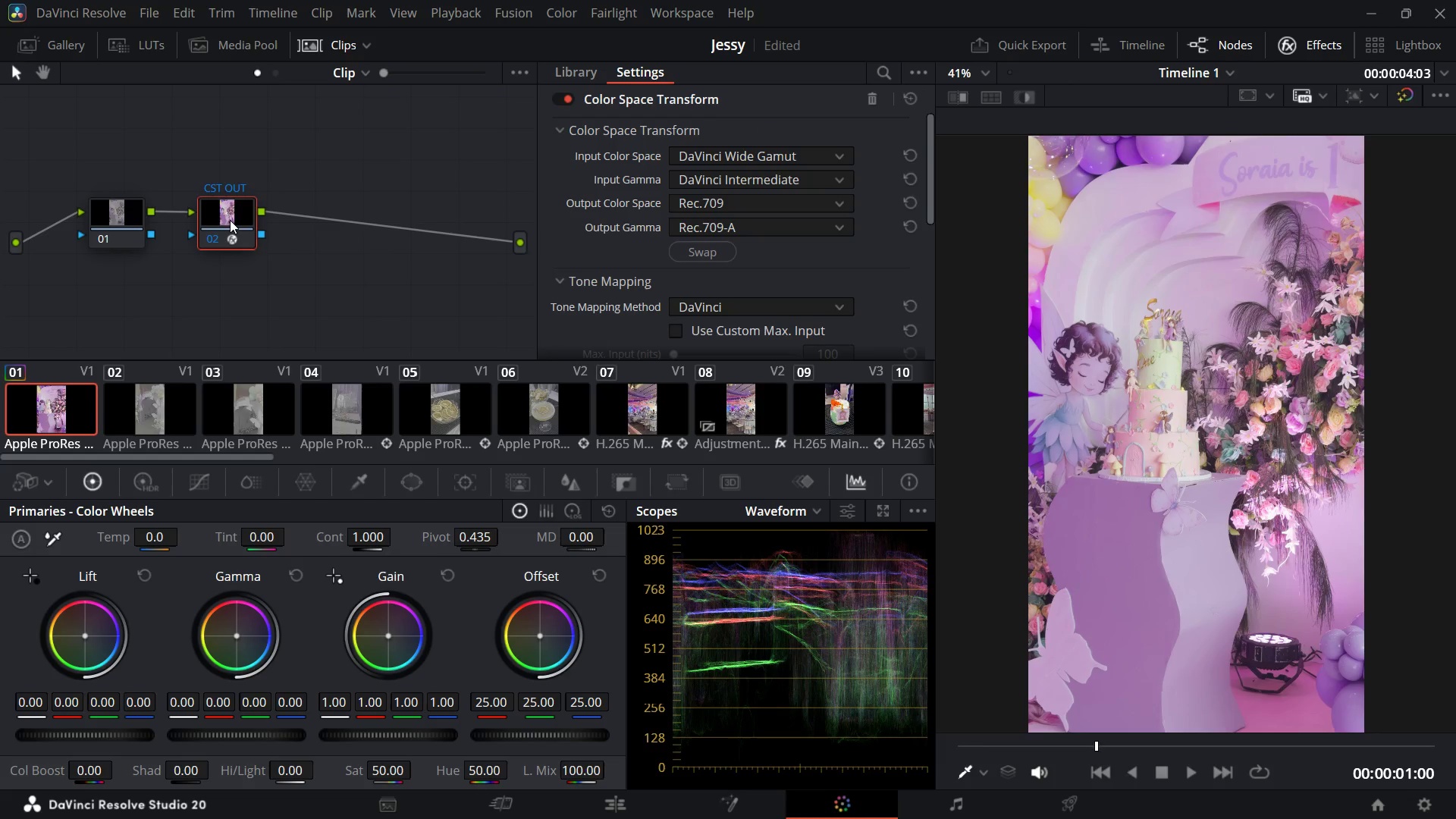 
left_click([120, 209])
 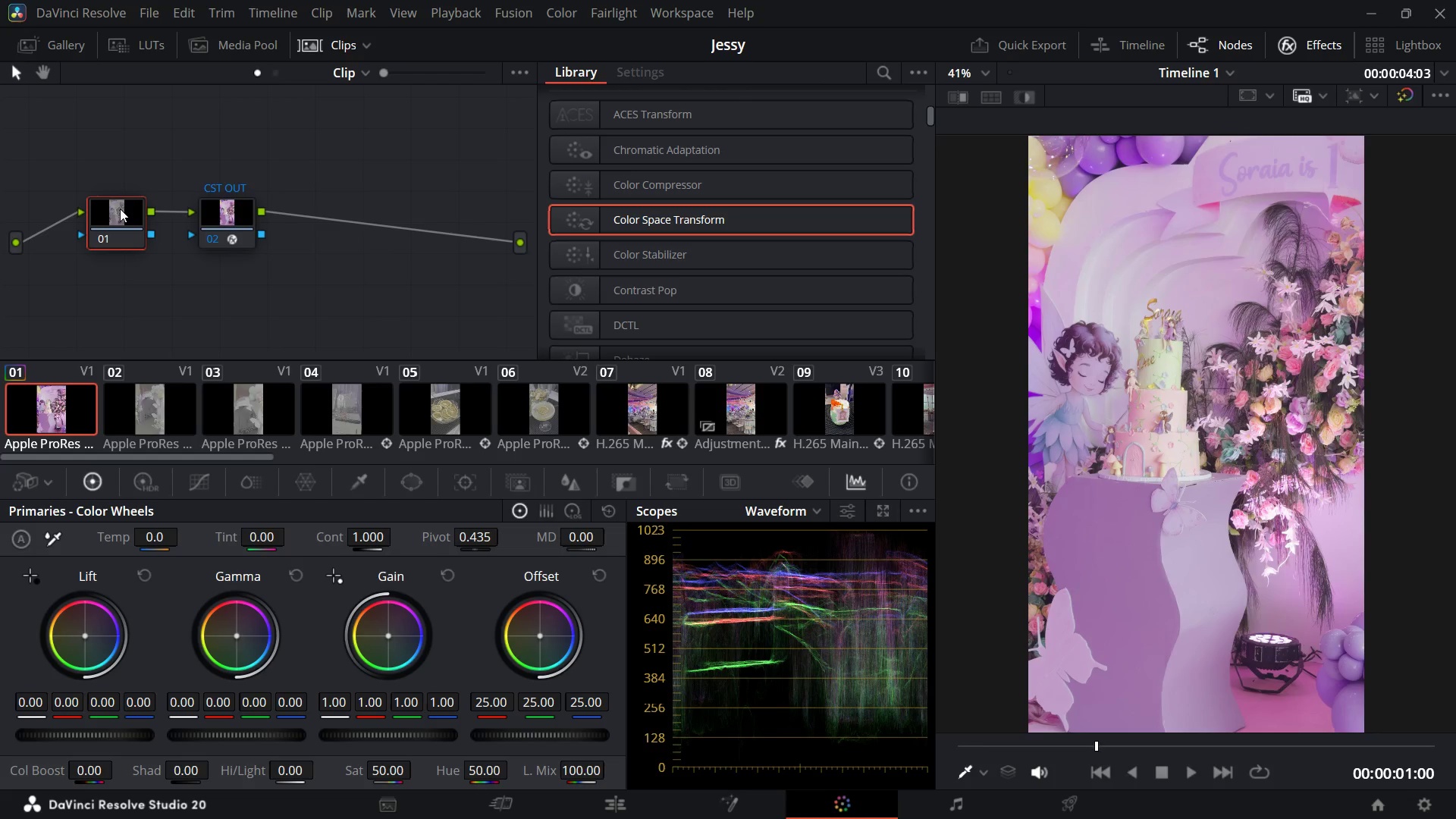 
wait(6.81)
 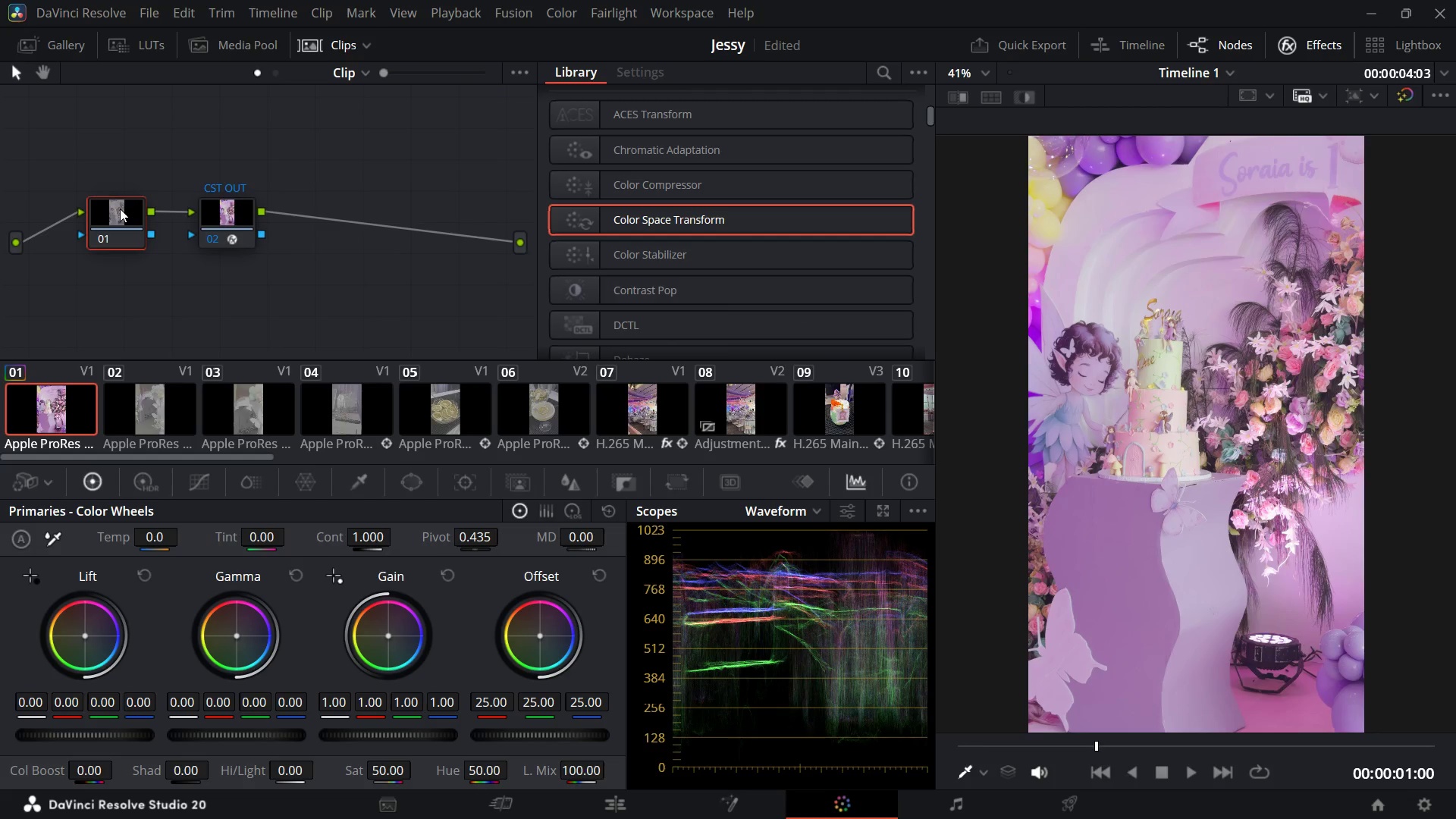 
key(Shift+S)
 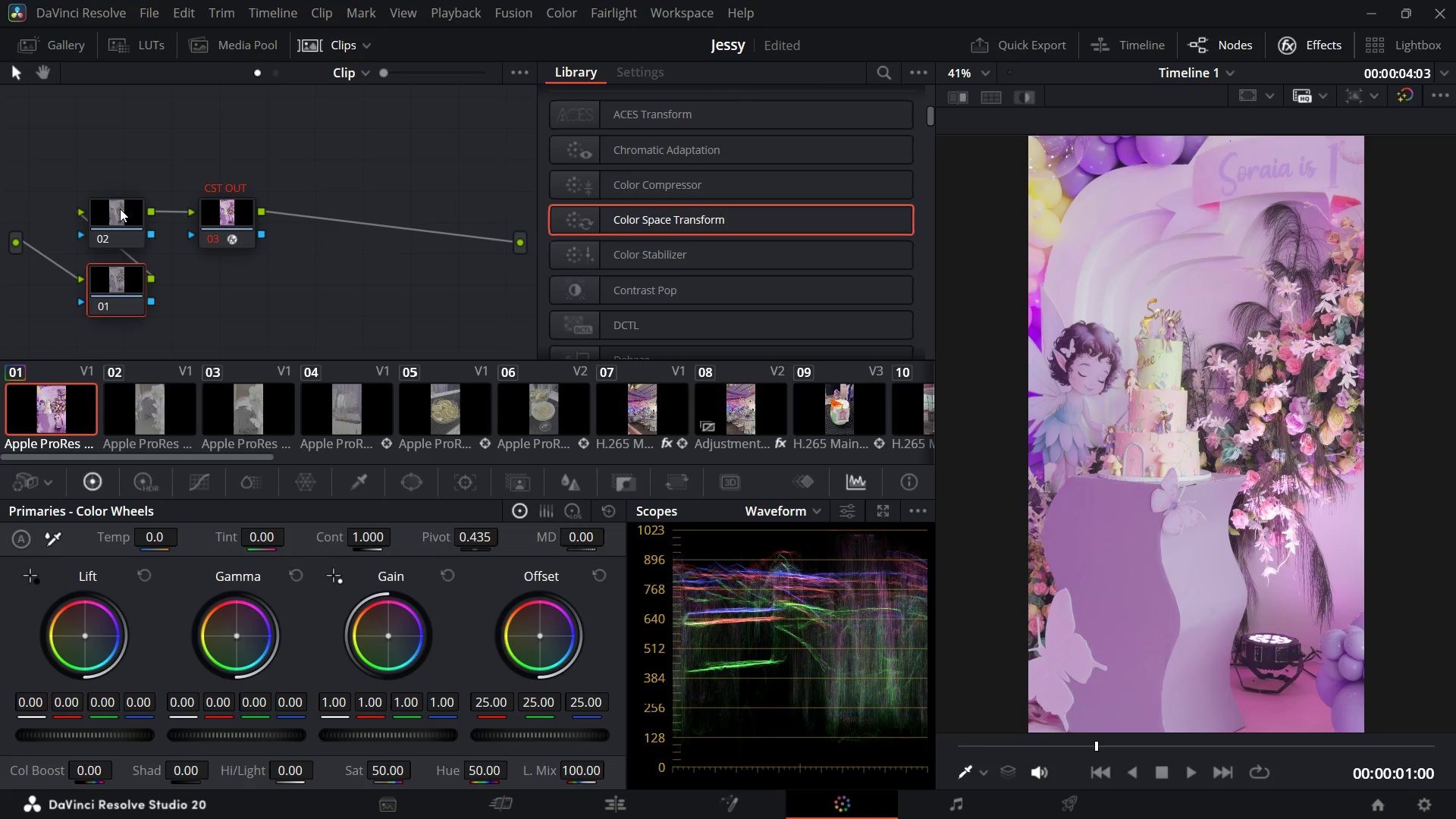 
key(Control+Z)
 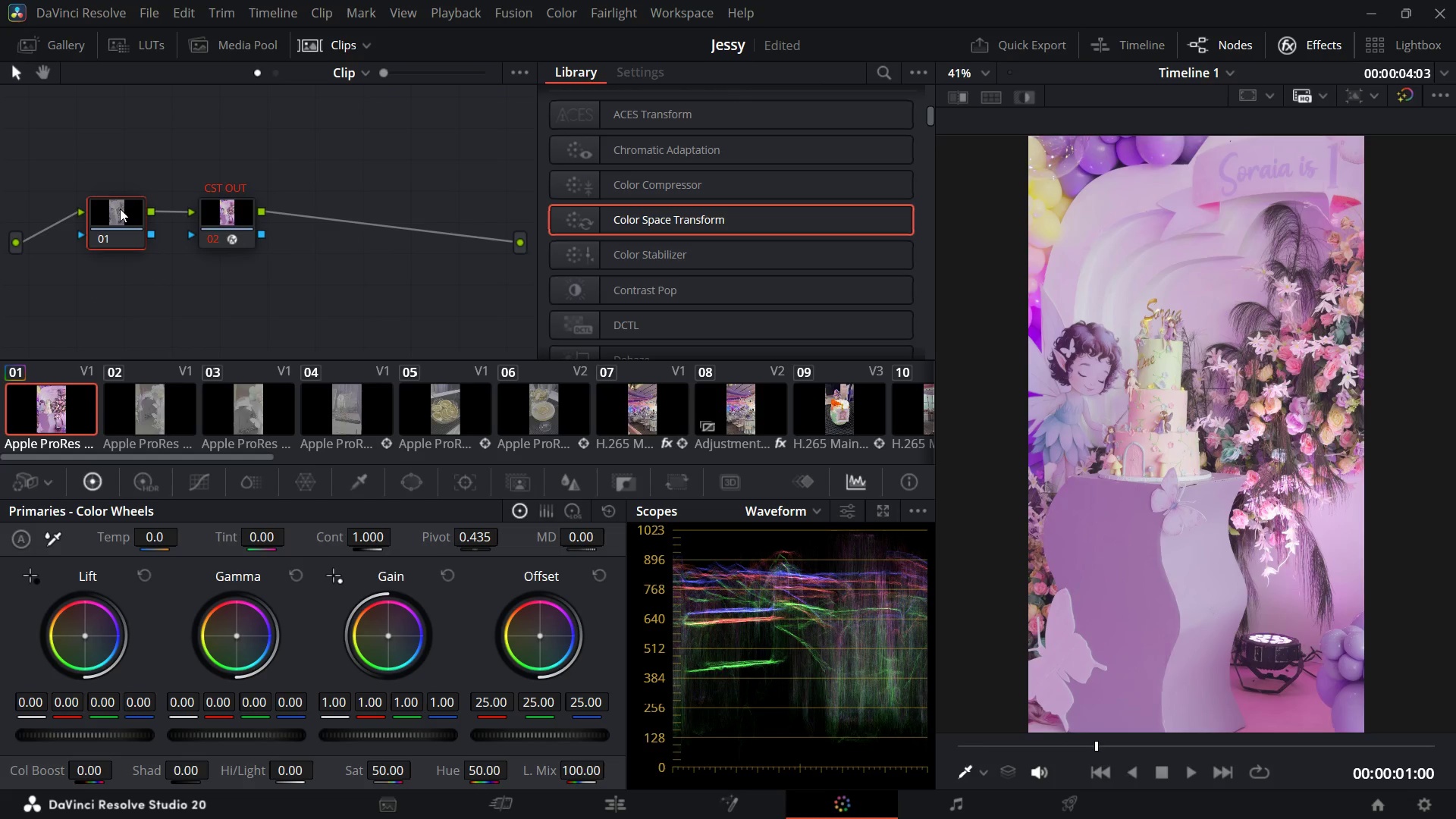 
key(Alt+S)
 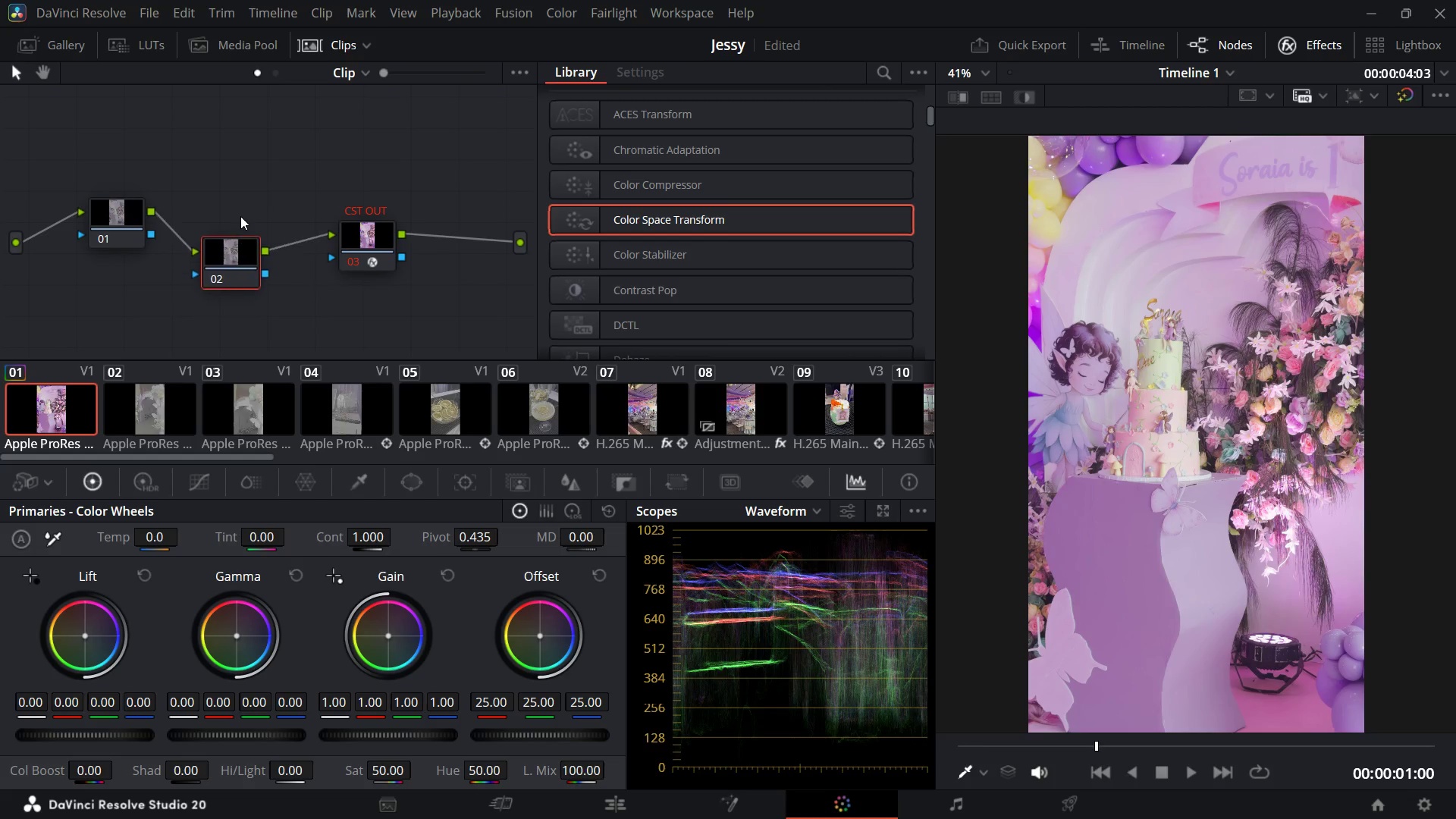 
wait(9.65)
 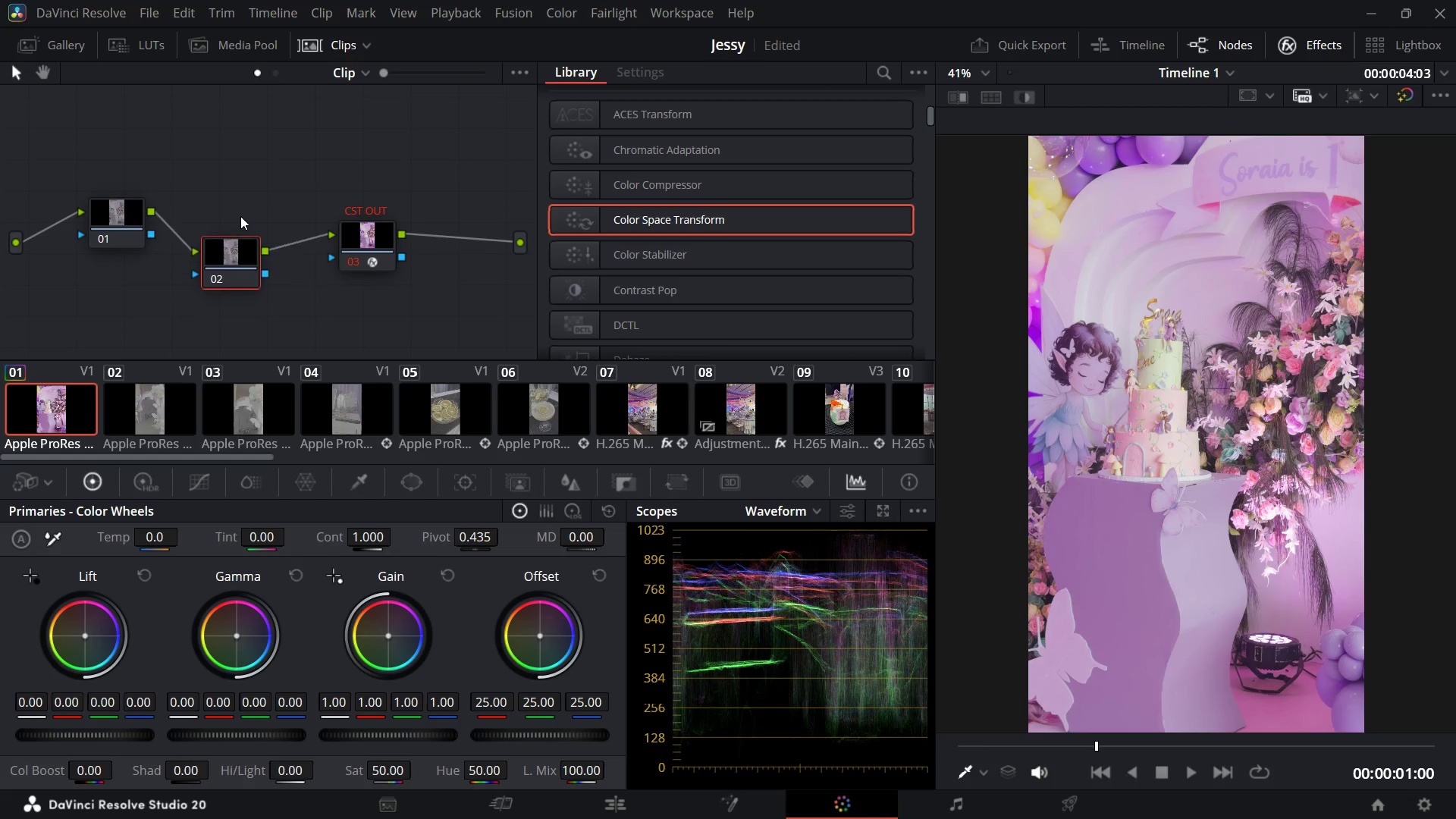 
left_click([238, 218])
 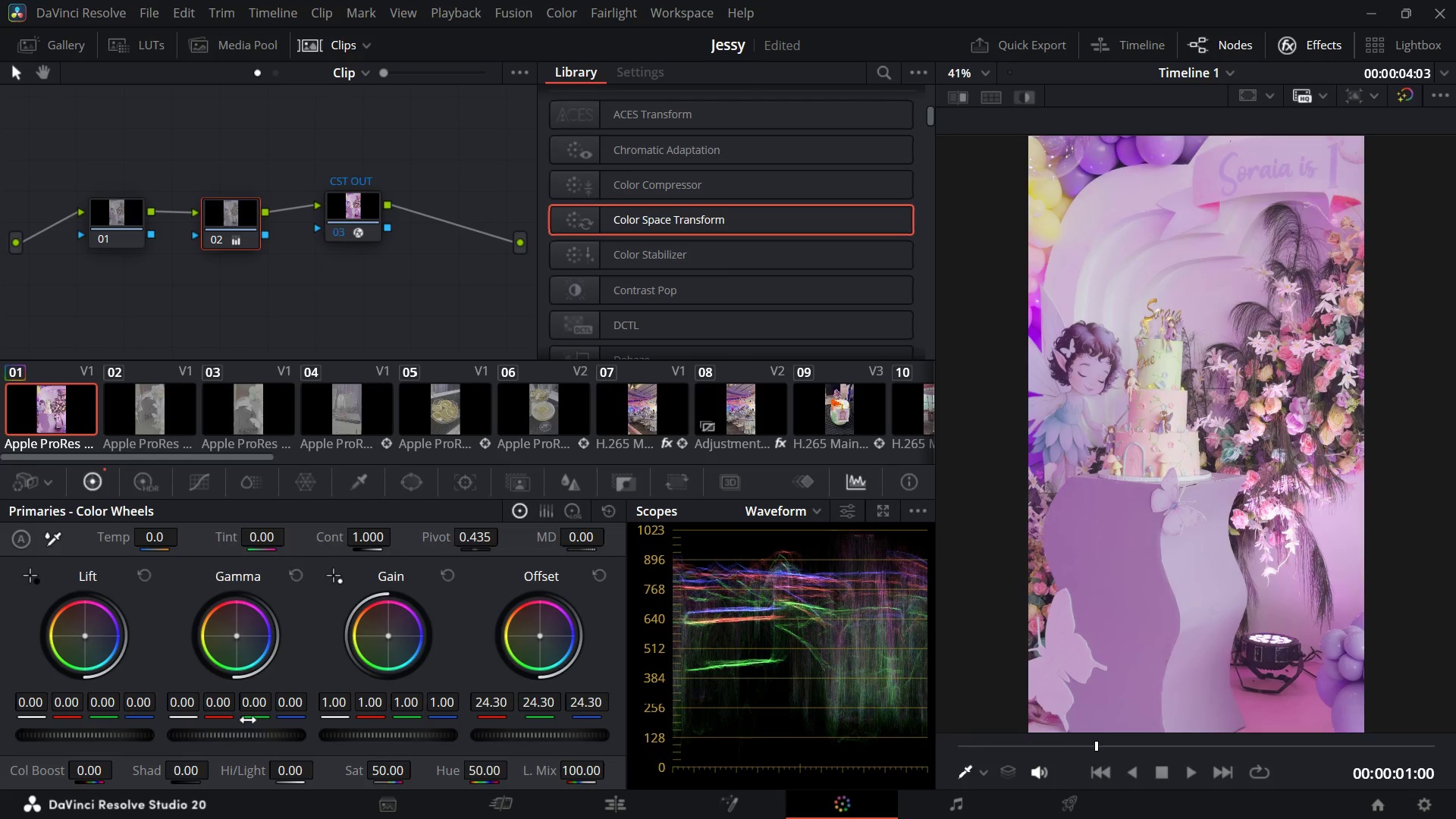 
wait(56.97)
 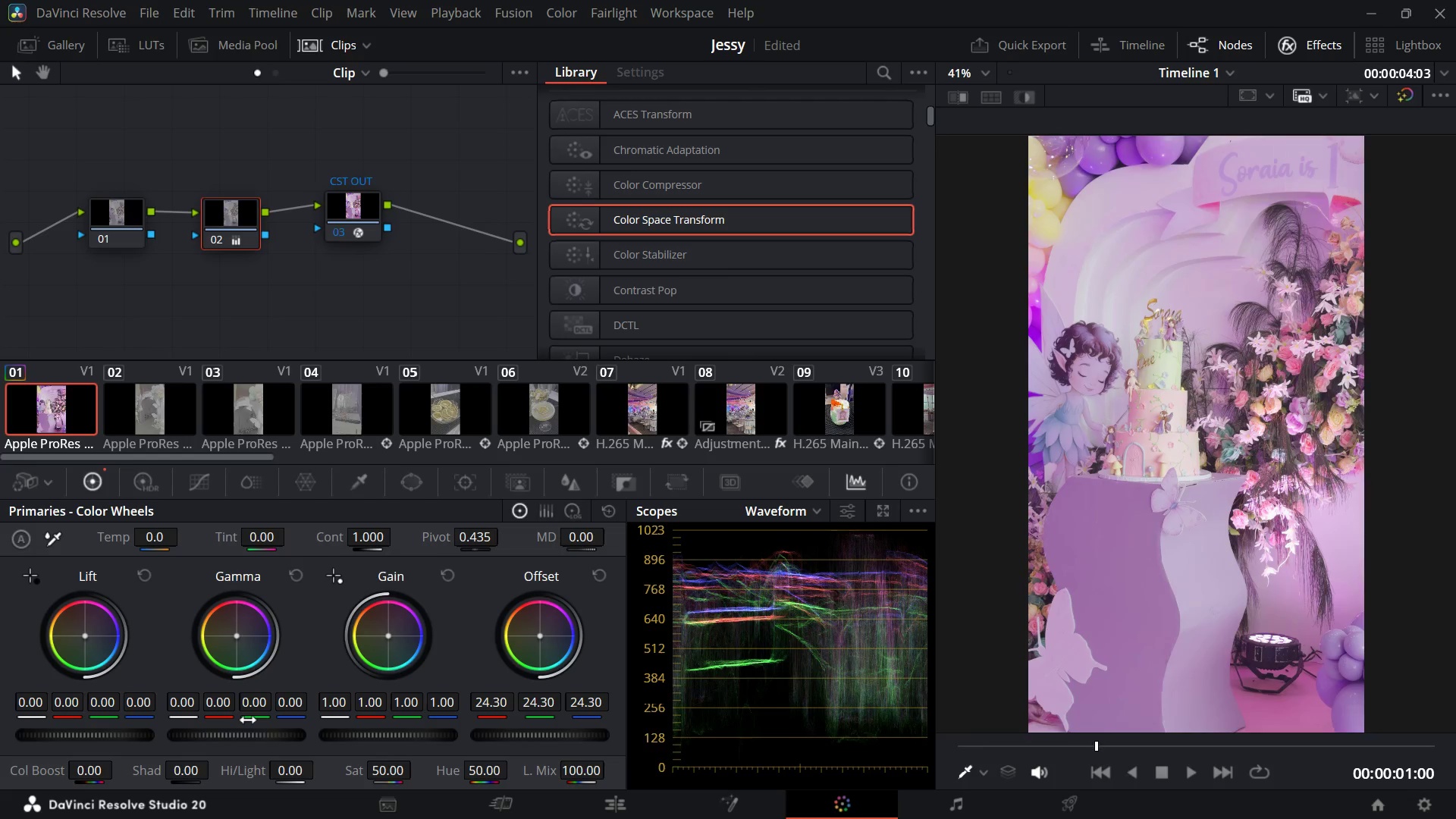 
right_click([248, 720])
 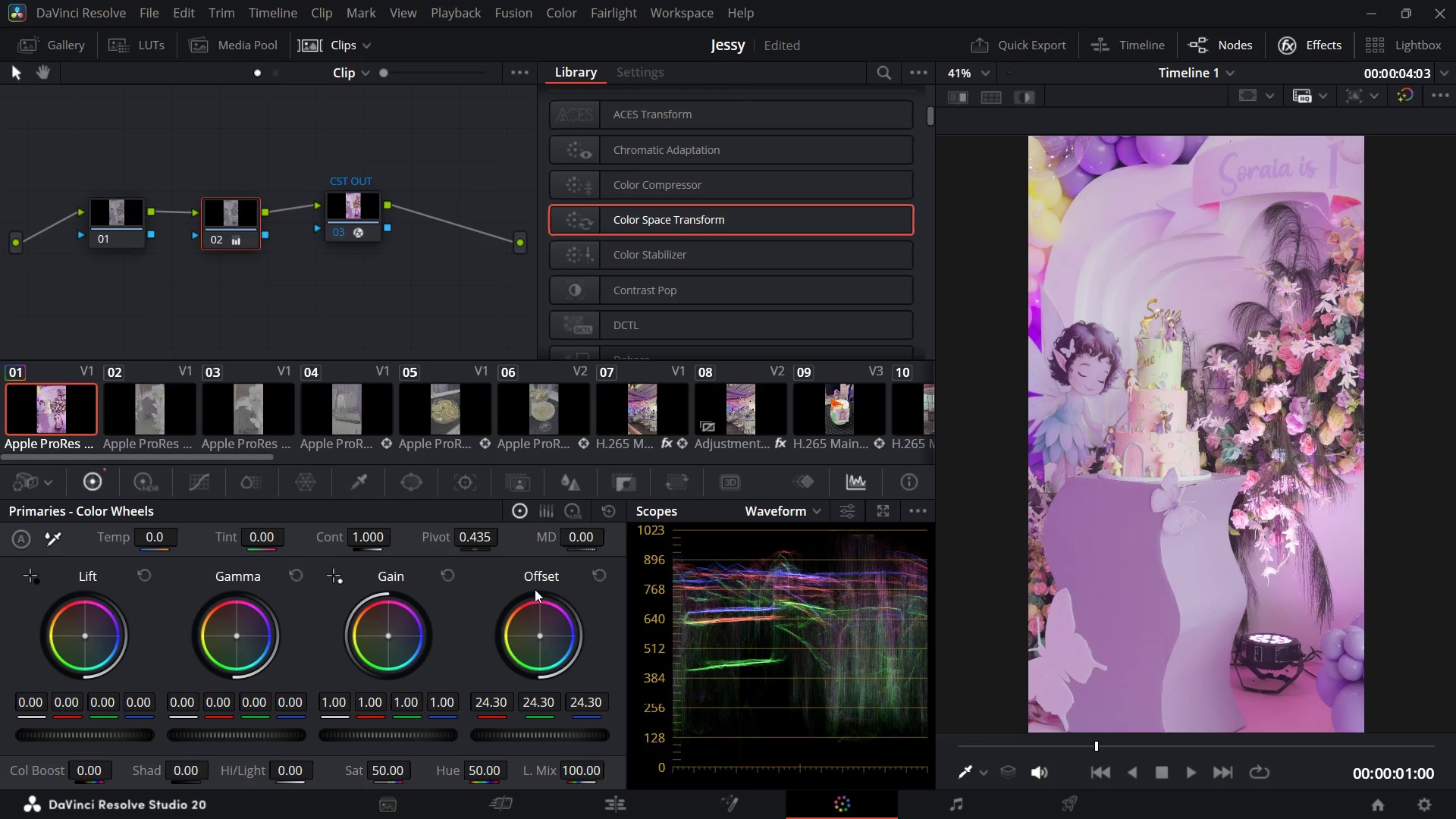 
wait(14.61)
 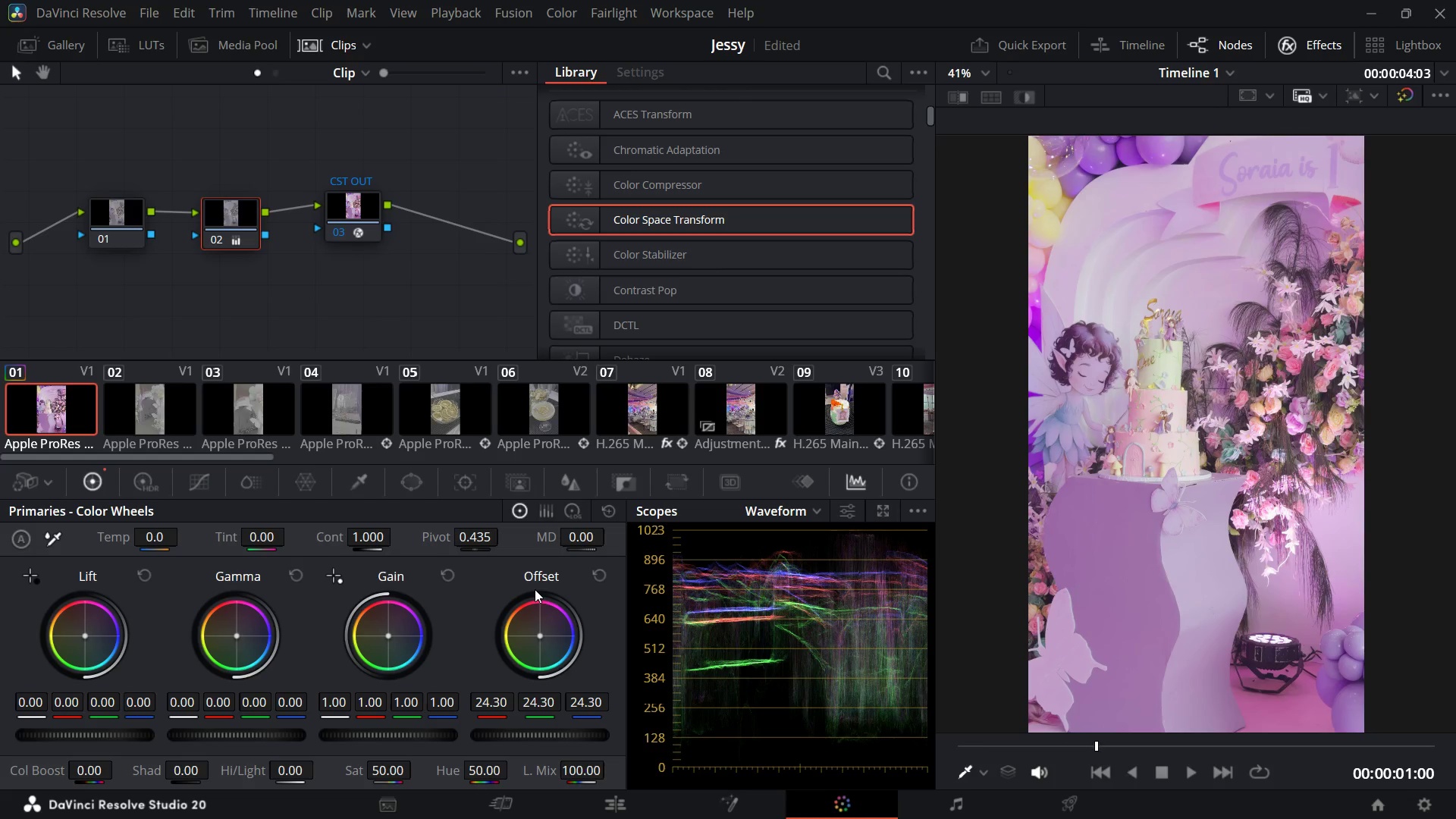 
left_click([148, 480])
 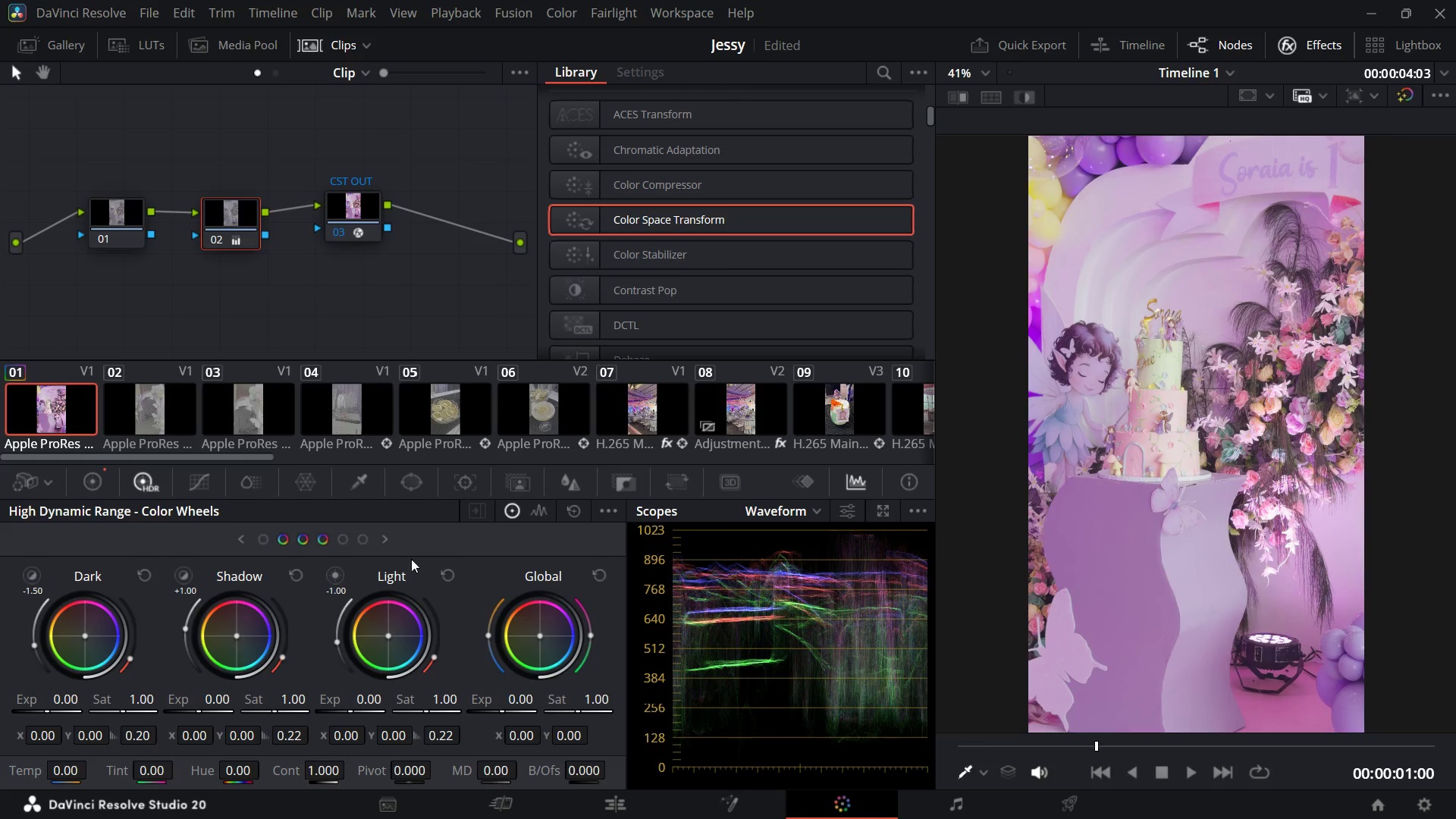 
wait(5.29)
 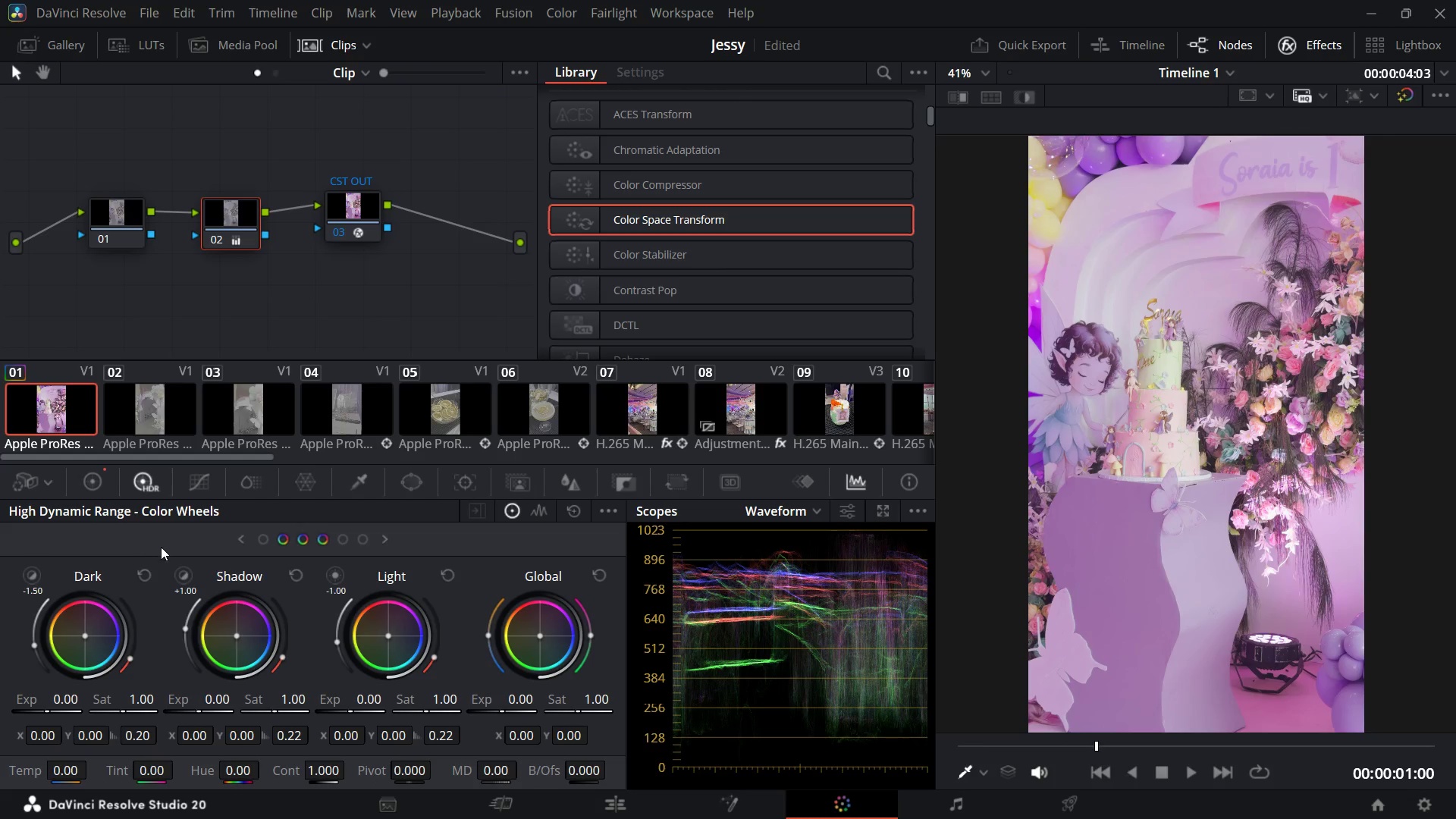 
left_click([234, 538])
 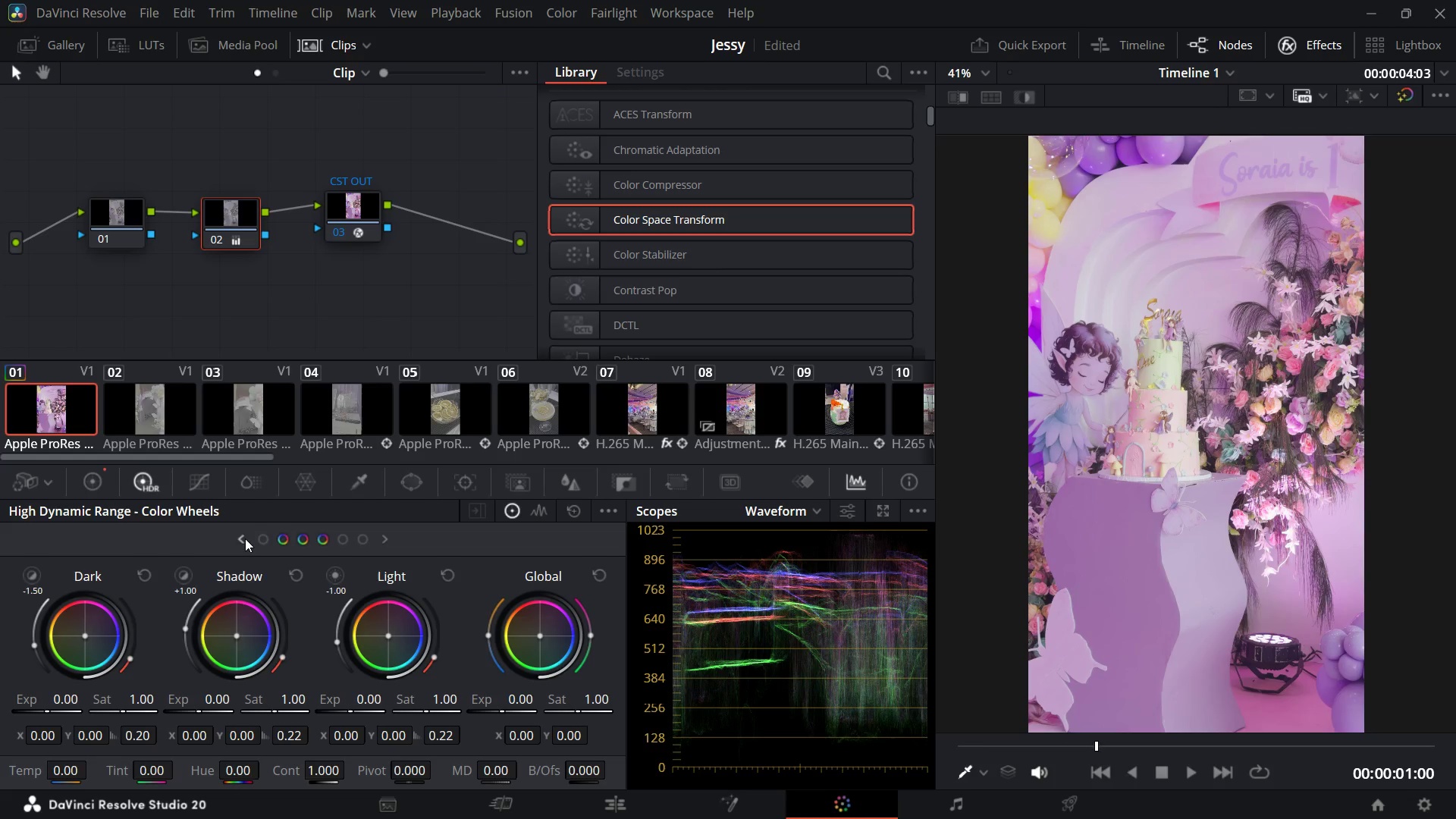 
left_click([245, 538])
 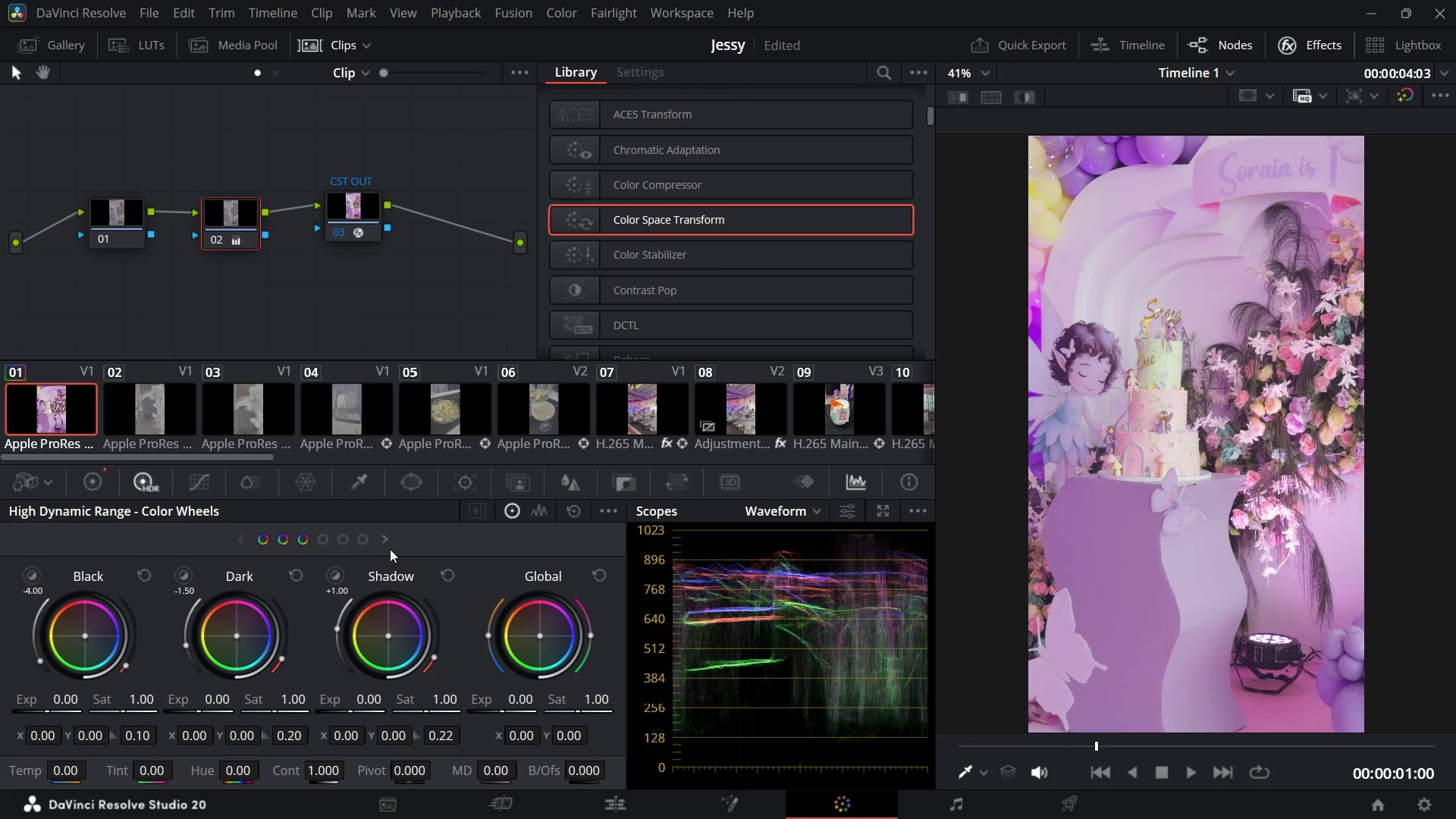 
wait(5.01)
 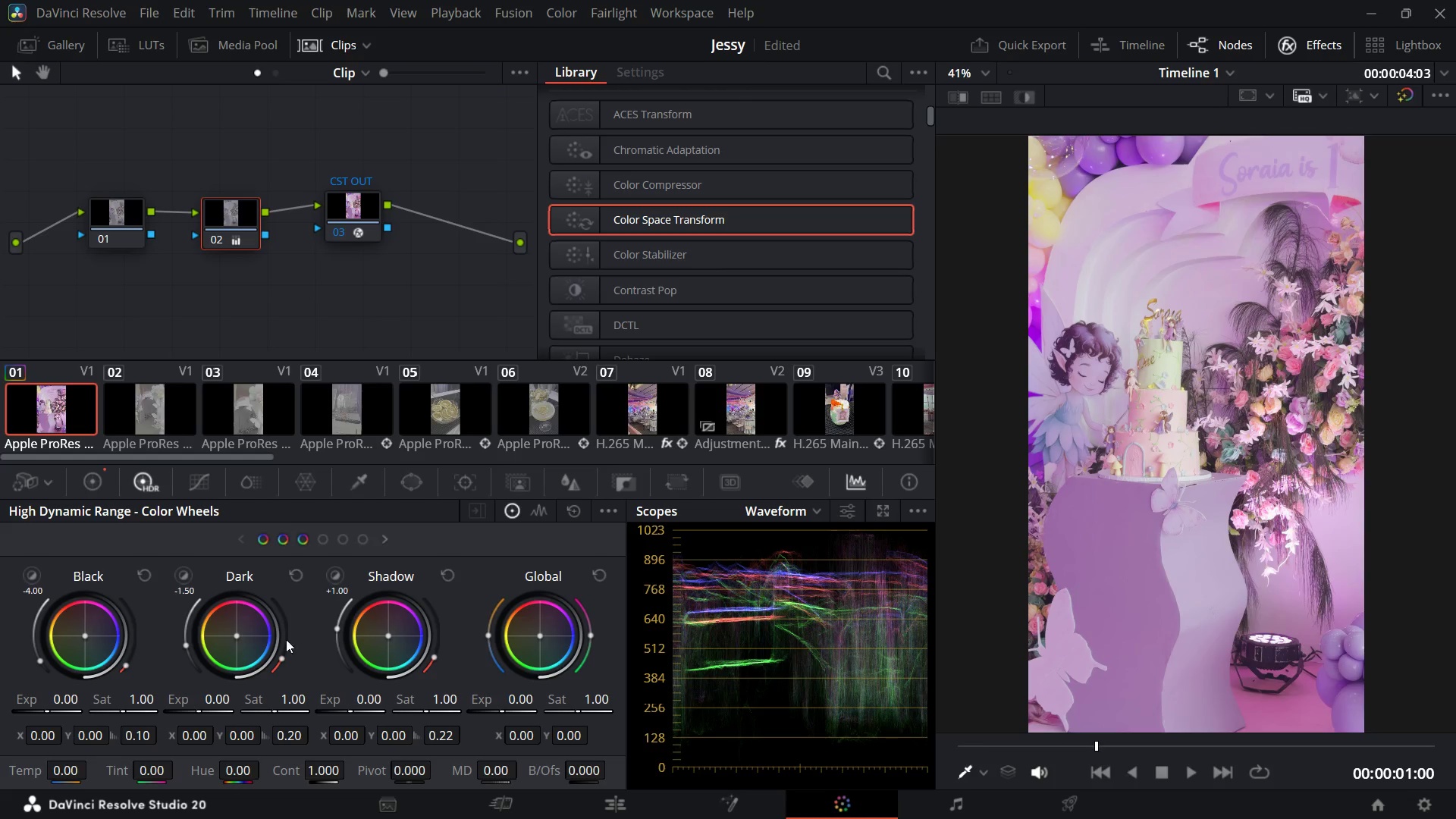 
left_click([386, 539])
 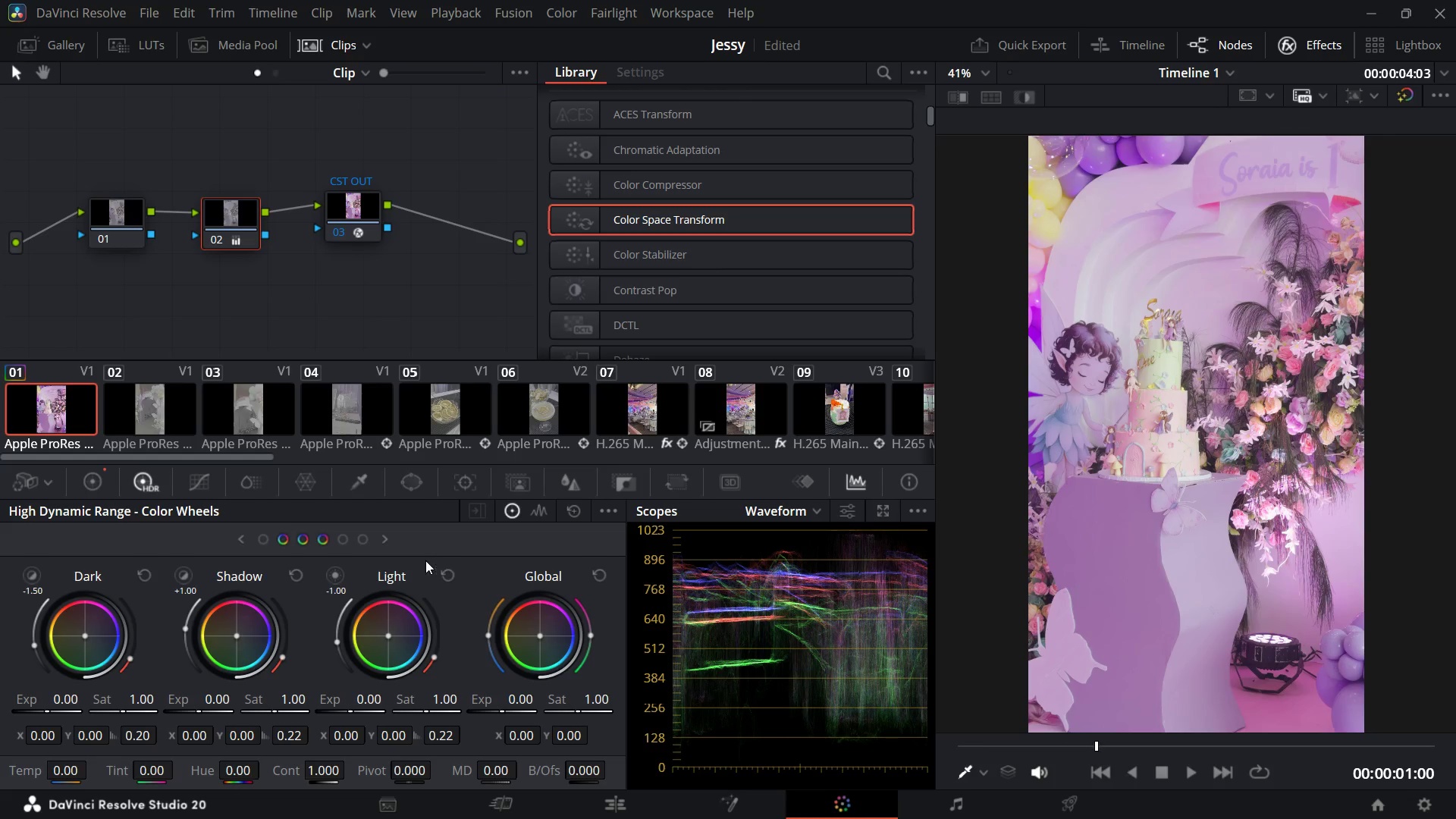 
left_click([384, 541])
 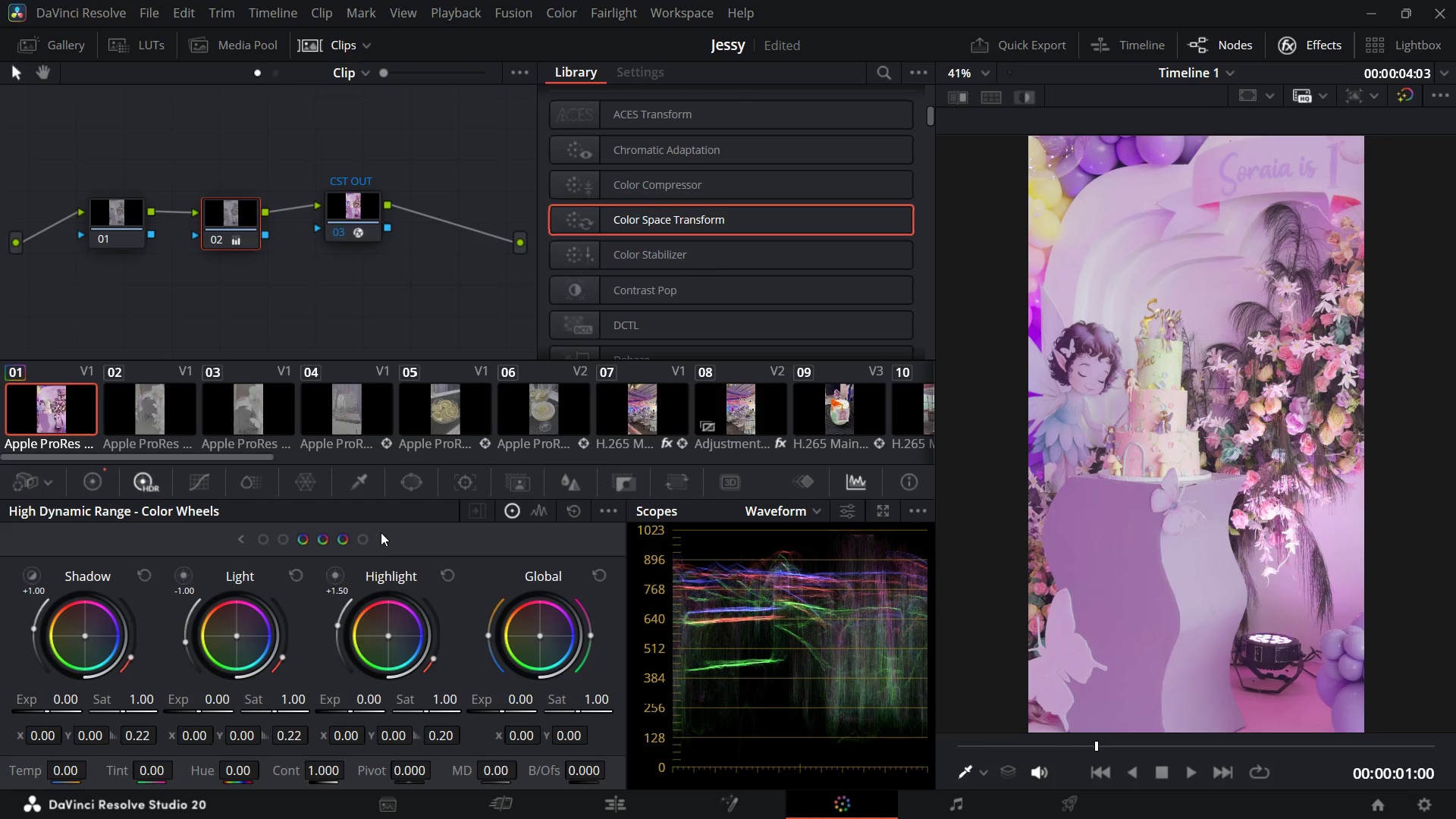 
left_click([383, 539])
 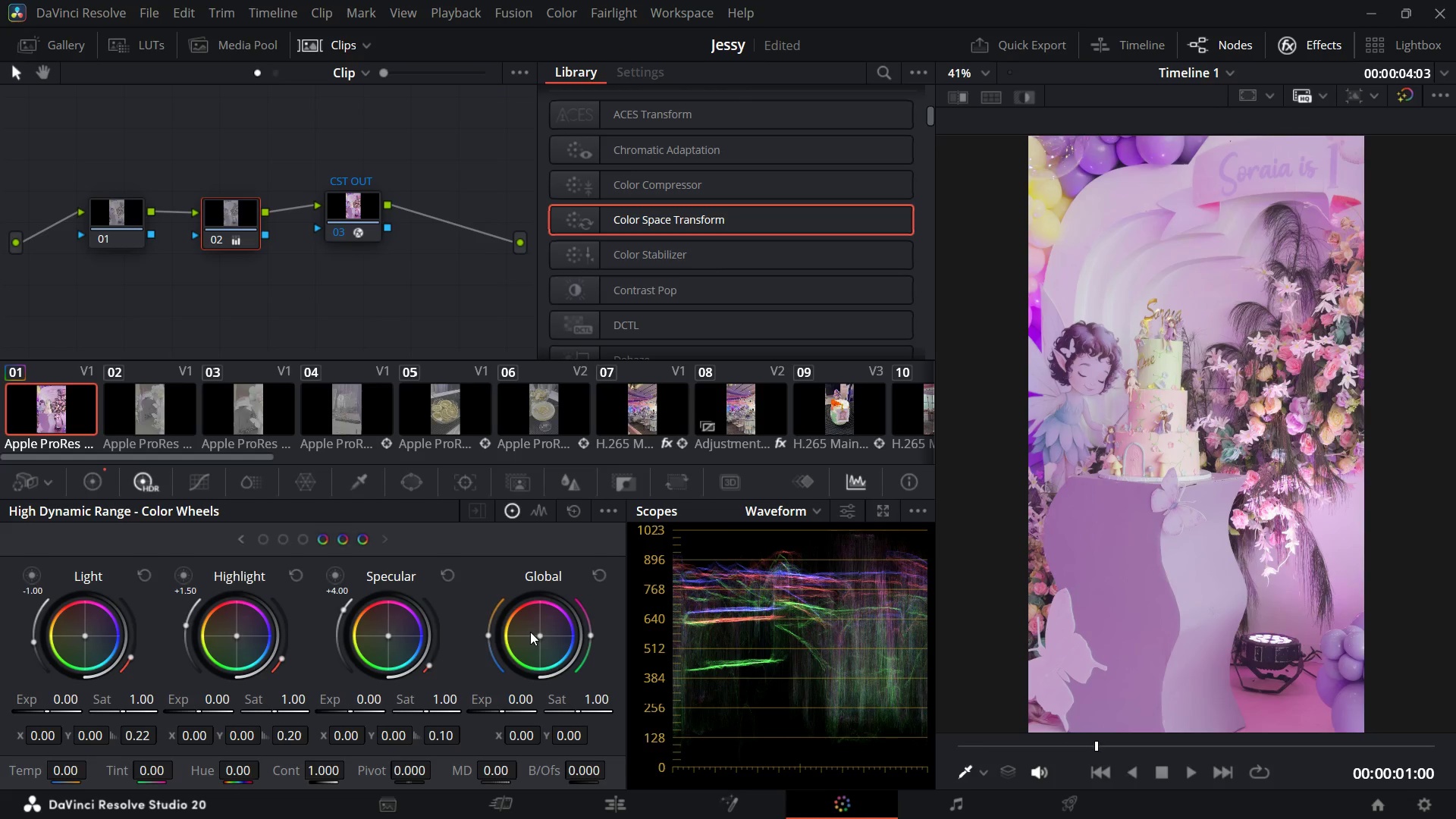 
wait(11.9)
 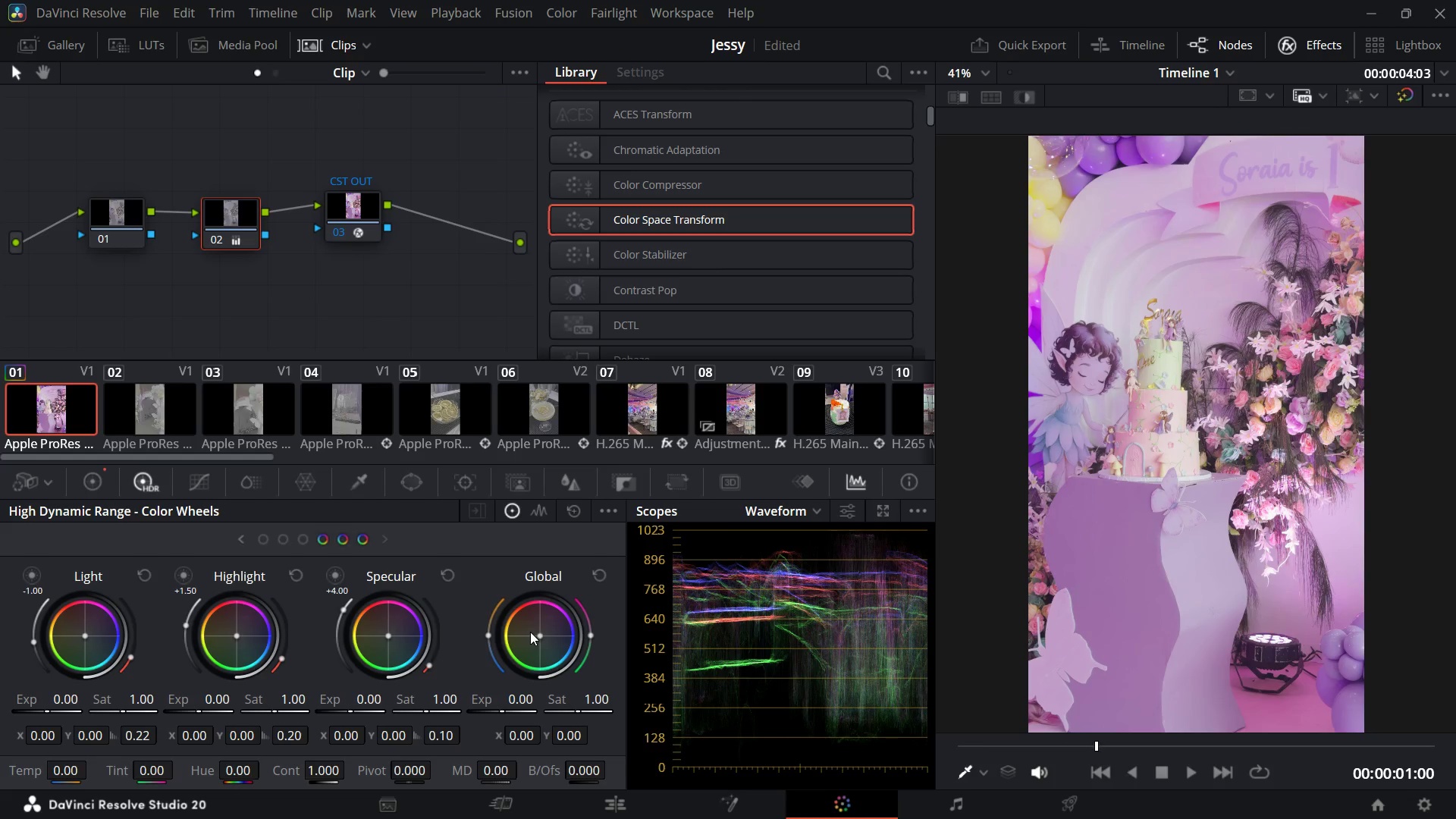 
left_click([243, 535])
 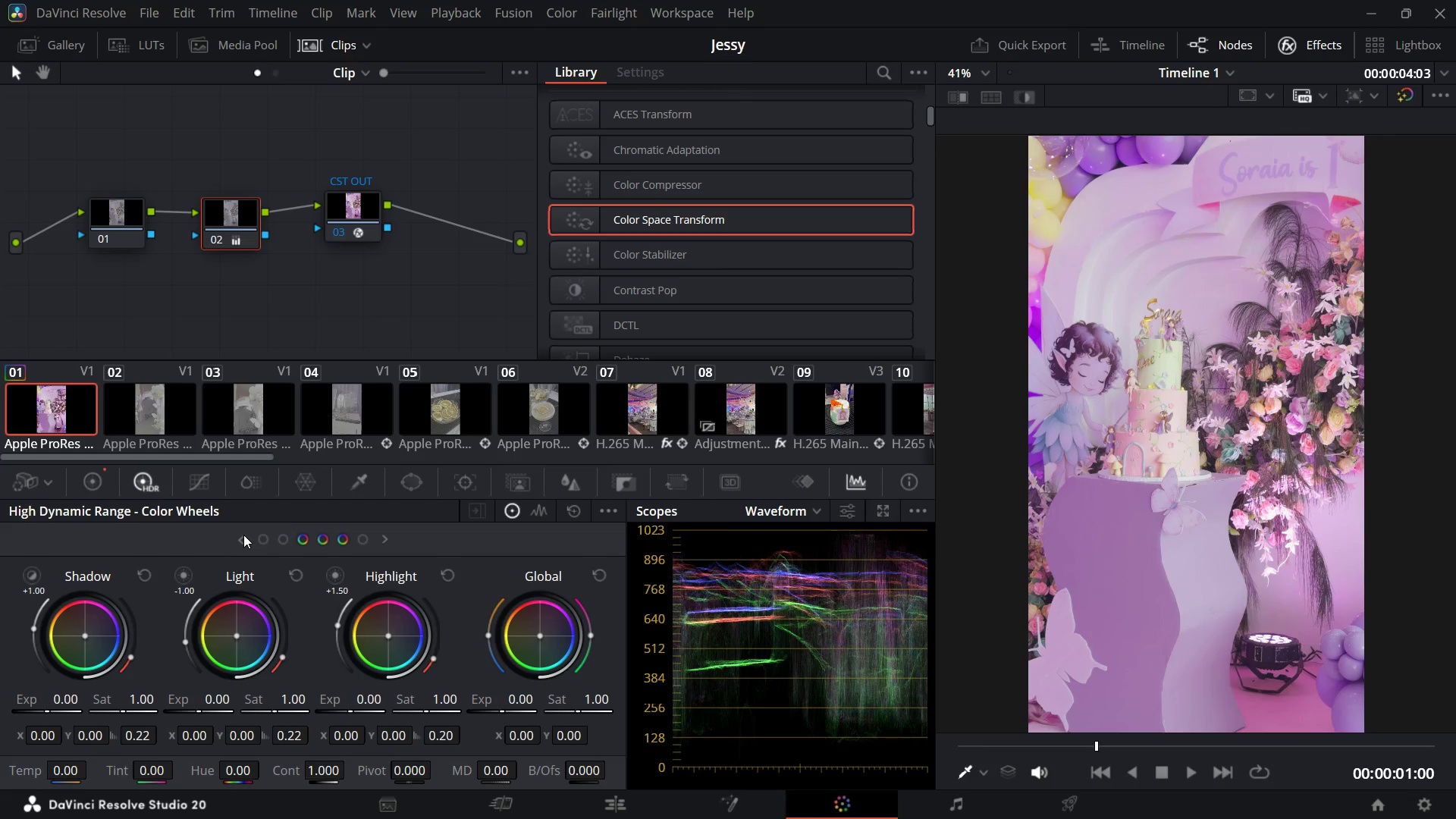 
left_click([243, 535])
 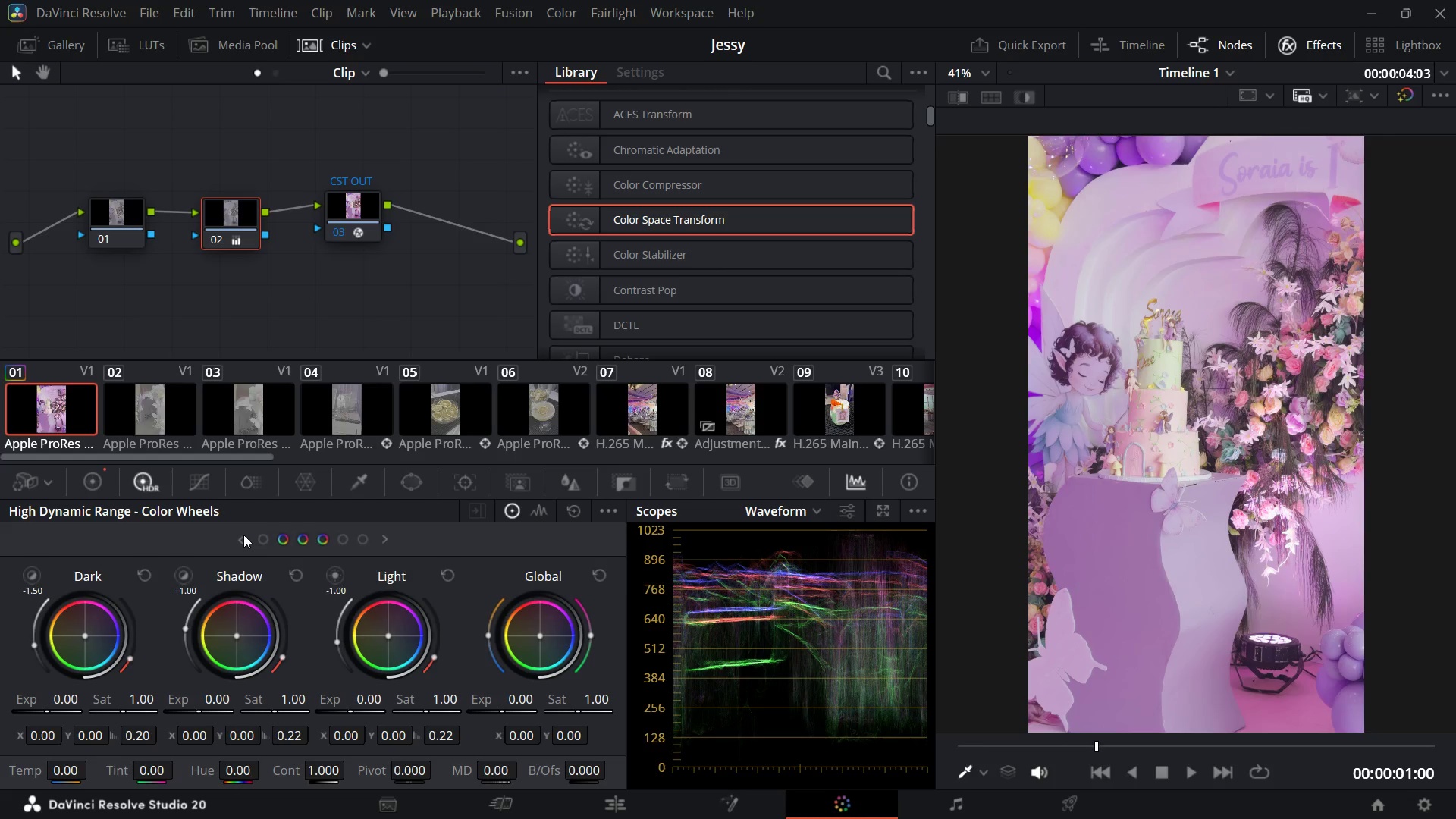 
left_click([243, 535])
 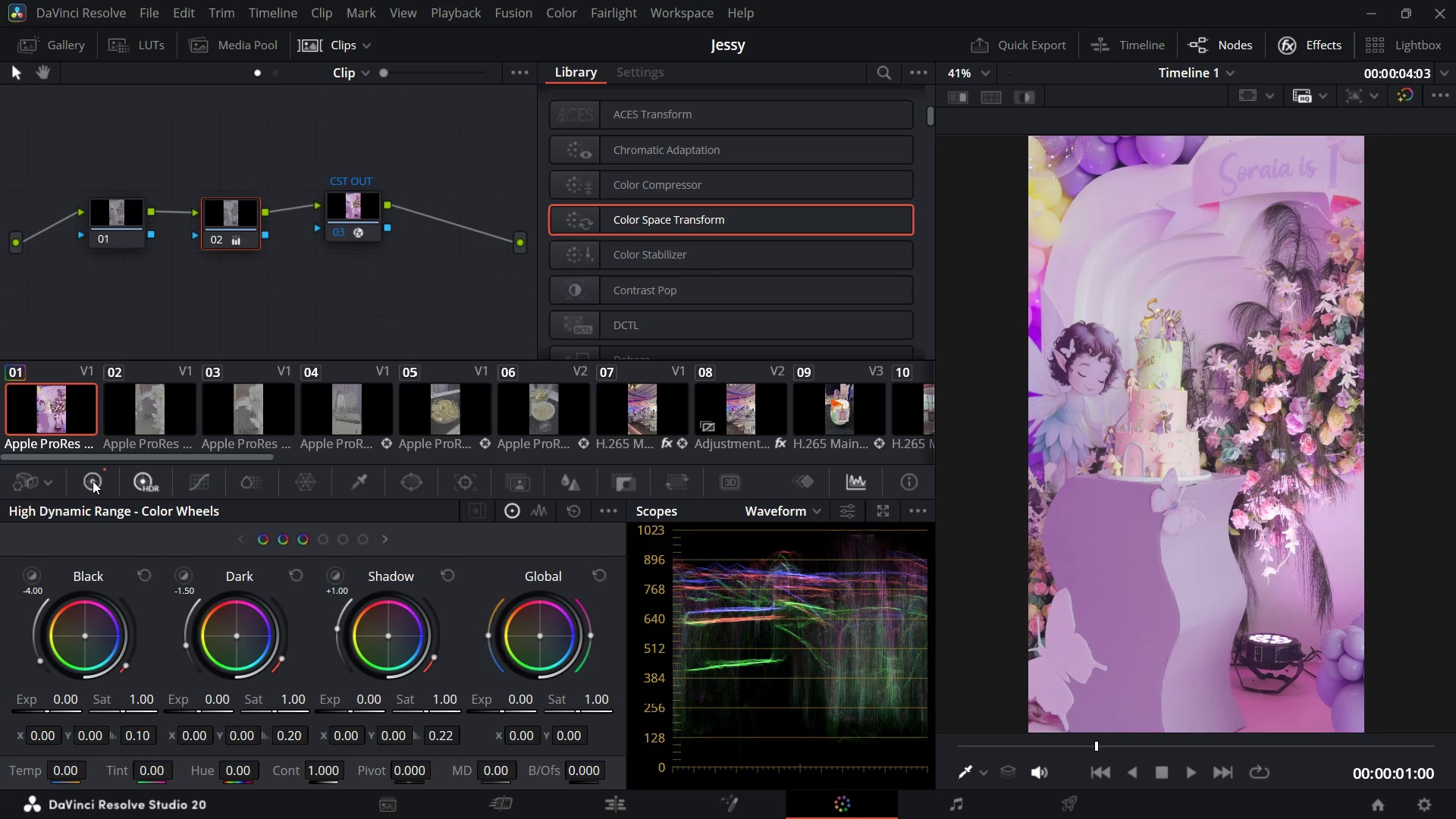 
left_click([93, 481])
 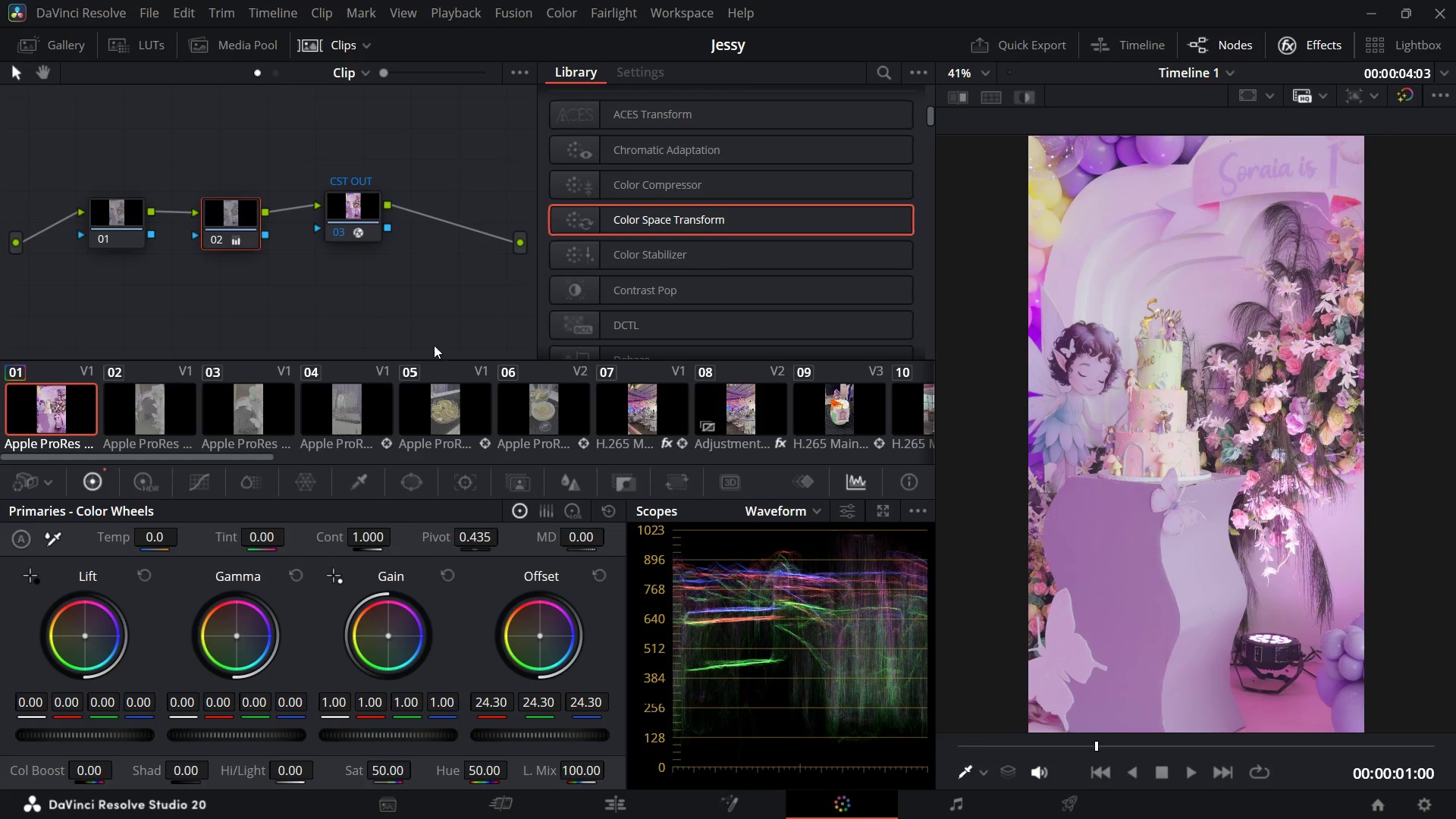 
wait(8.49)
 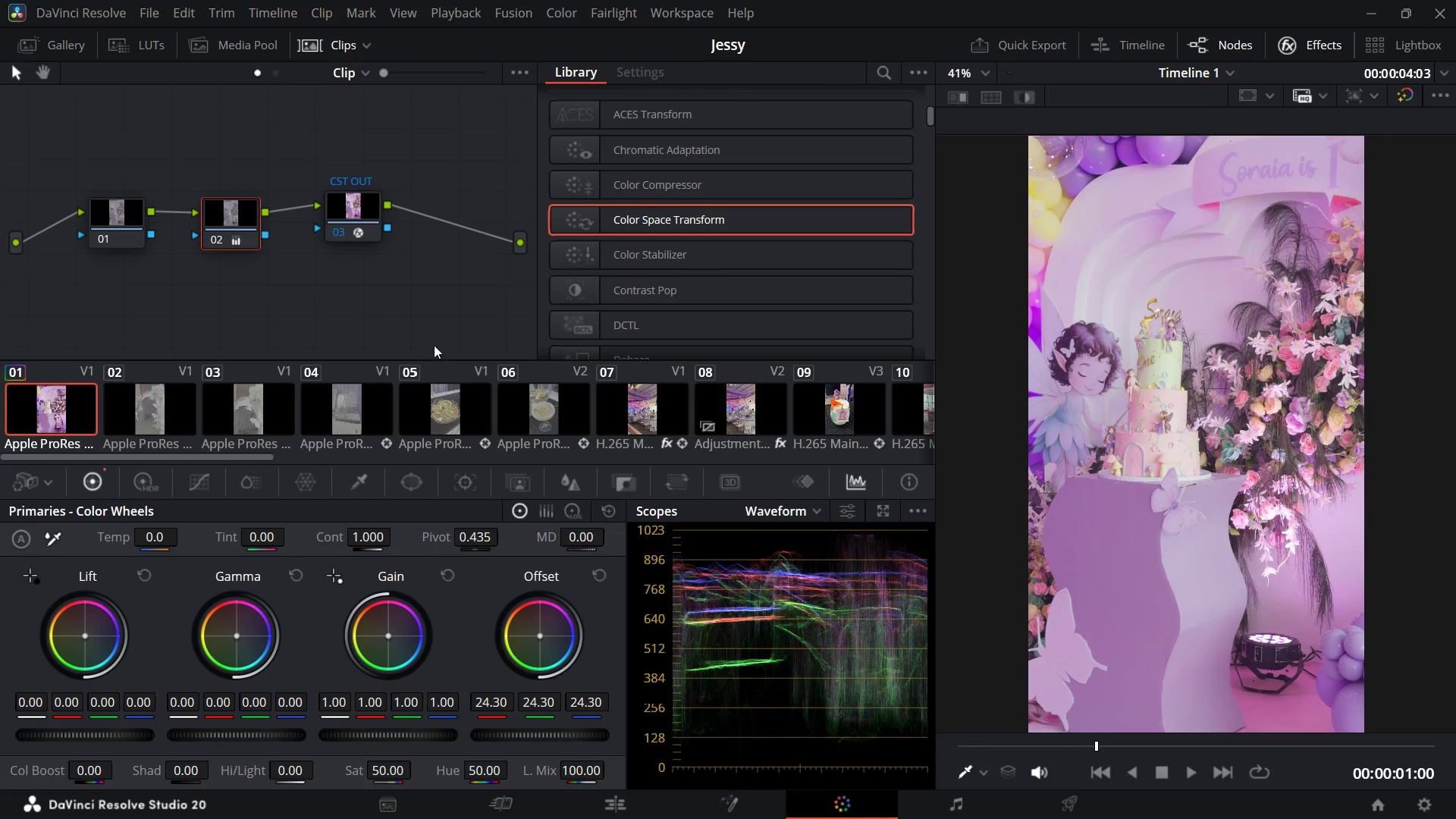 
left_click([124, 211])
 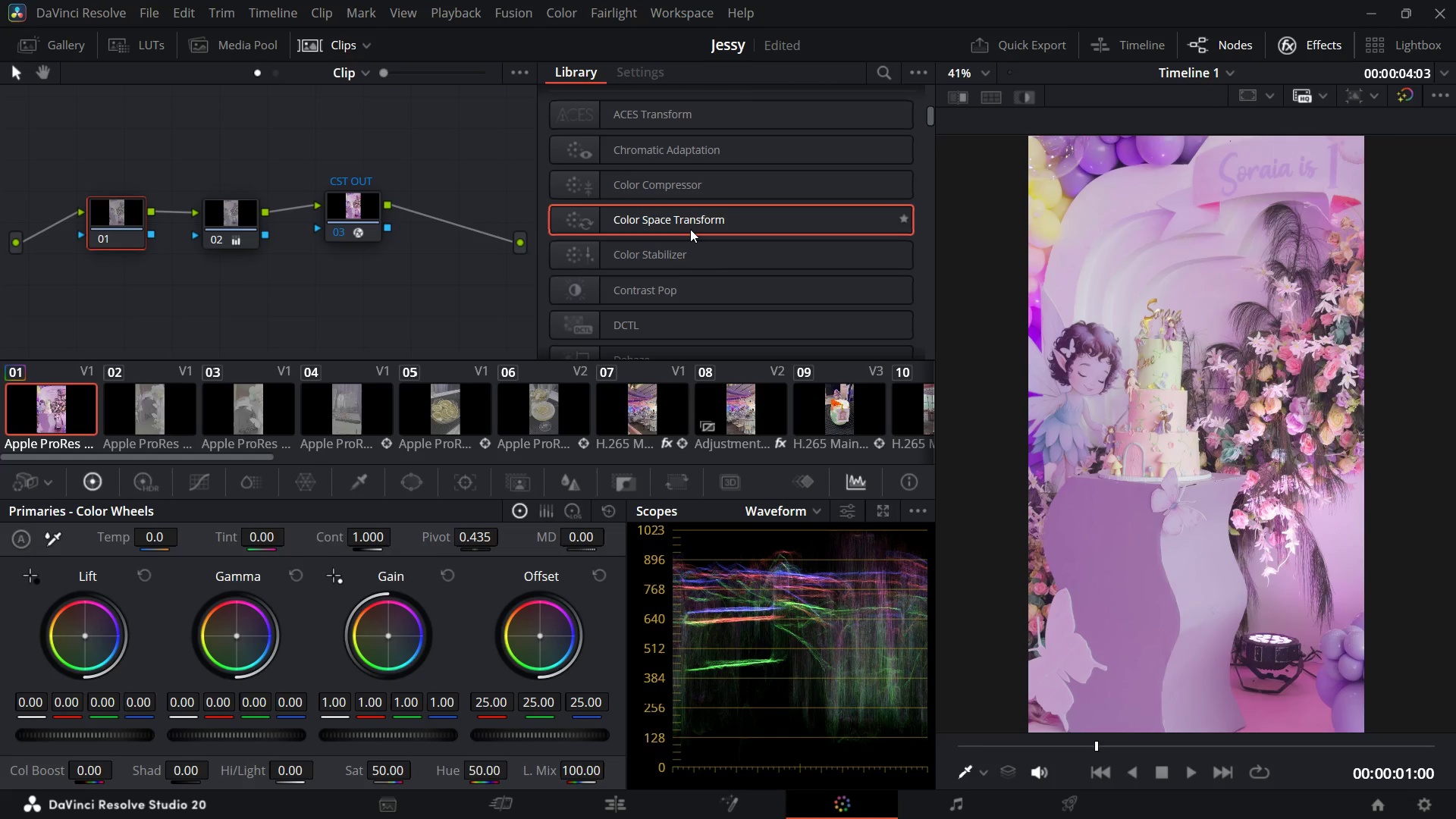 
scroll: coordinate [690, 229], scroll_direction: up, amount: 16.0
 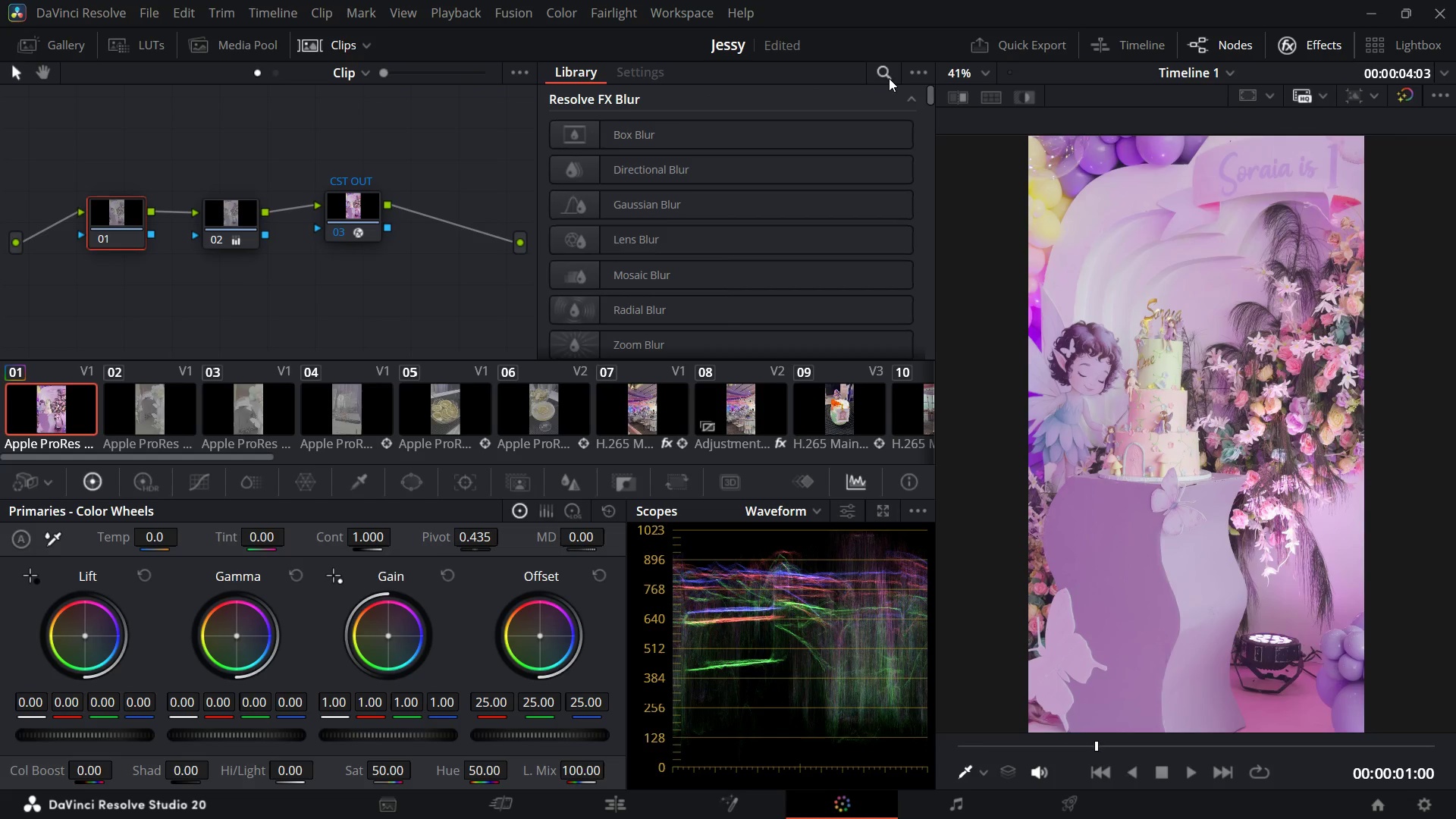 
left_click([886, 77])
 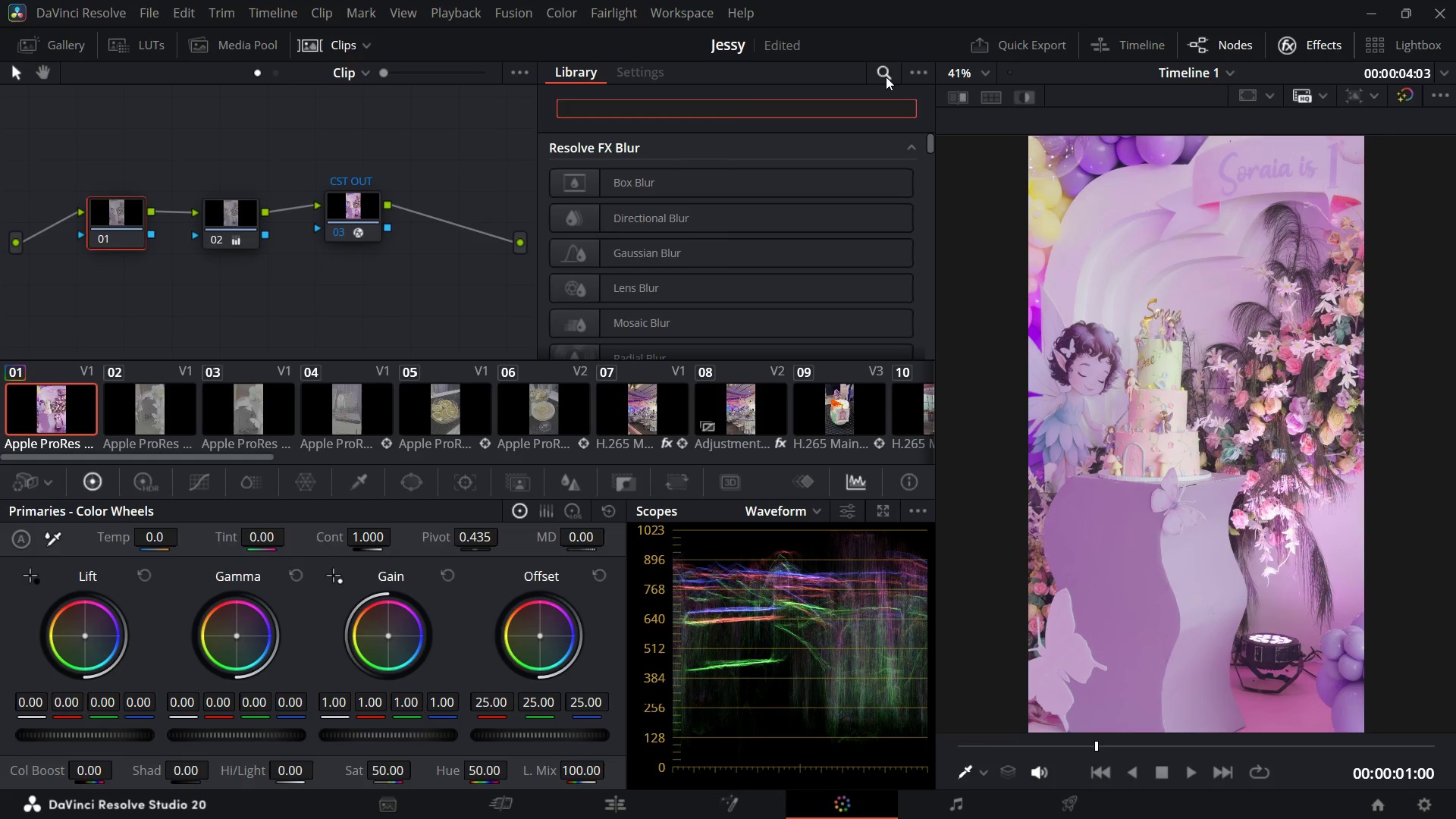 
type(fil)
 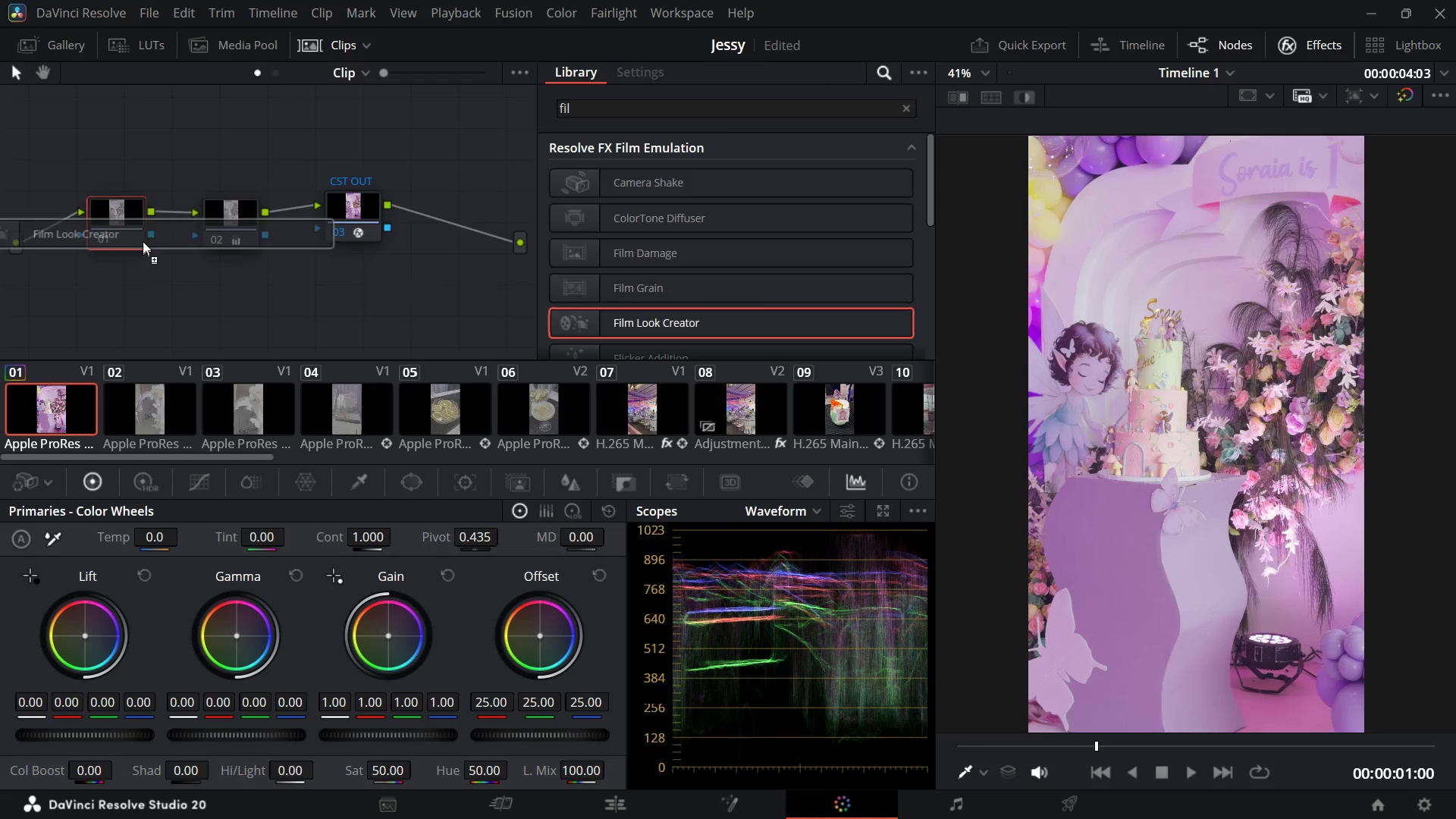 
wait(8.83)
 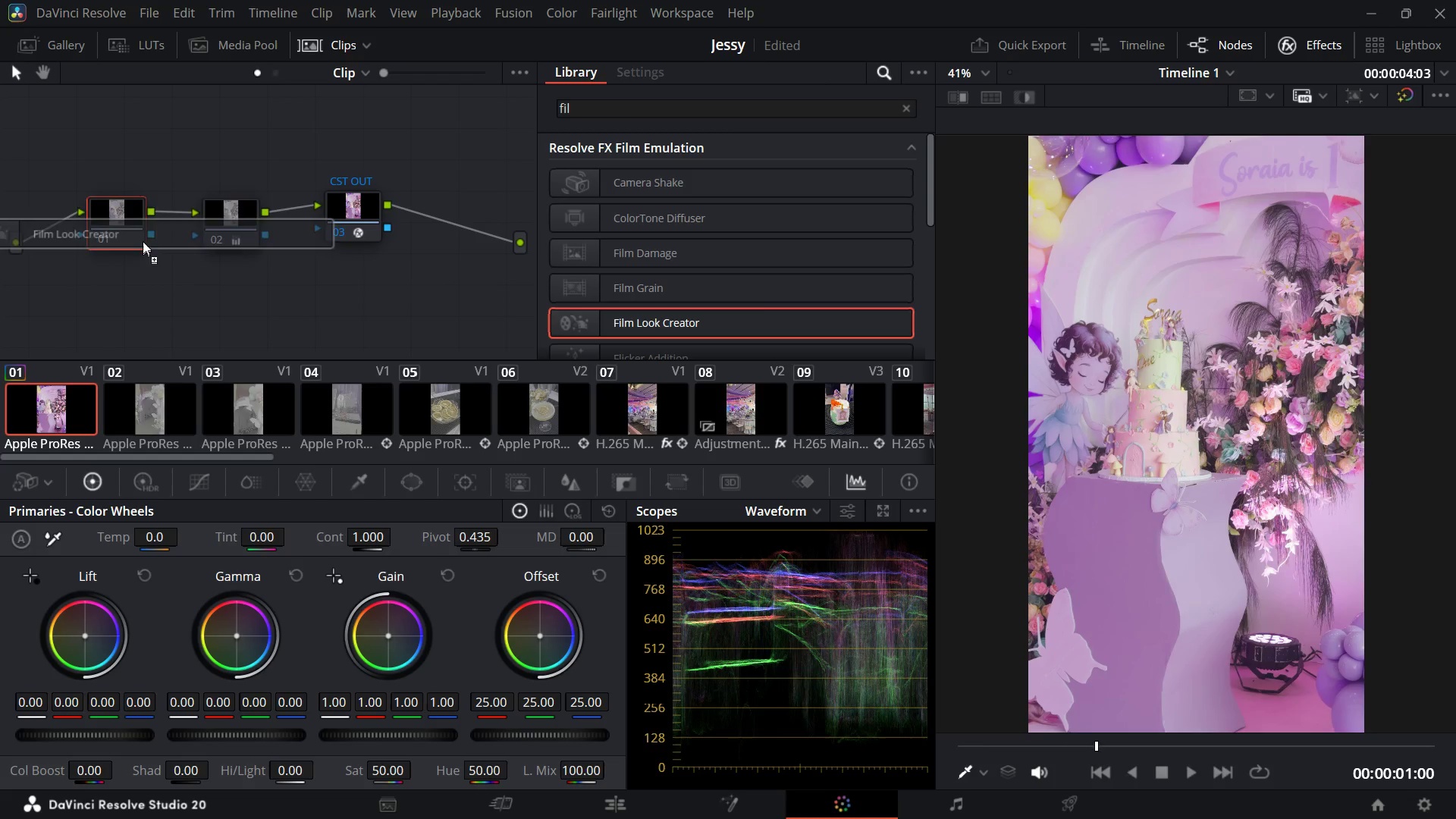 
scroll: coordinate [740, 269], scroll_direction: down, amount: 2.0
 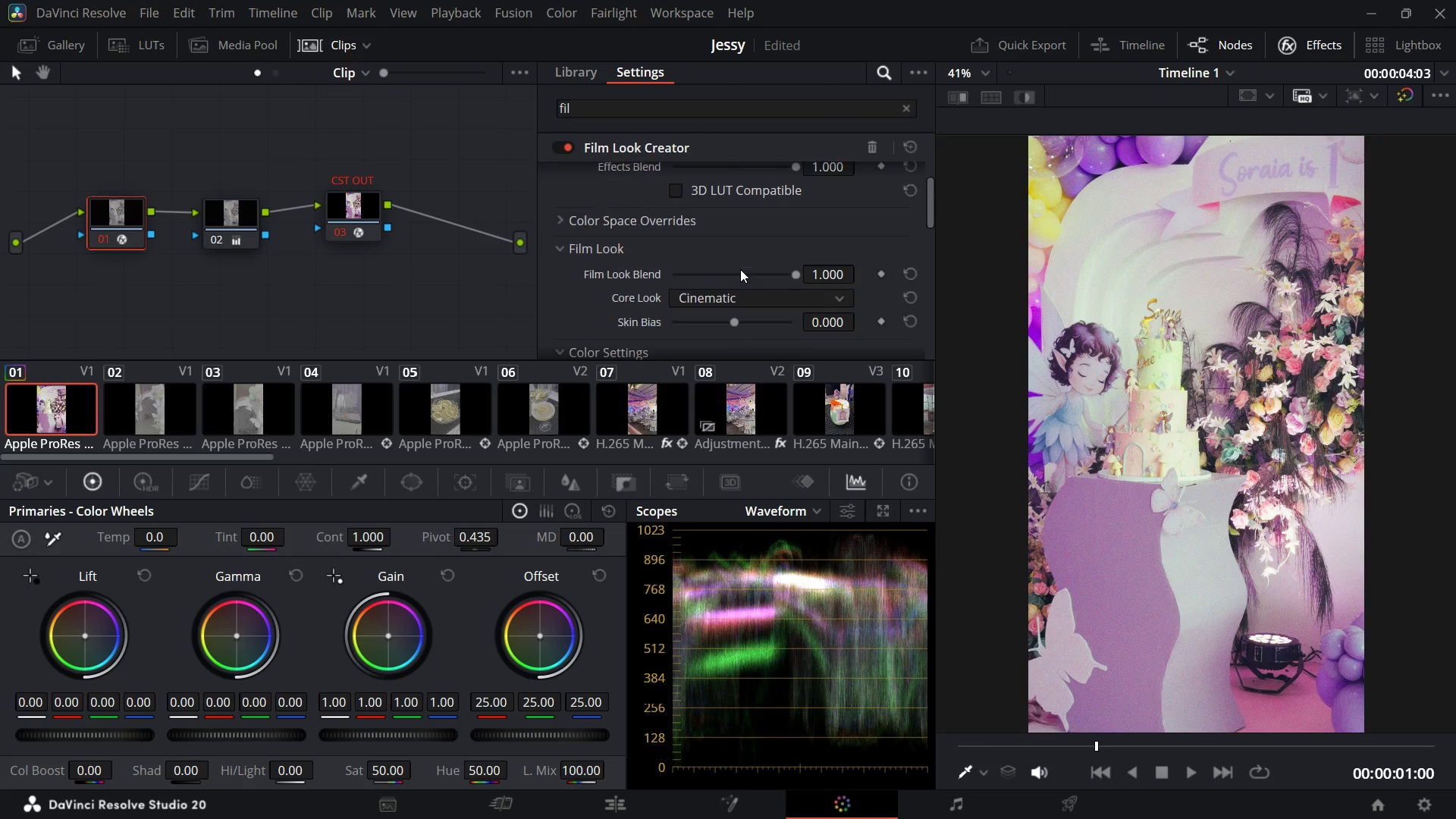 
scroll: coordinate [766, 259], scroll_direction: up, amount: 4.0
 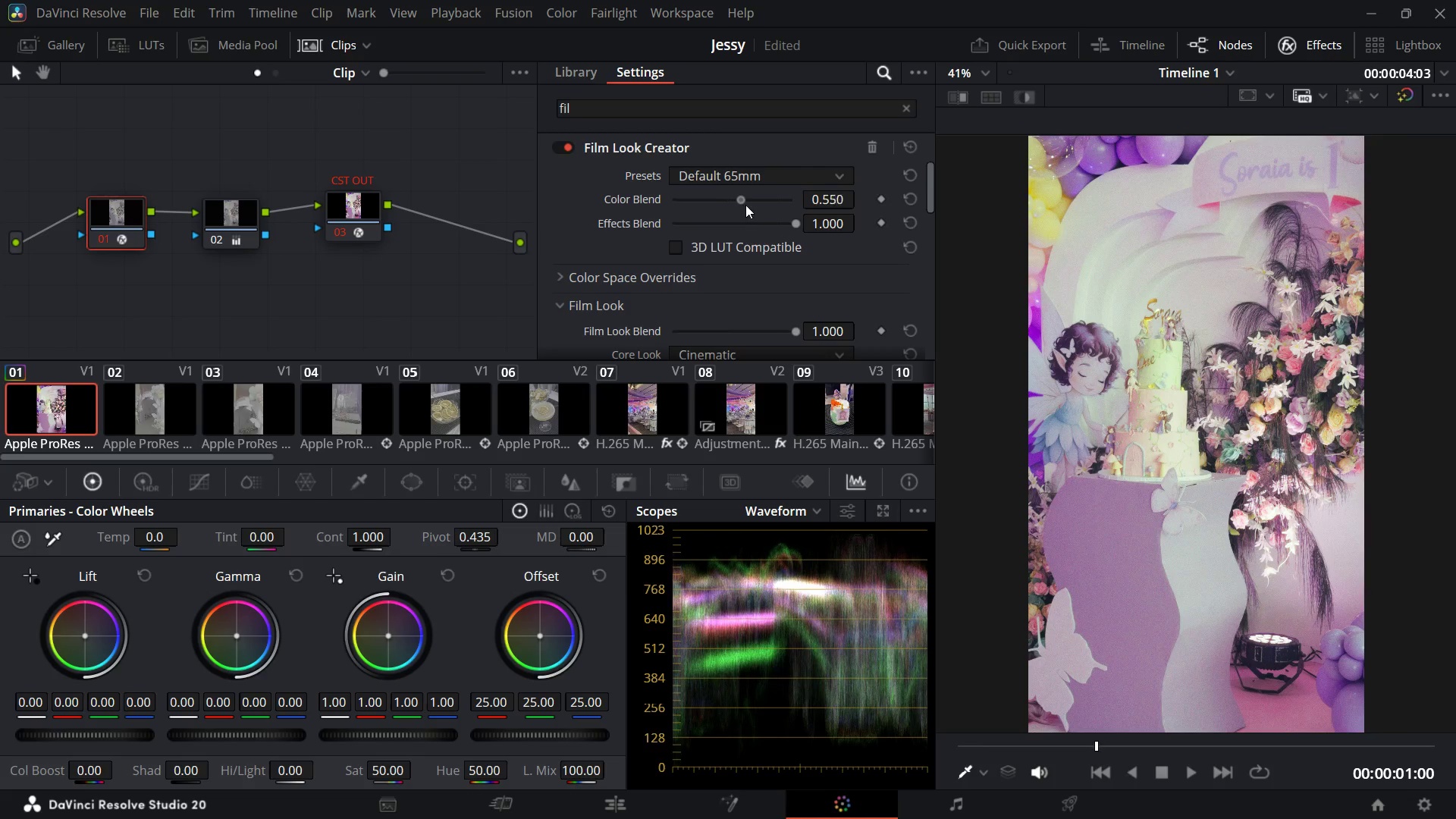 
wait(5.56)
 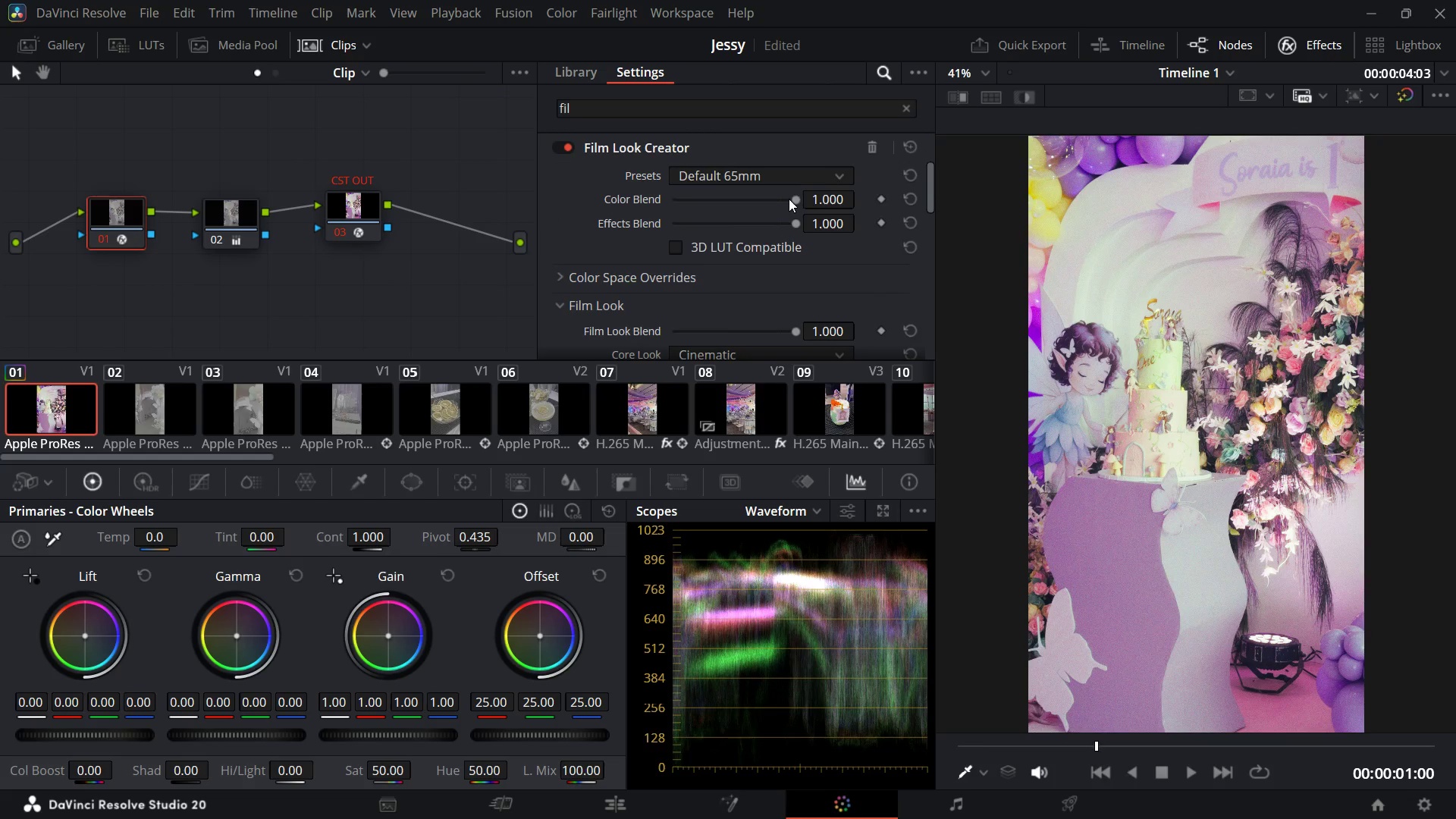 
scroll: coordinate [739, 318], scroll_direction: down, amount: 5.0
 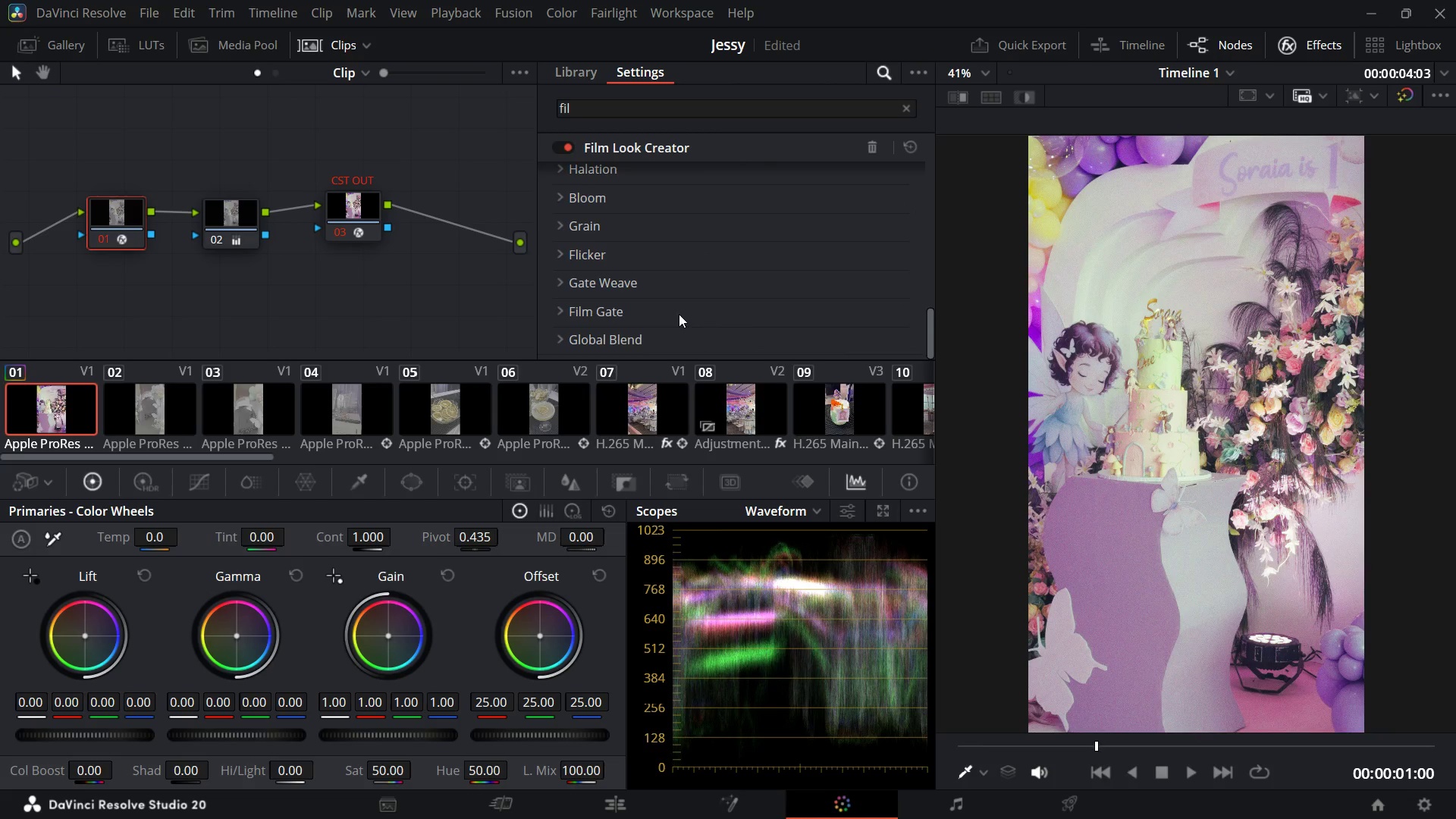 
scroll: coordinate [617, 255], scroll_direction: up, amount: 5.0
 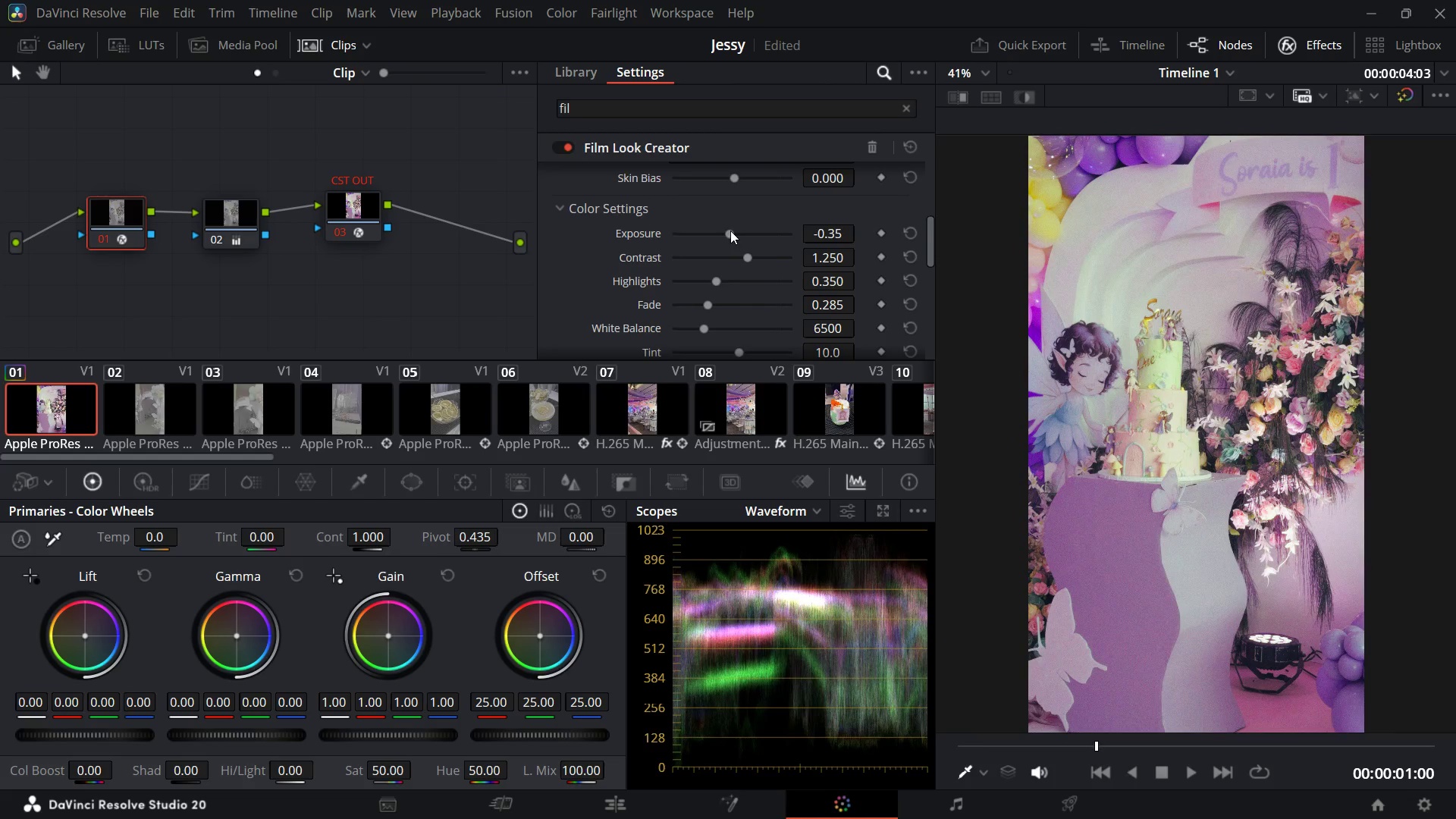 
wait(6.7)
 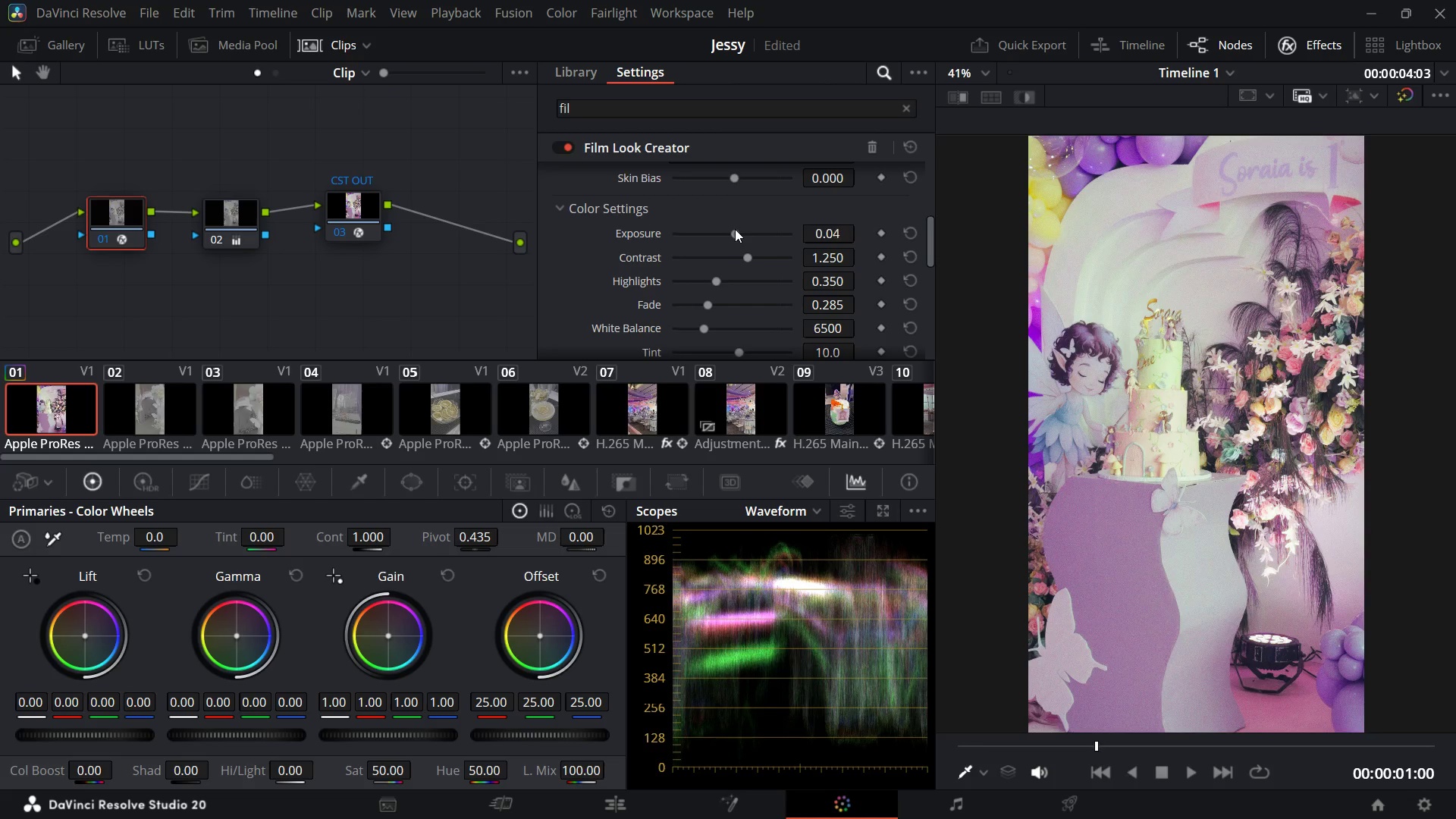 
left_click([905, 229])
 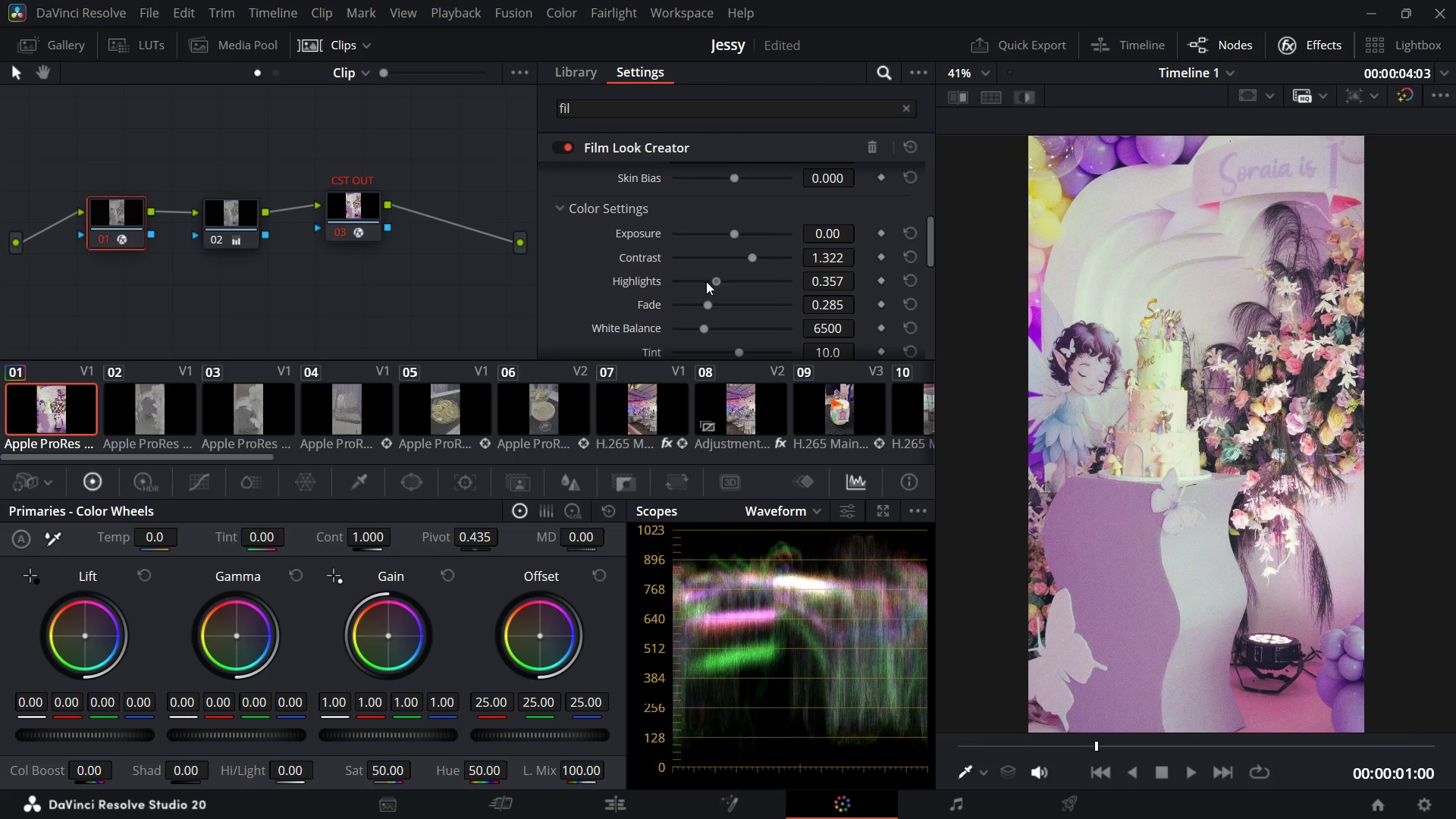 
wait(12.09)
 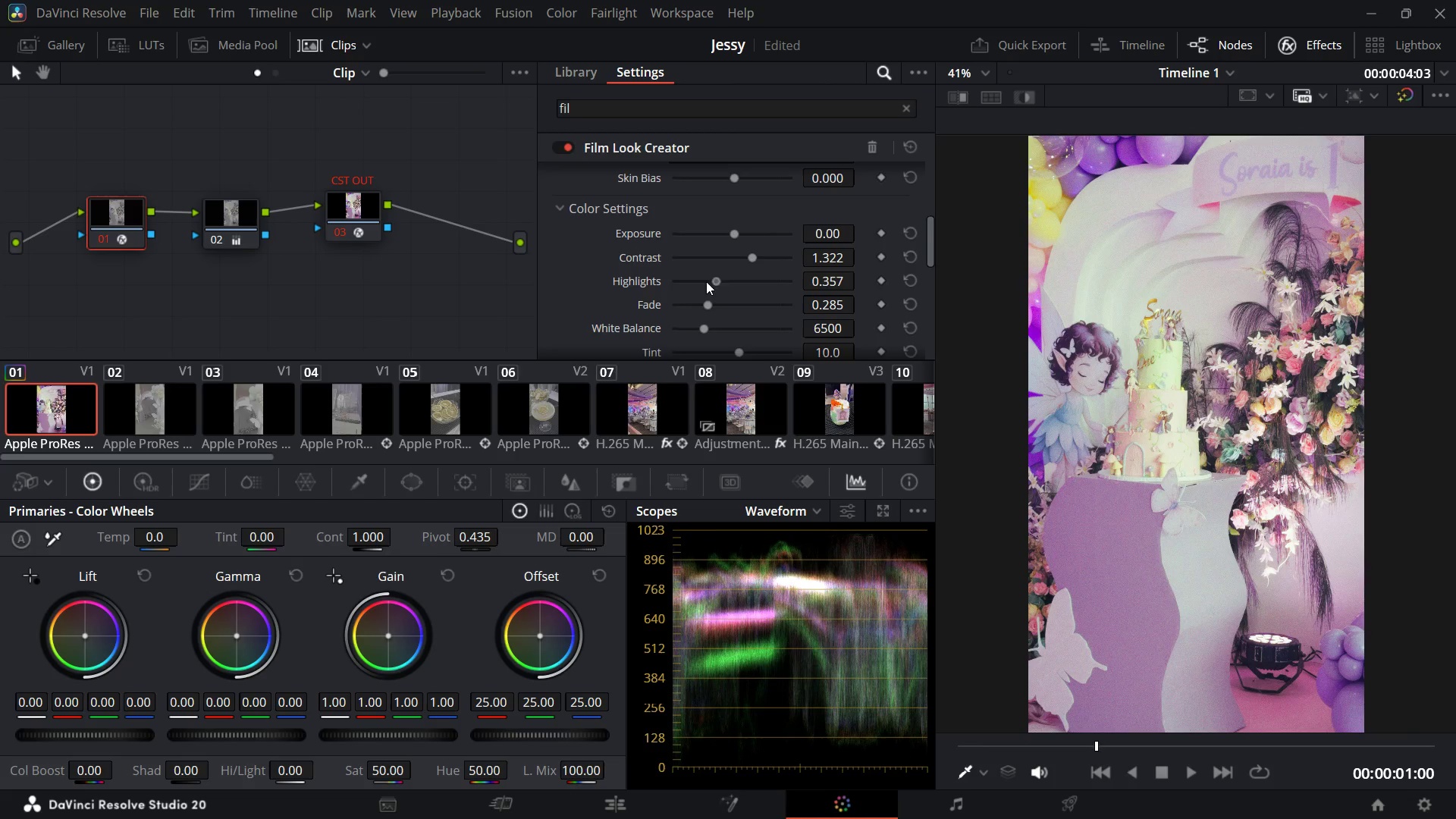 
left_click([911, 299])
 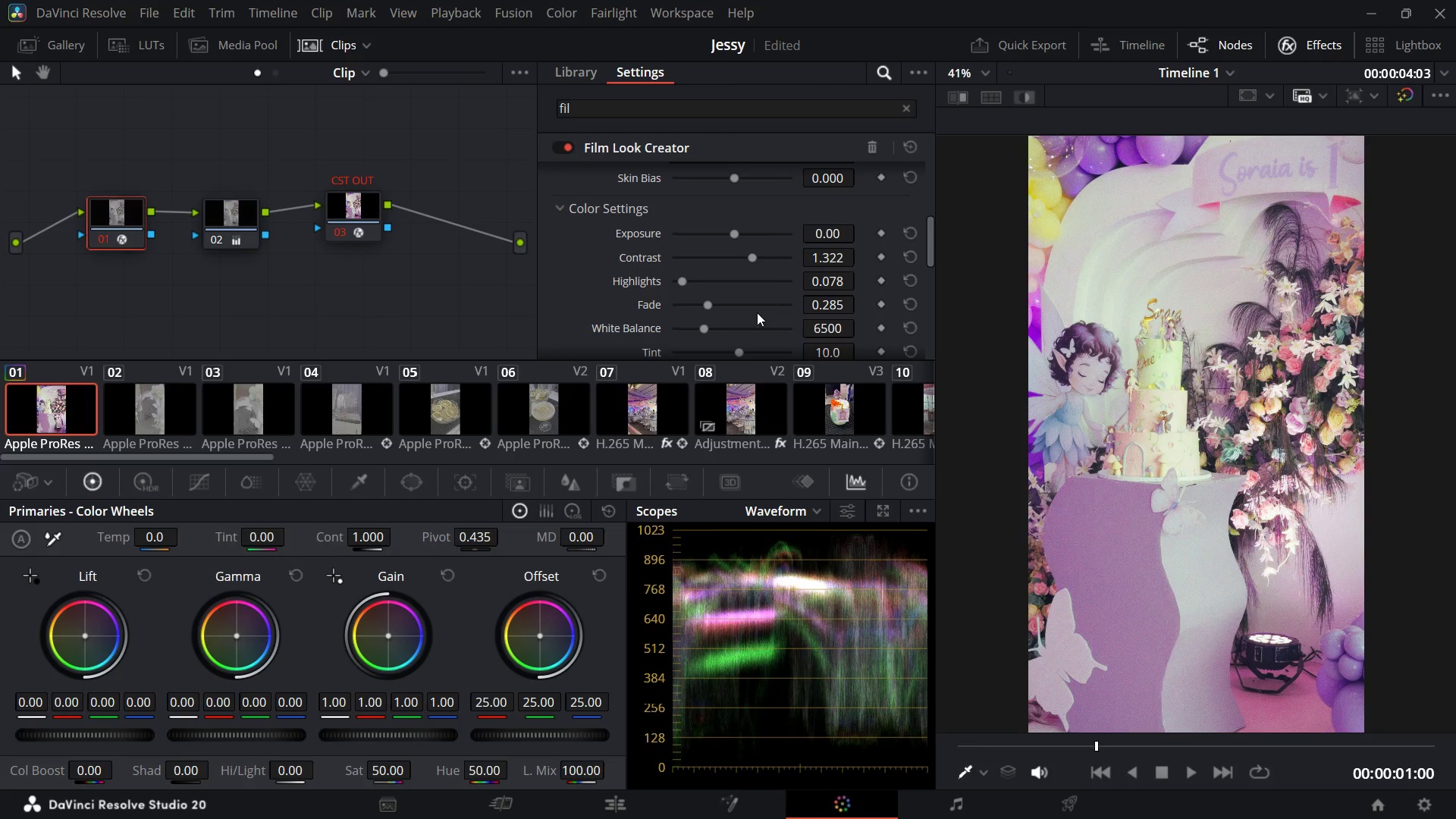 
scroll: coordinate [675, 325], scroll_direction: down, amount: 4.0
 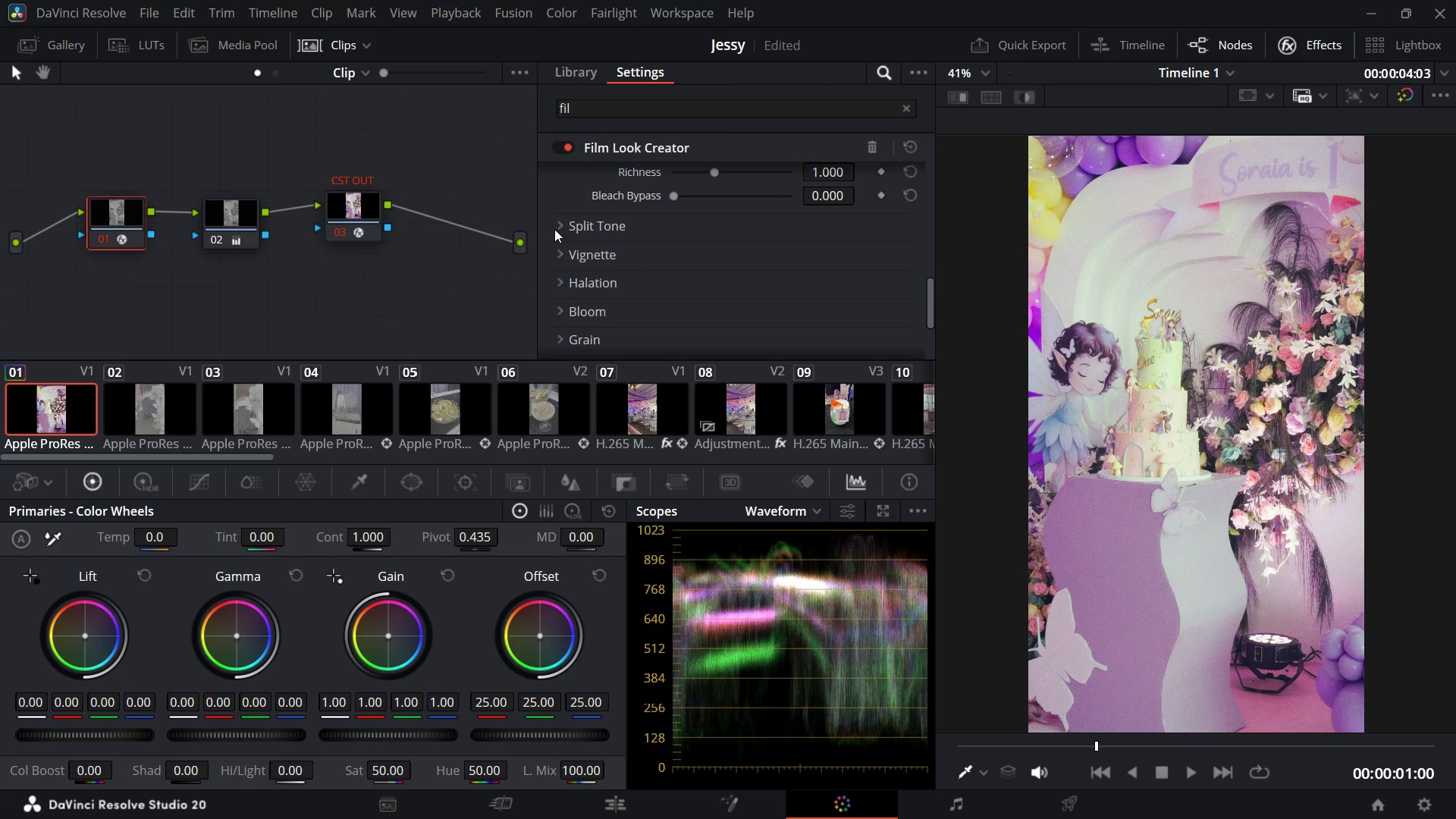 
left_click([554, 229])
 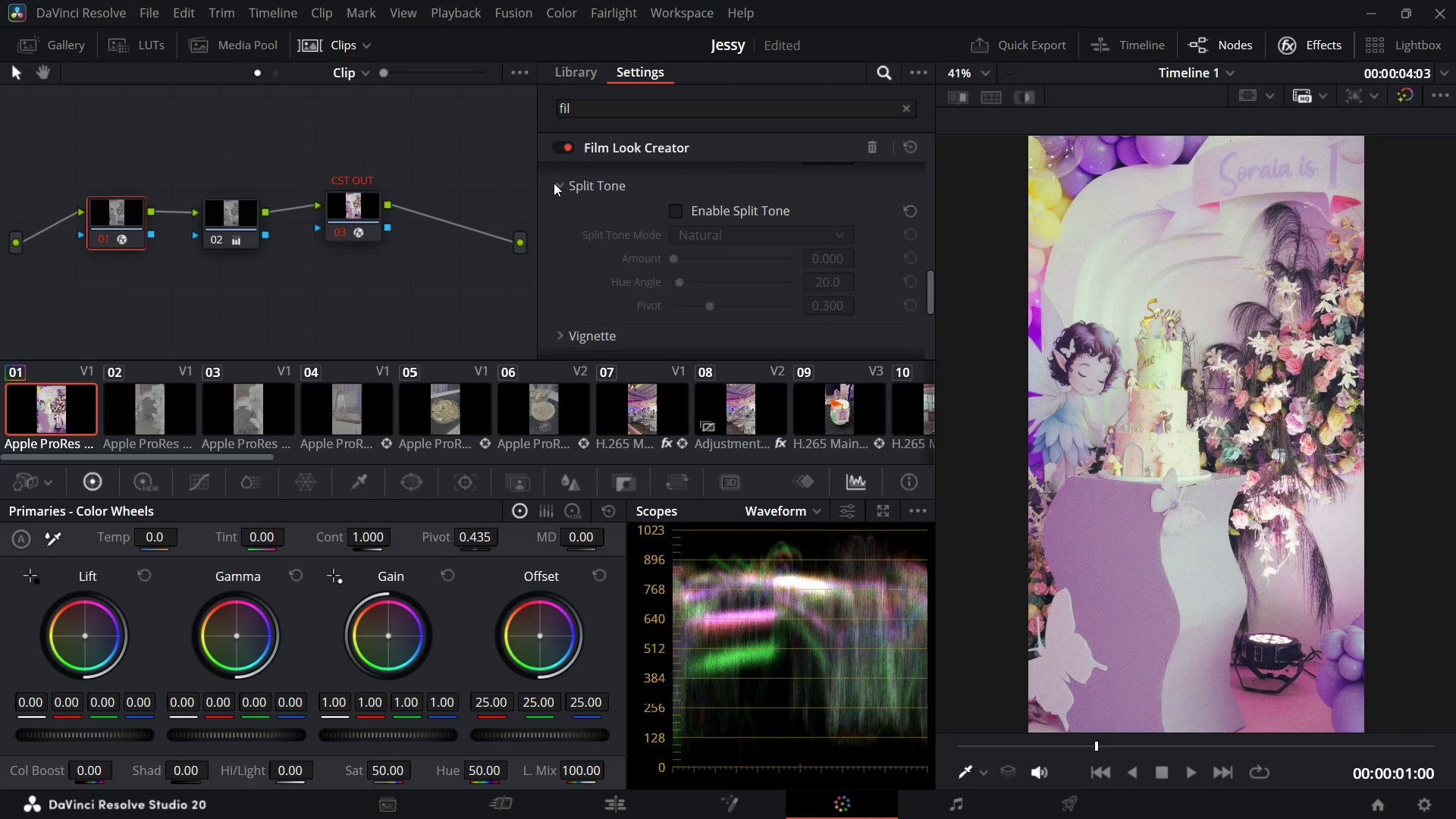 
left_click([556, 185])
 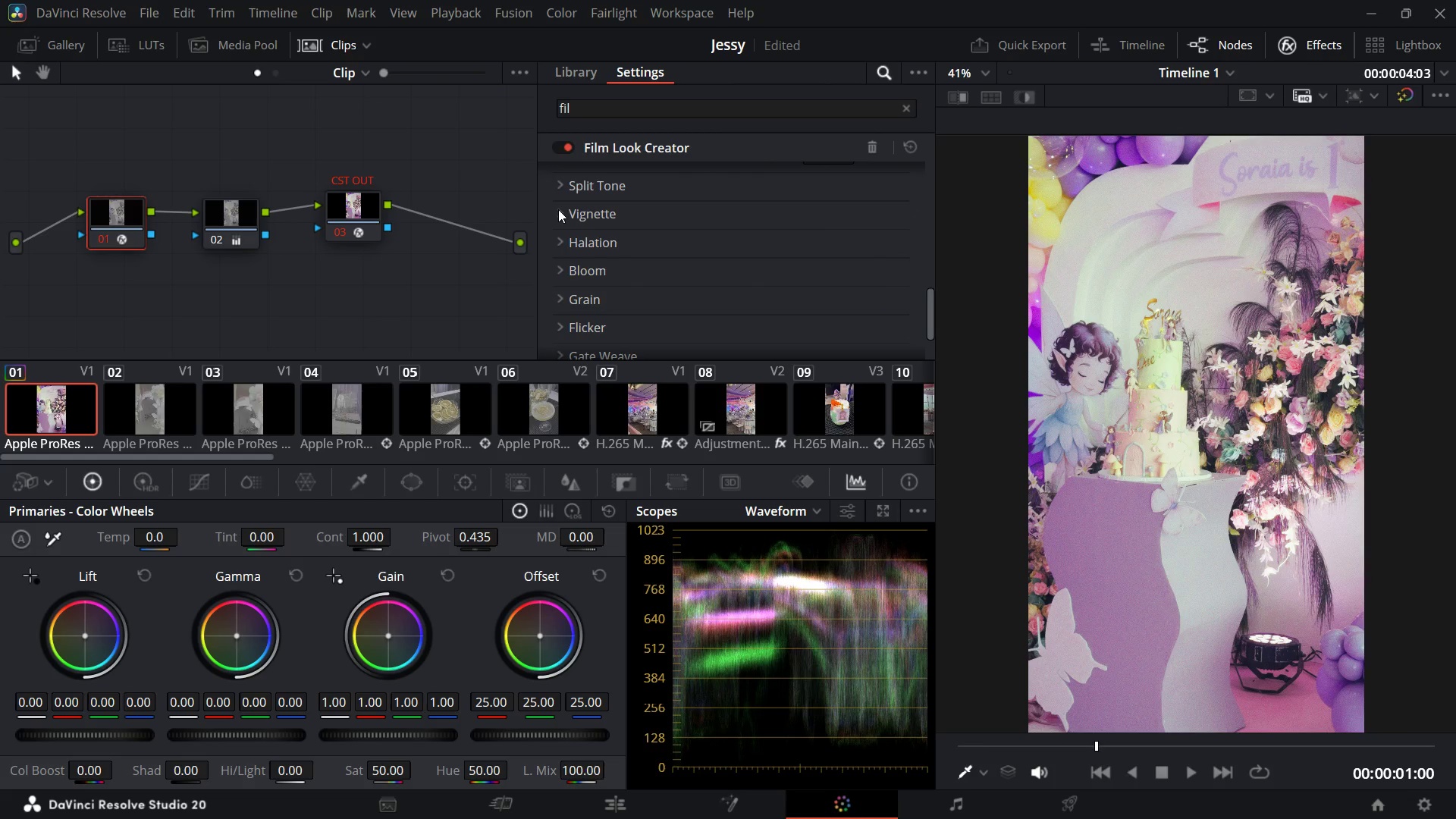 
left_click([558, 209])
 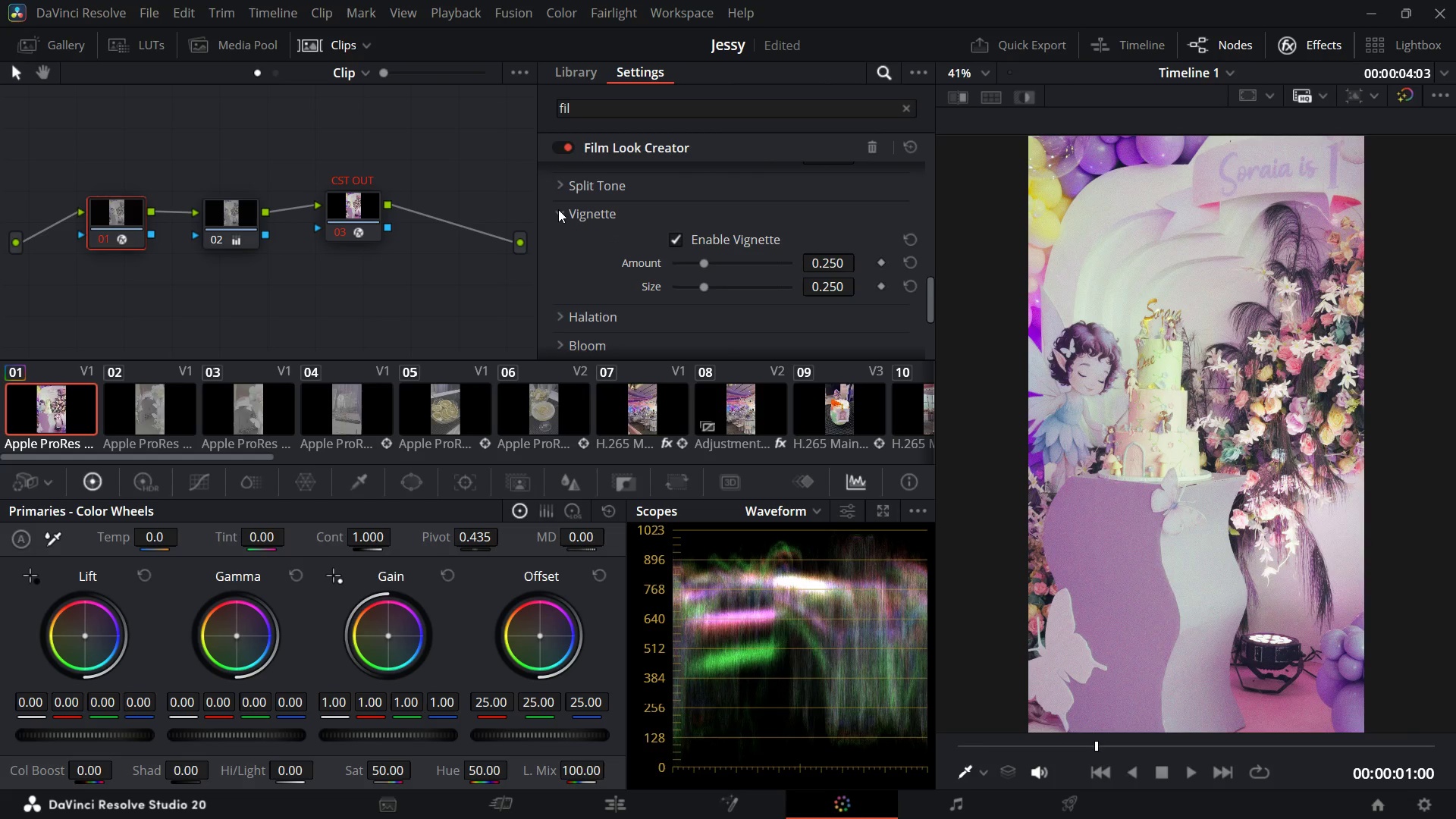 
left_click([558, 209])
 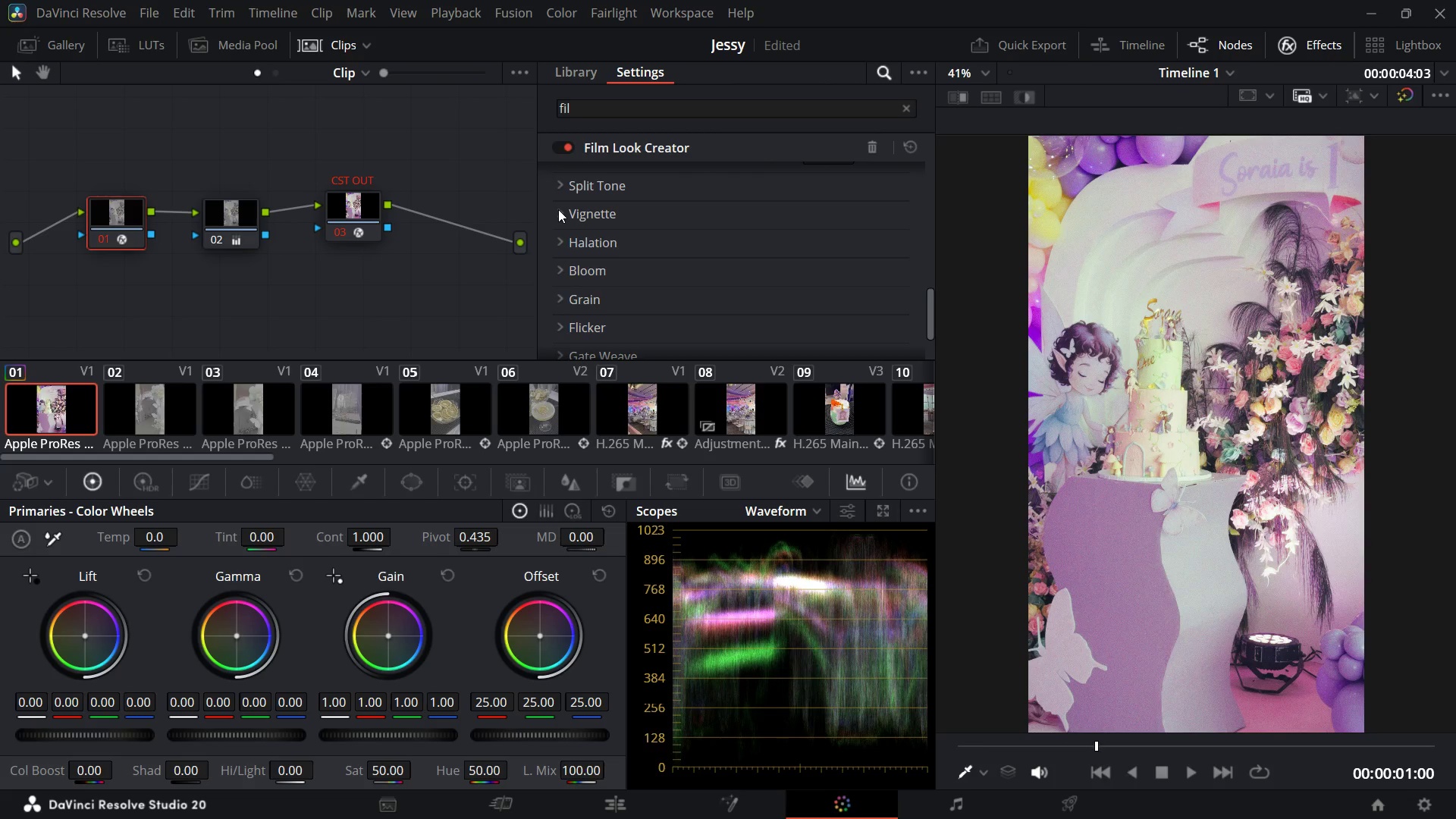 
left_click([558, 209])
 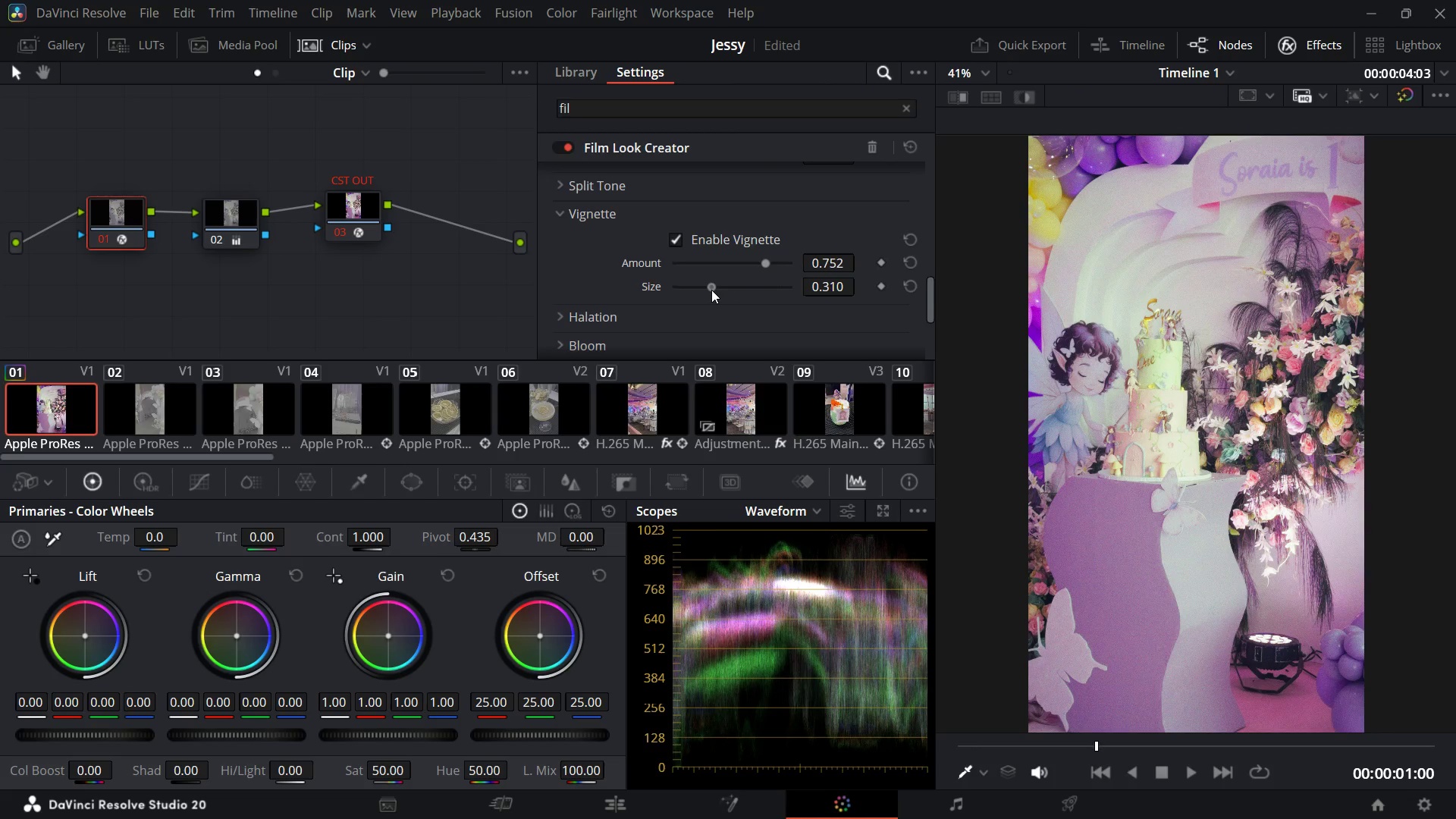 
wait(18.49)
 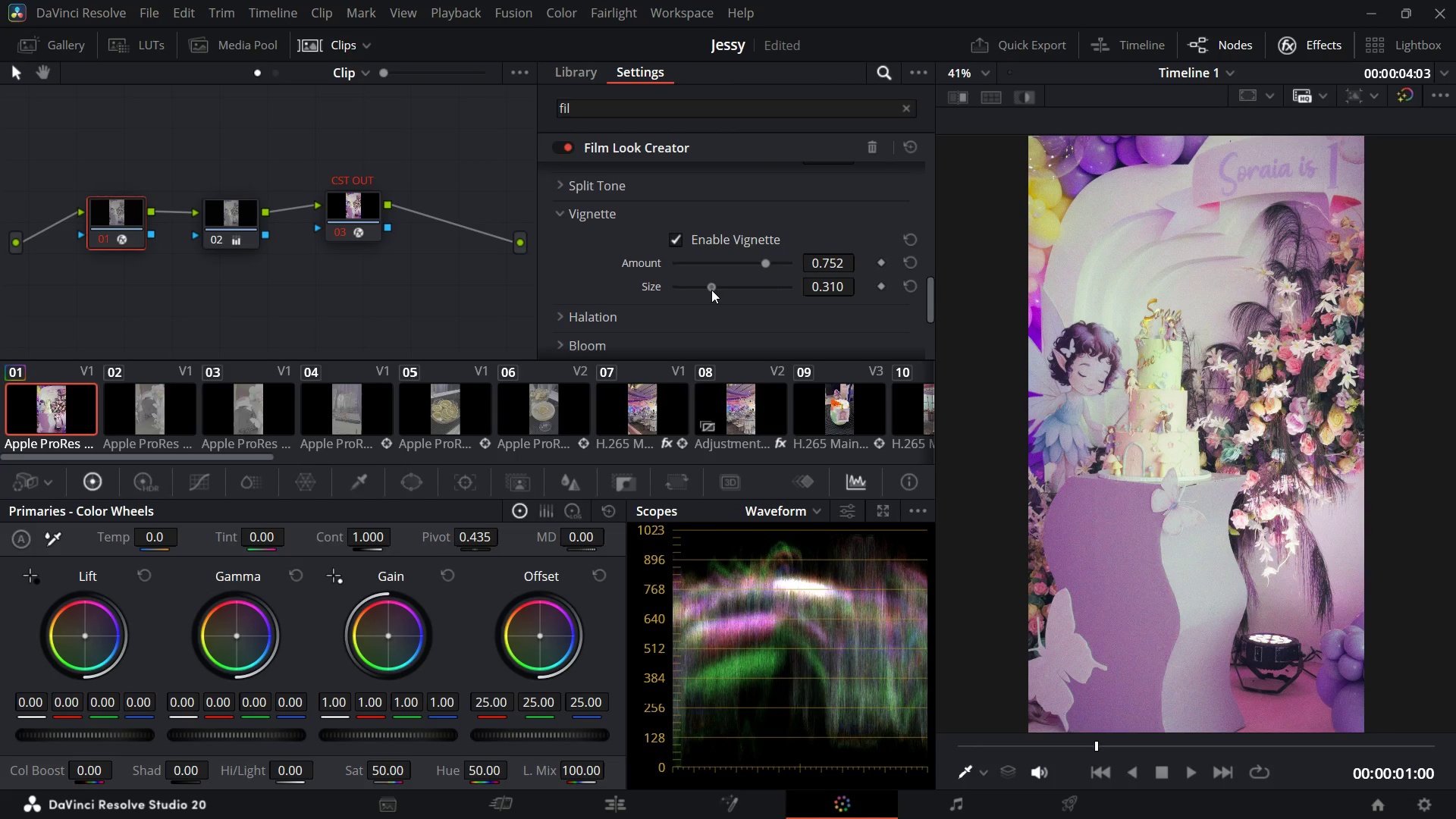 
left_click([561, 213])
 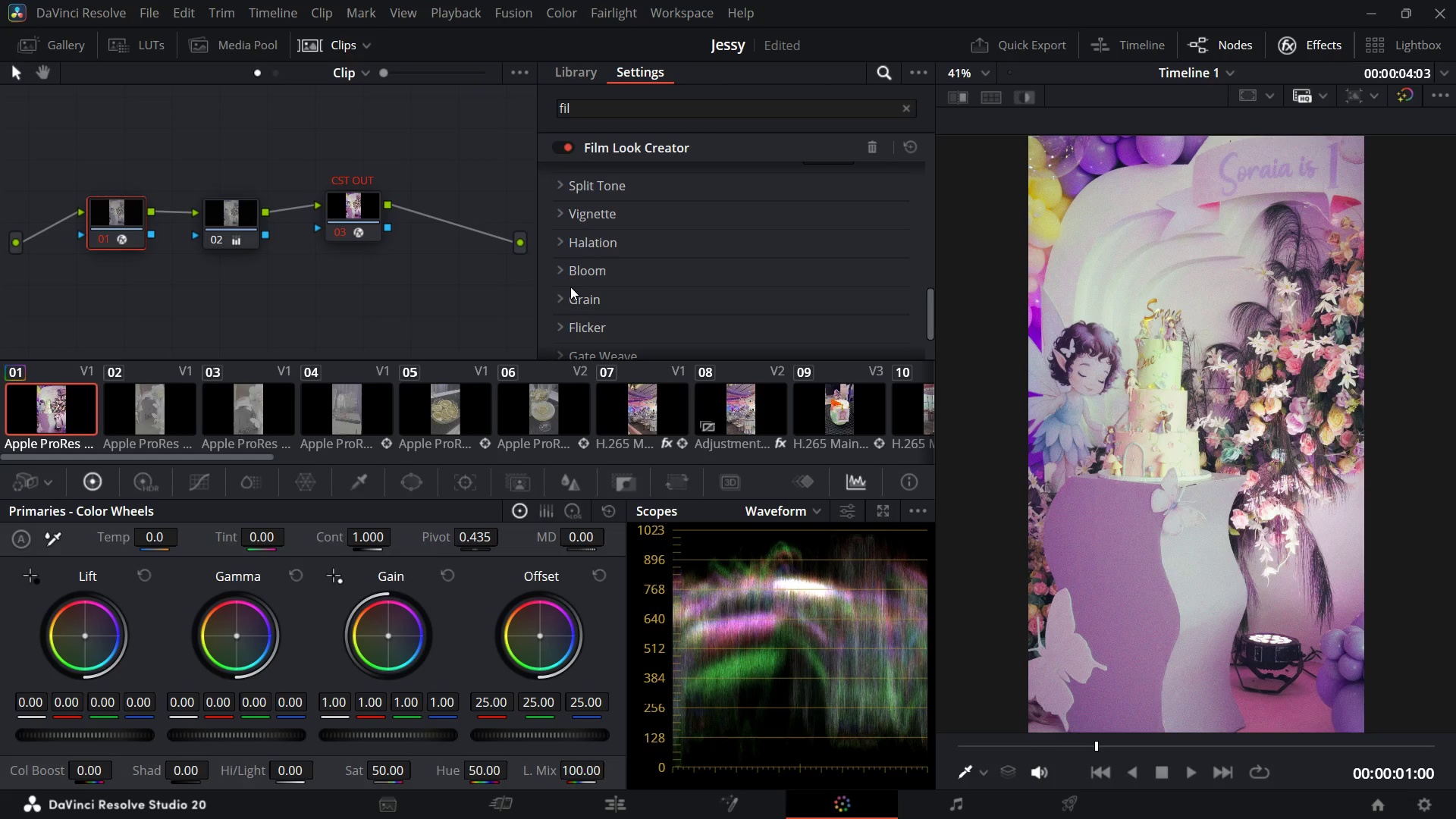 
left_click([563, 298])
 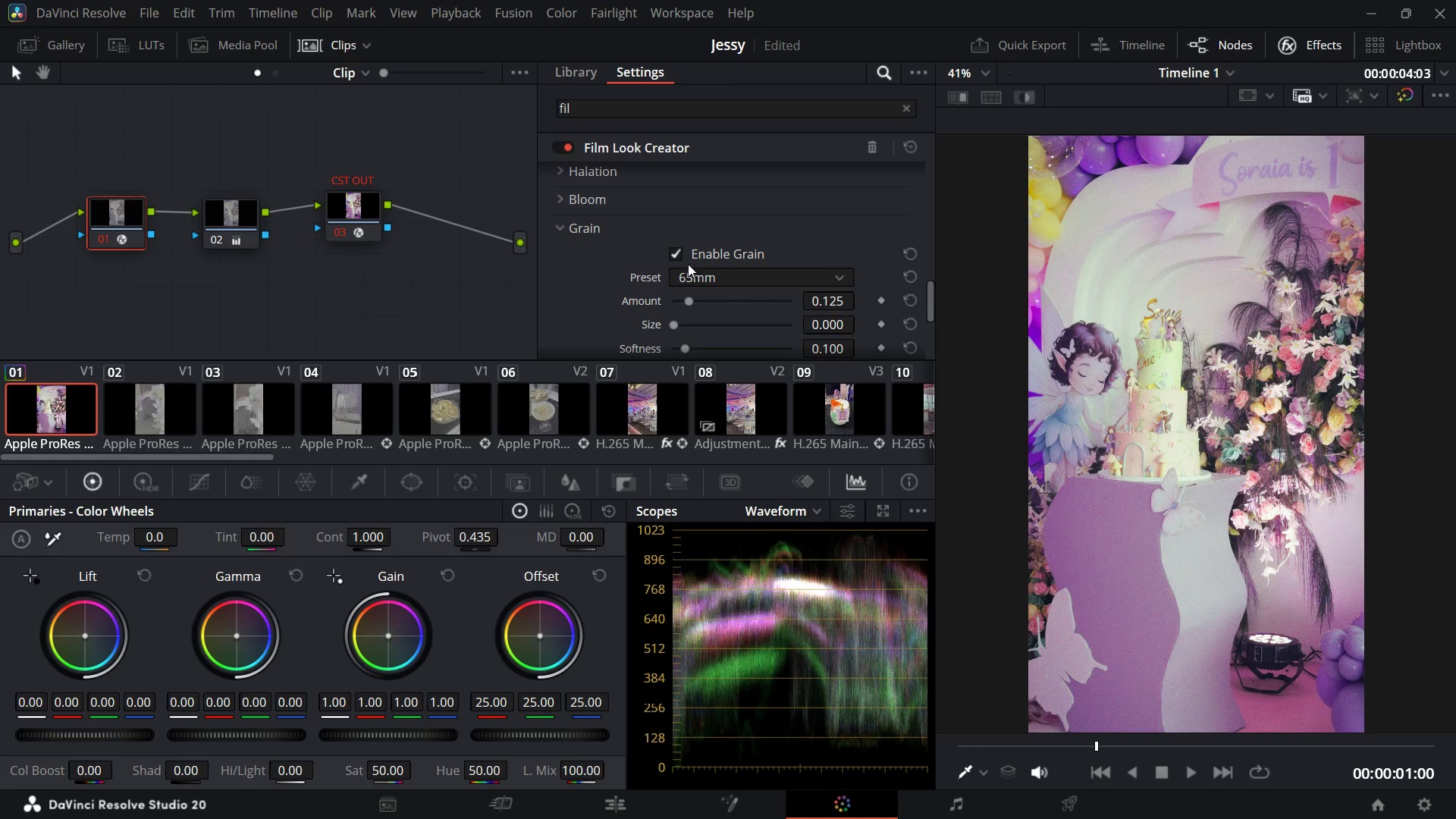 
left_click([677, 254])
 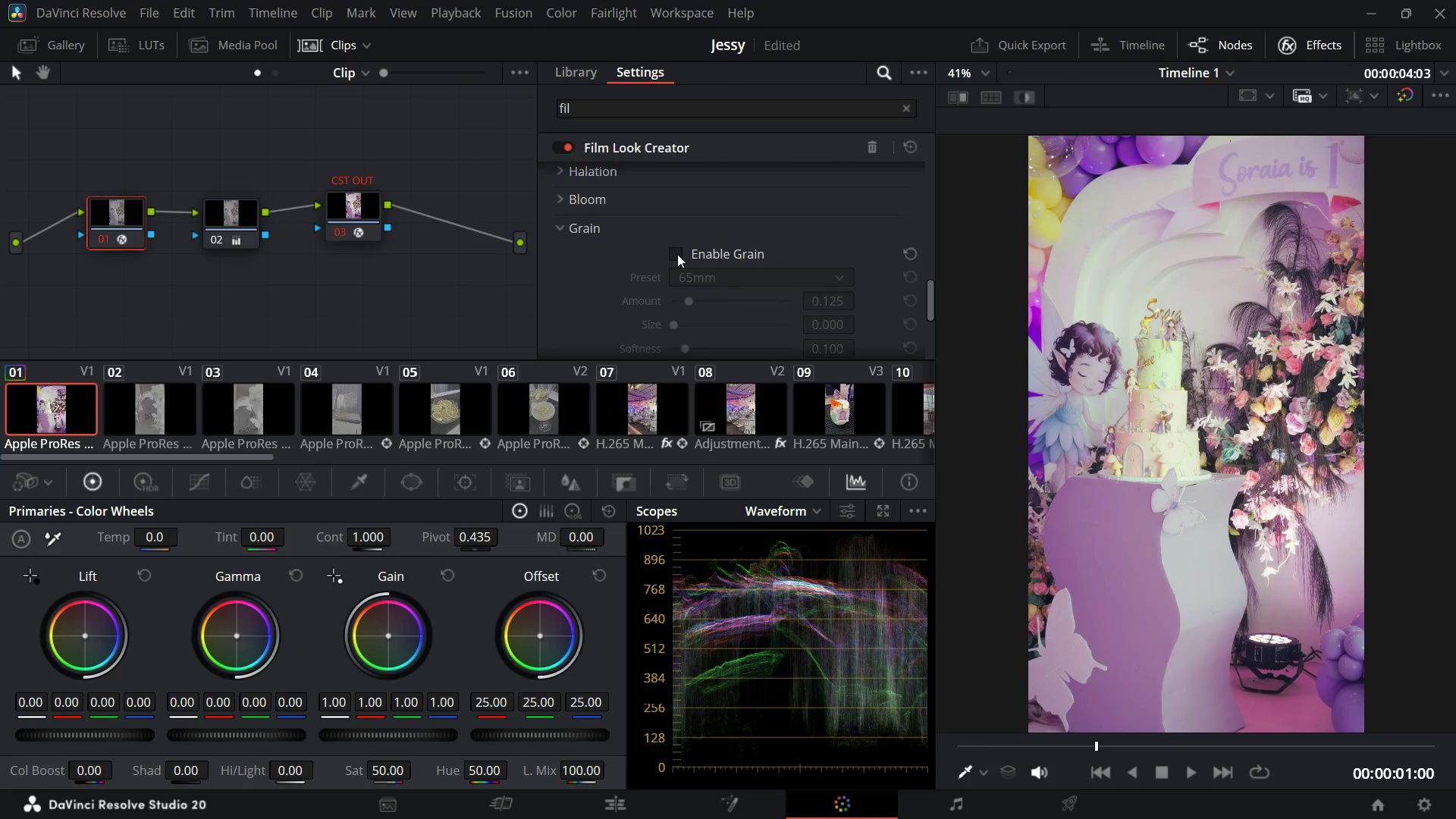 
left_click([677, 254])
 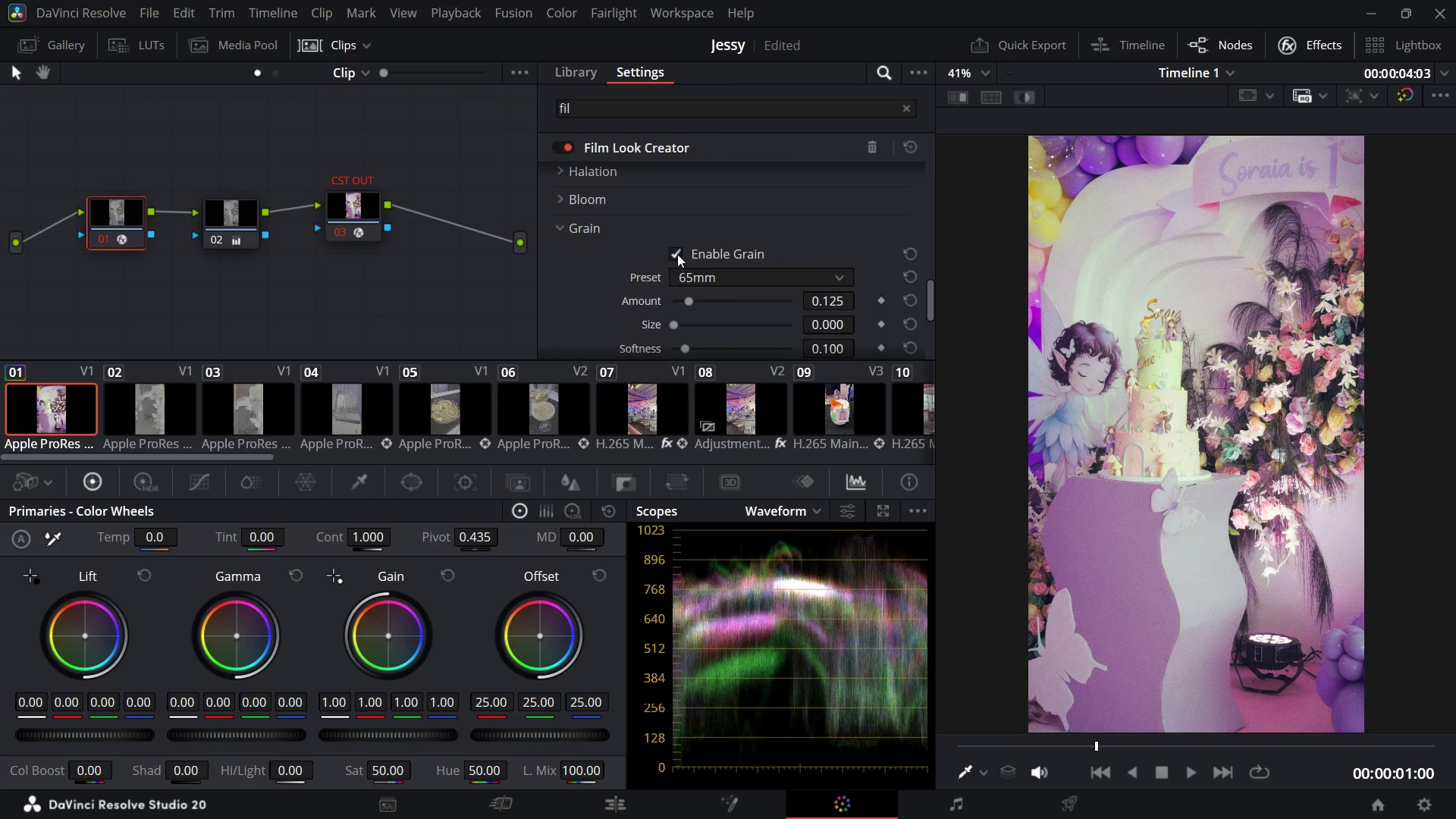 
left_click([677, 254])
 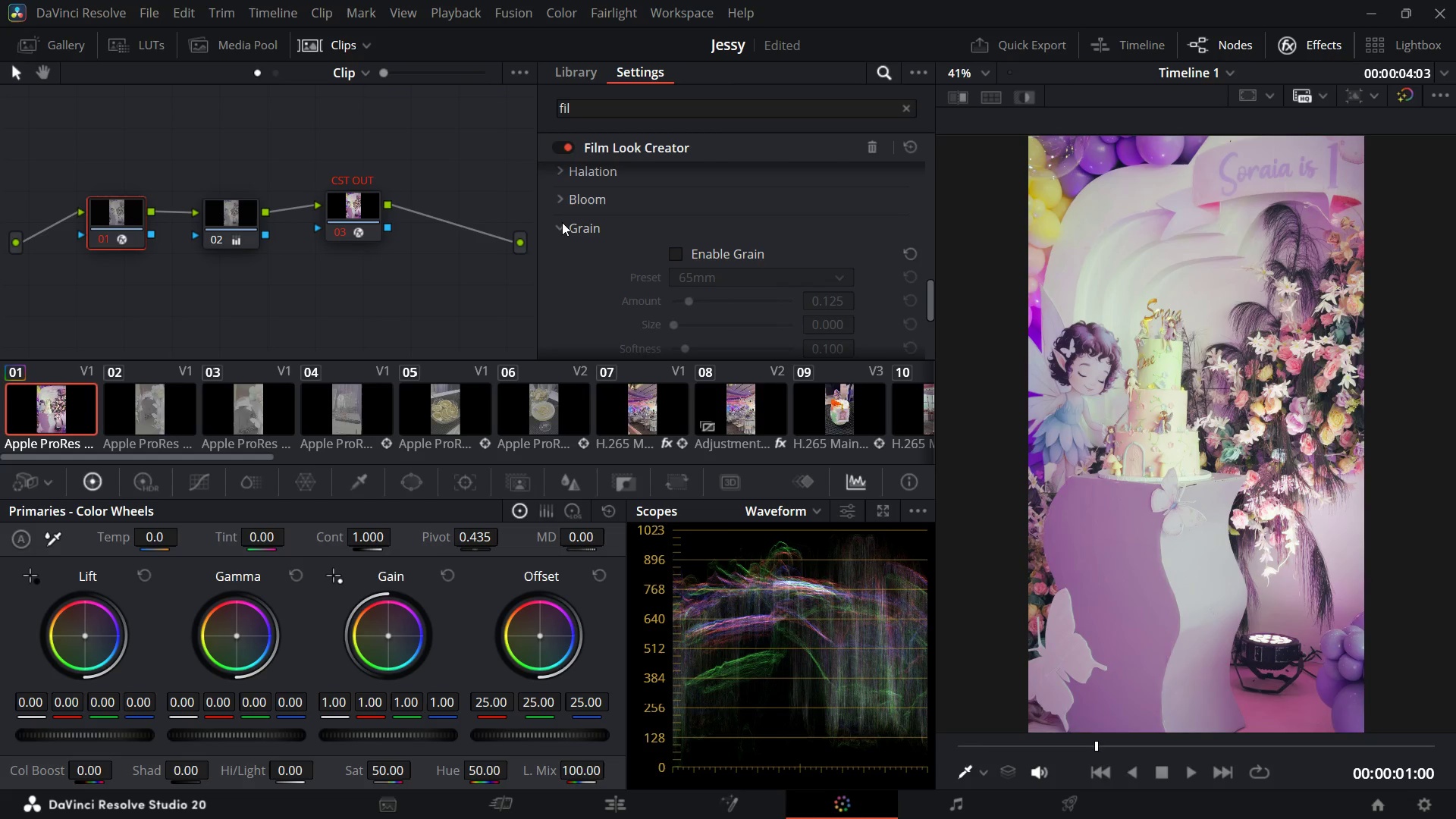 
left_click([562, 222])
 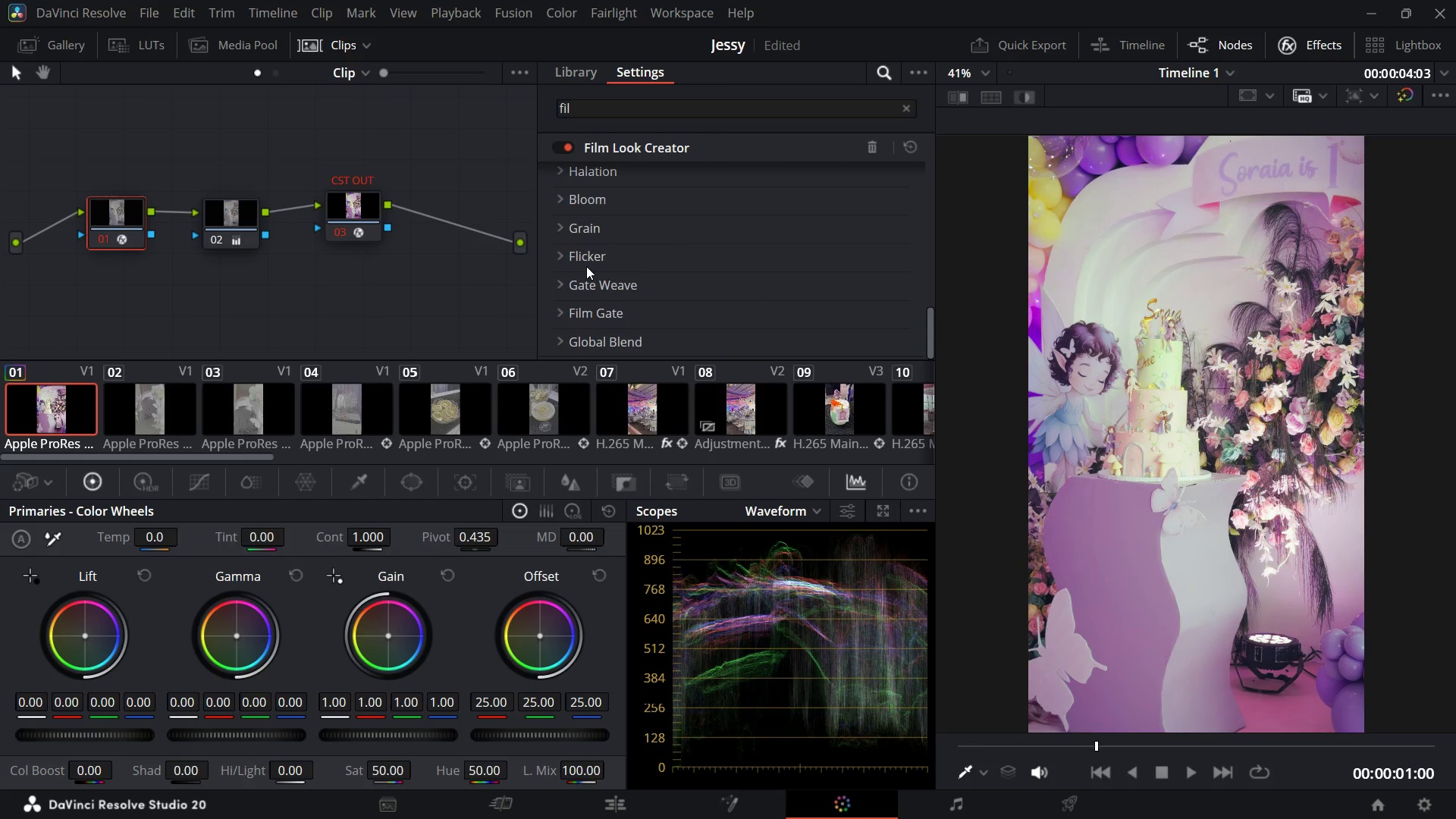 
wait(5.06)
 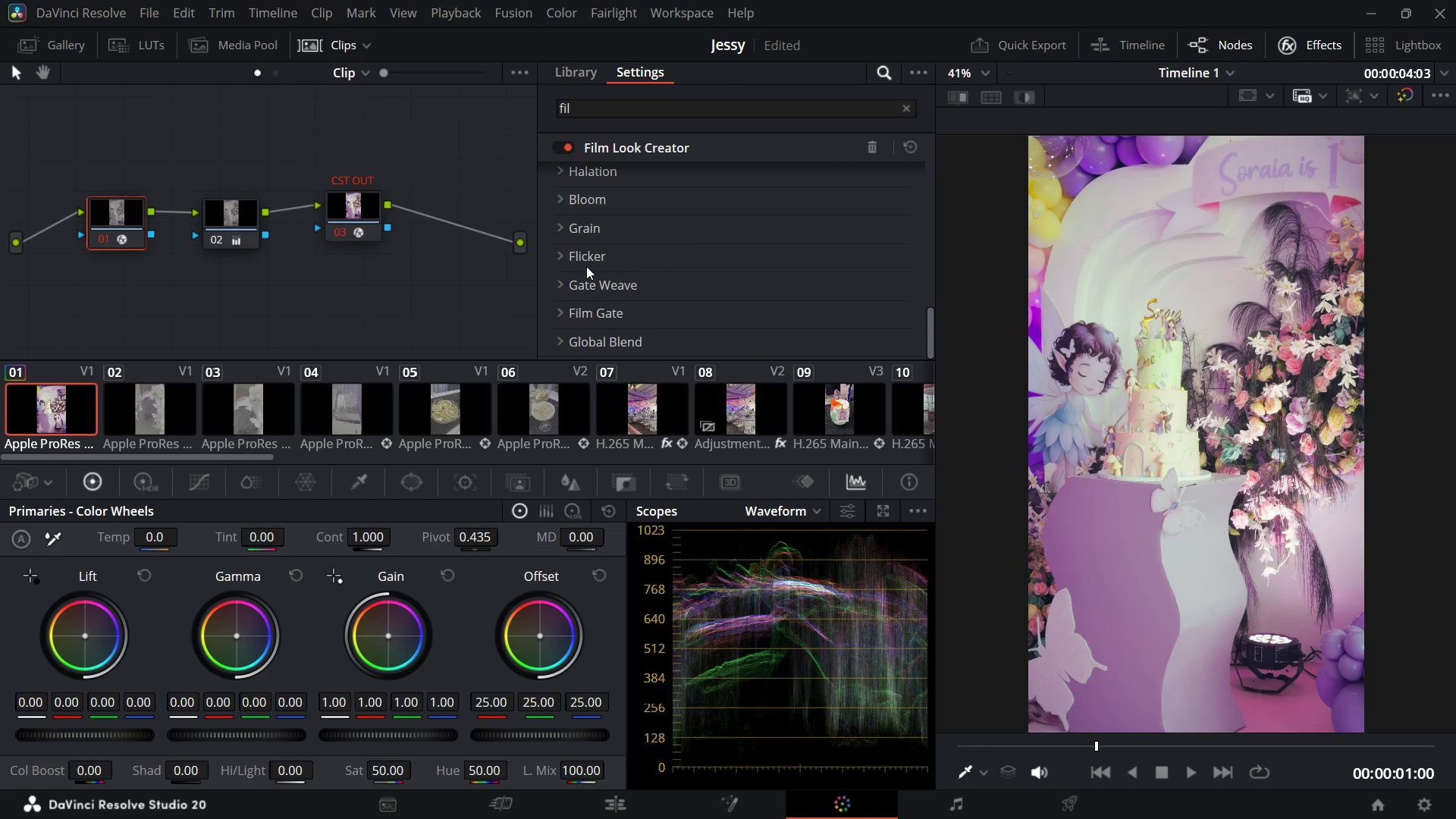 
scroll: coordinate [618, 281], scroll_direction: down, amount: 3.0
 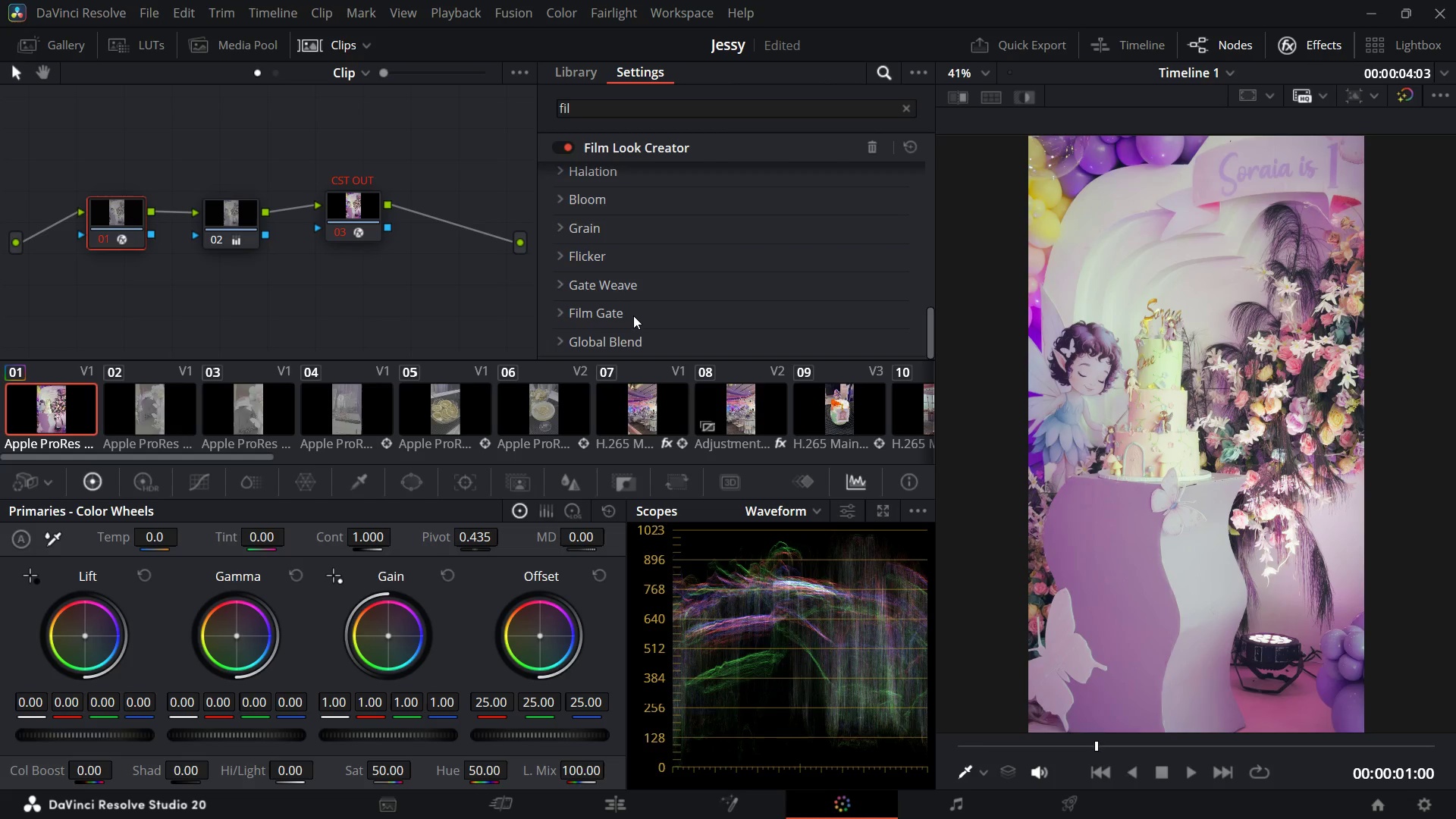 
scroll: coordinate [633, 315], scroll_direction: up, amount: 2.0
 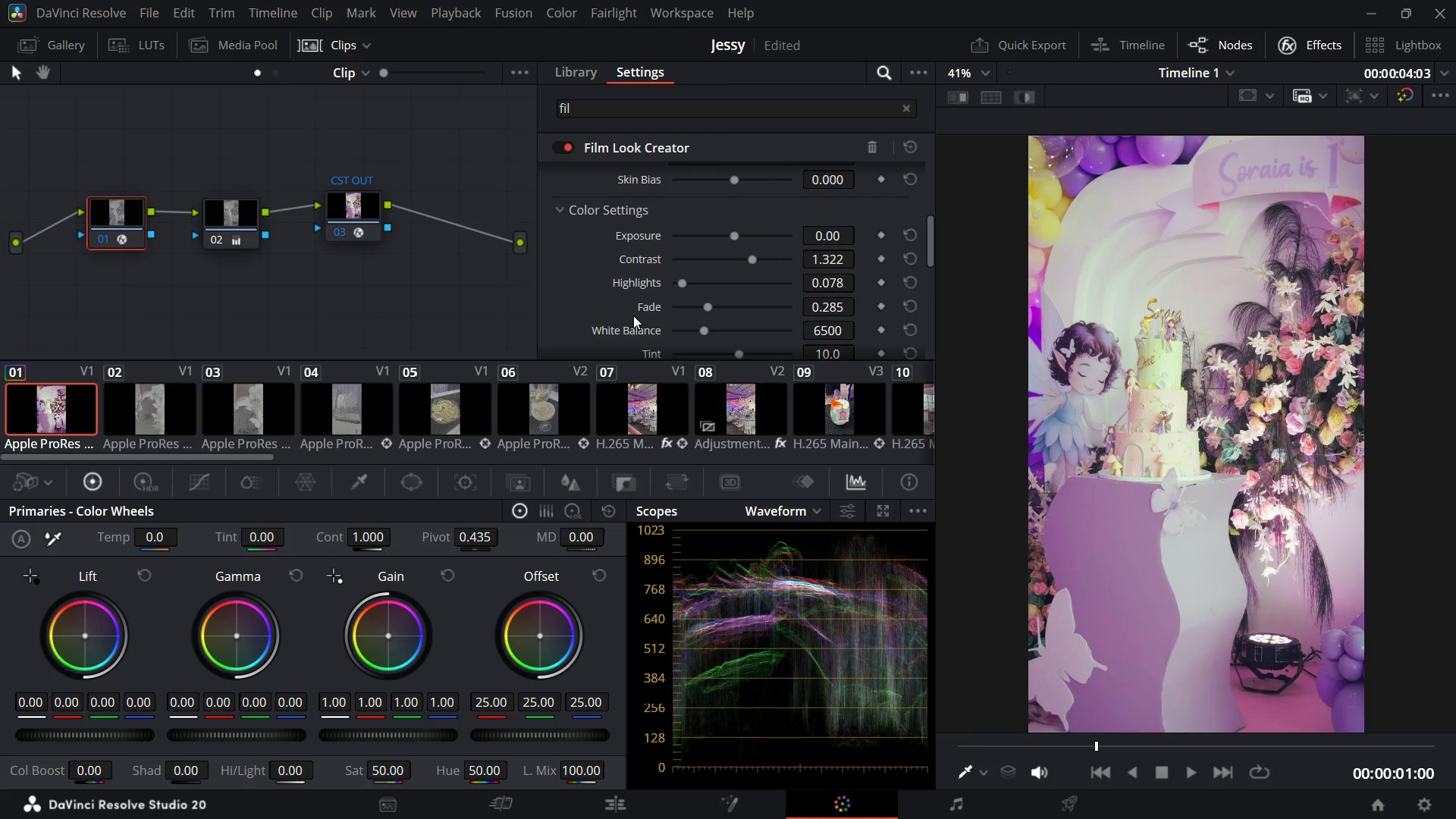 
scroll: coordinate [633, 315], scroll_direction: down, amount: 4.0
 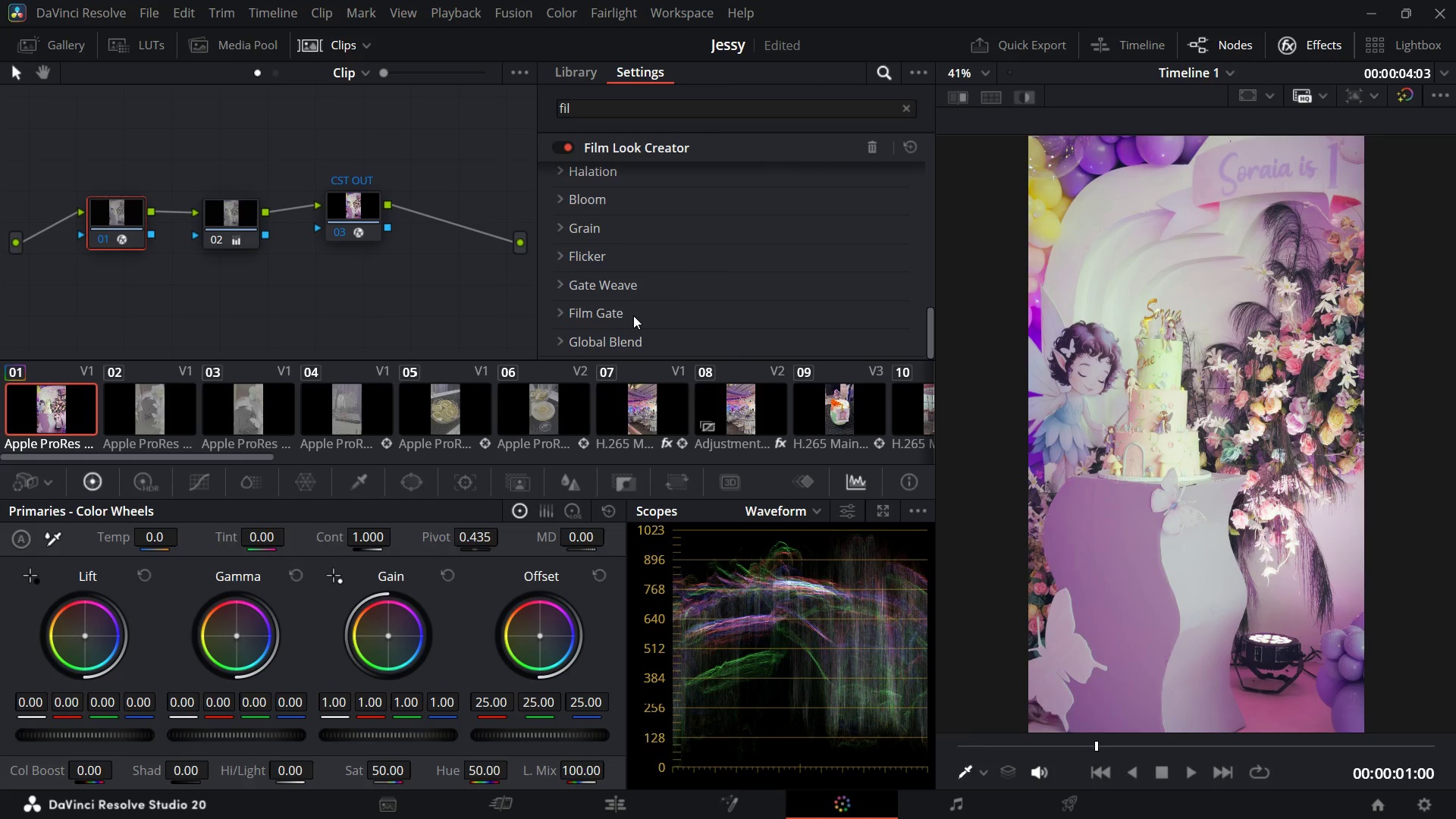 
scroll: coordinate [633, 315], scroll_direction: up, amount: 4.0
 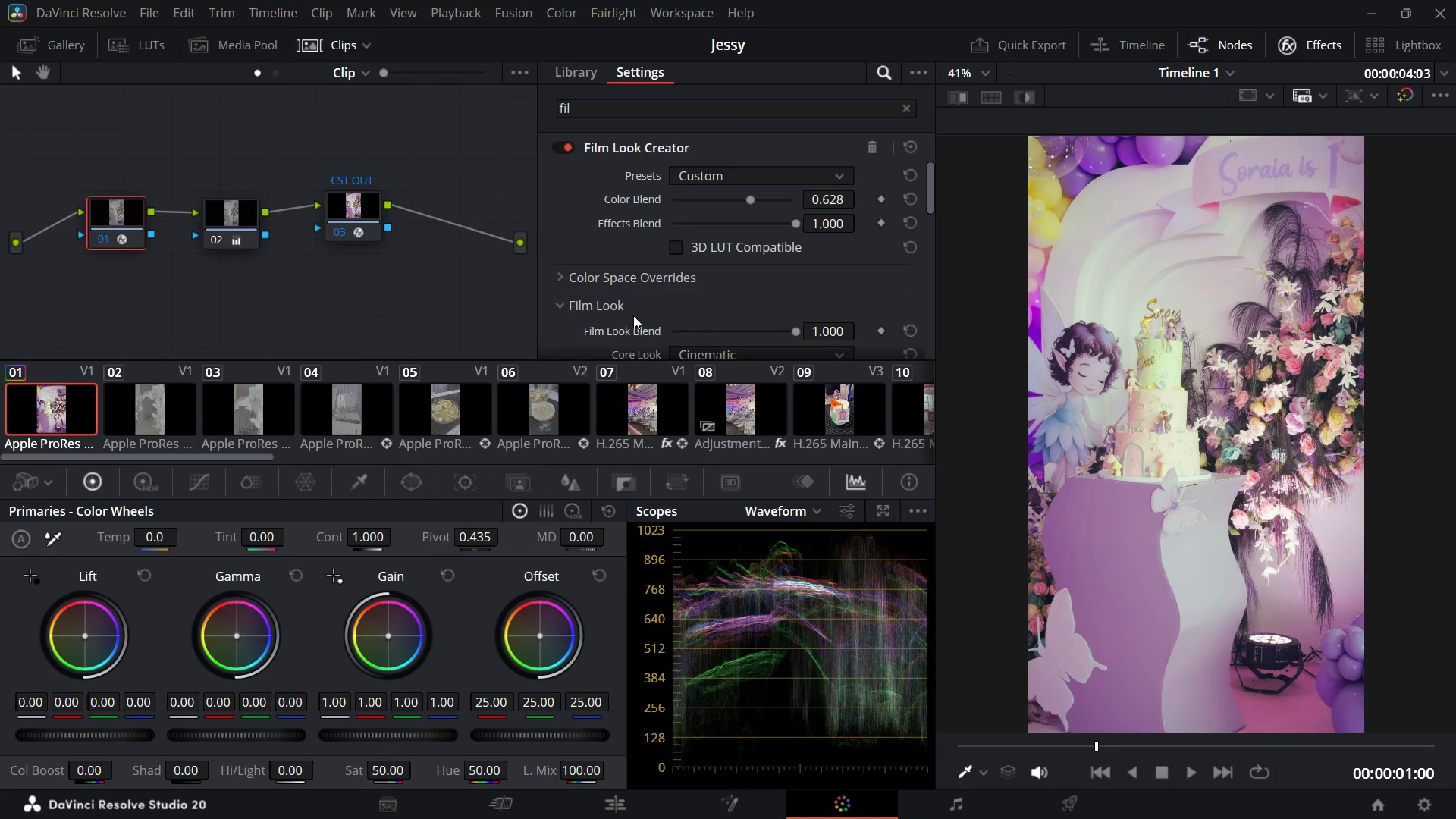 
scroll: coordinate [633, 315], scroll_direction: down, amount: 10.0
 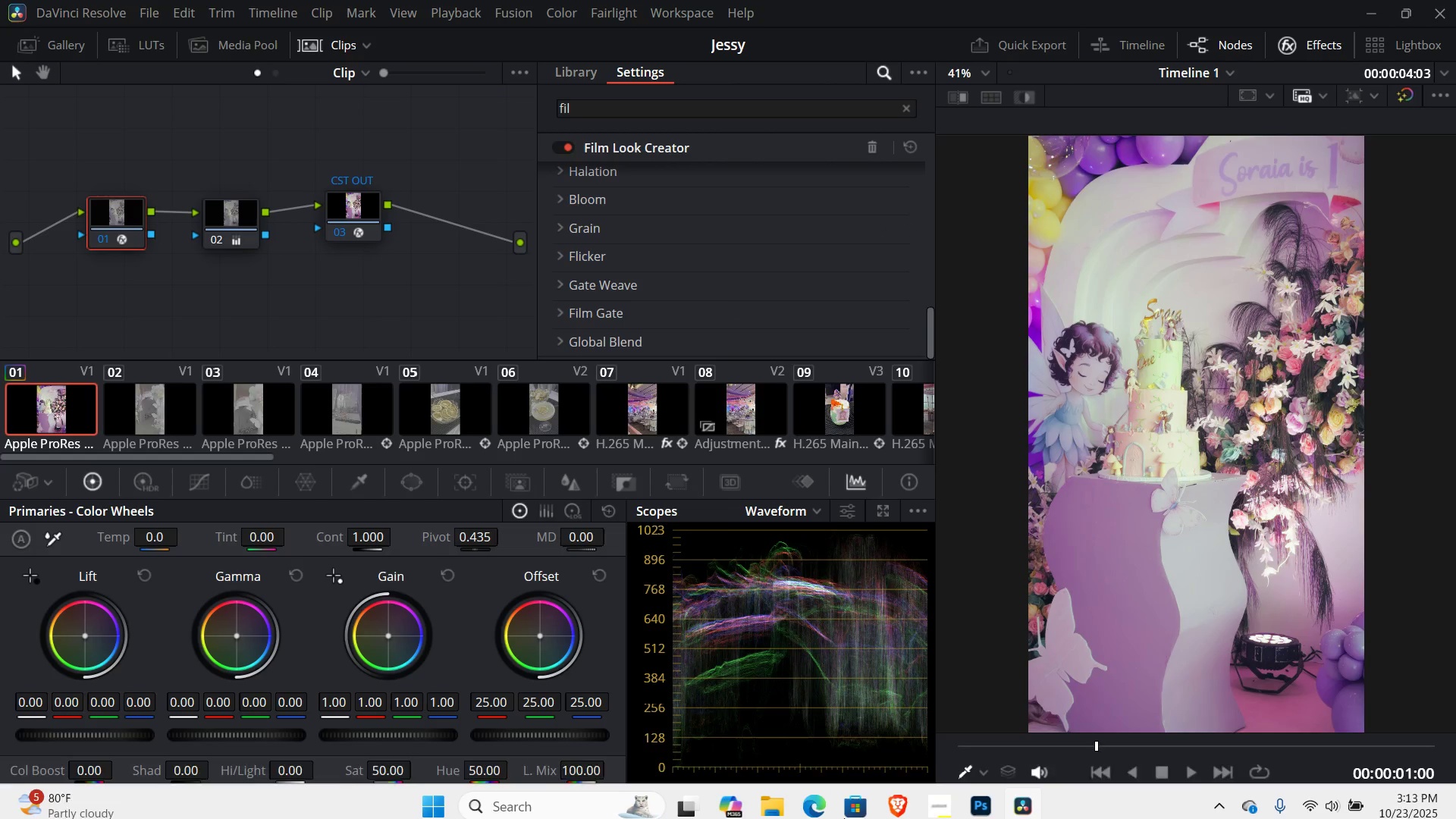 
left_click([947, 794])